 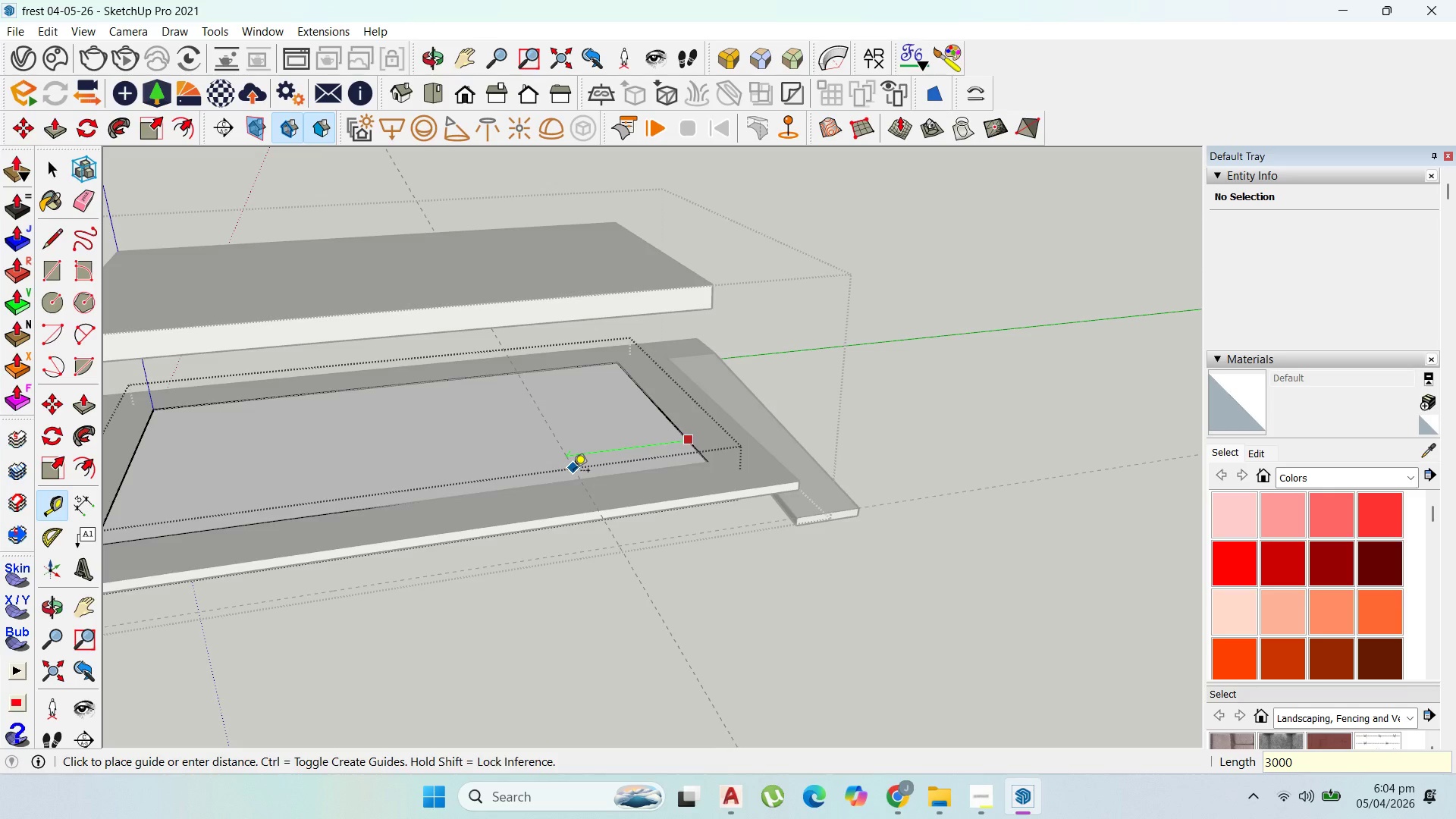 
key(Enter)
 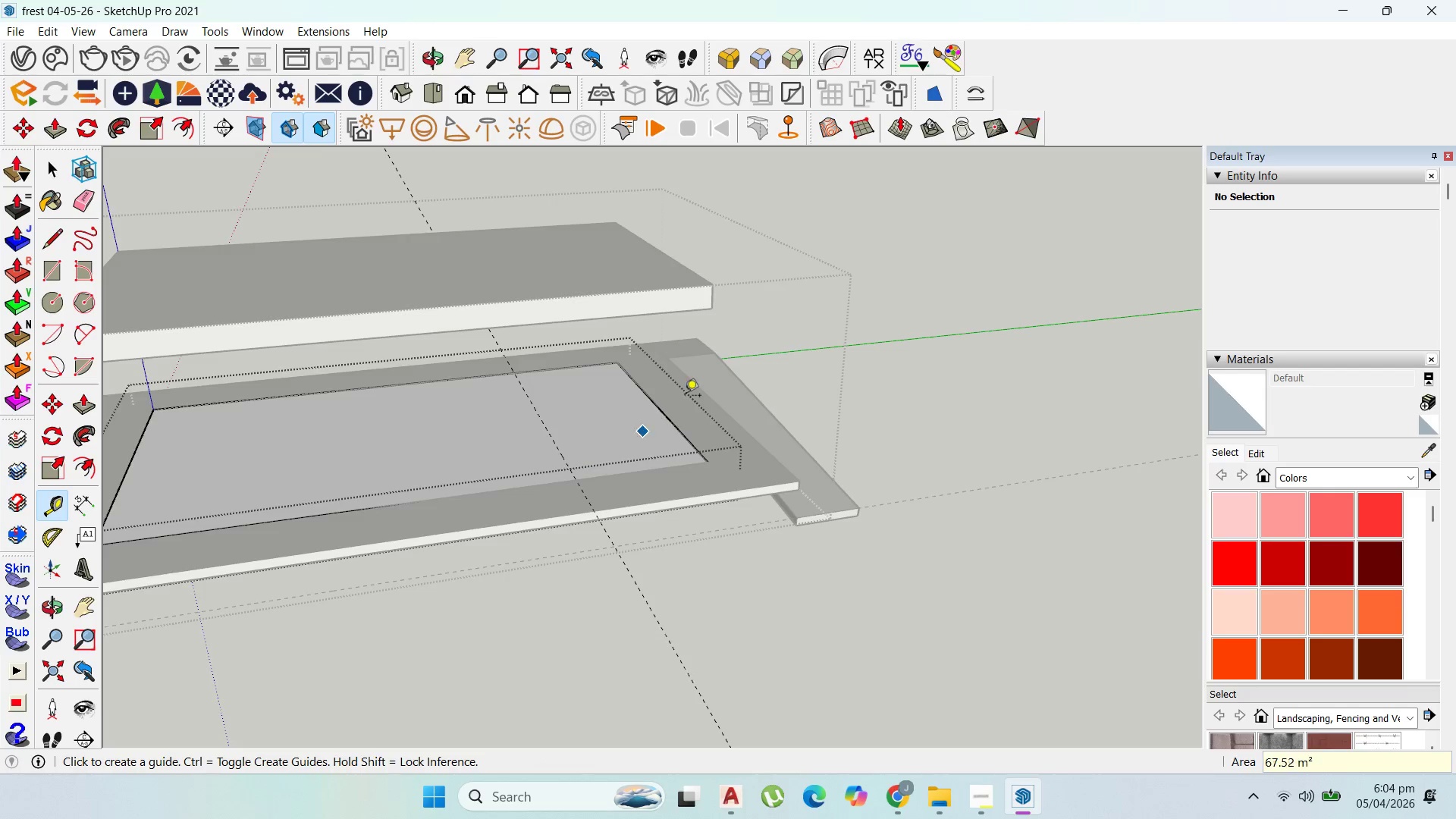 
scroll: coordinate [687, 396], scroll_direction: up, amount: 5.0
 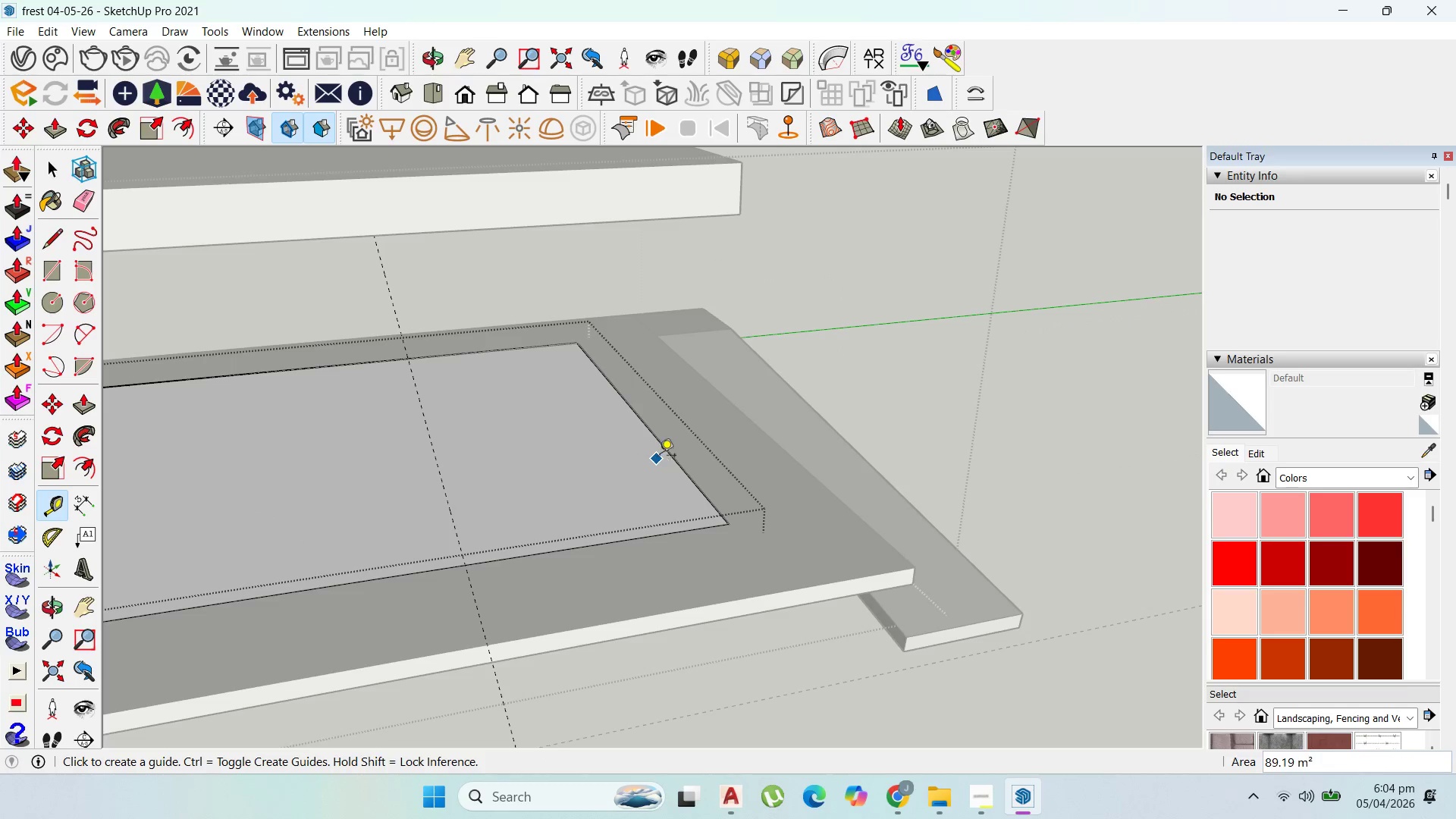 
left_click_drag(start_coordinate=[663, 455], to_coordinate=[658, 454])
 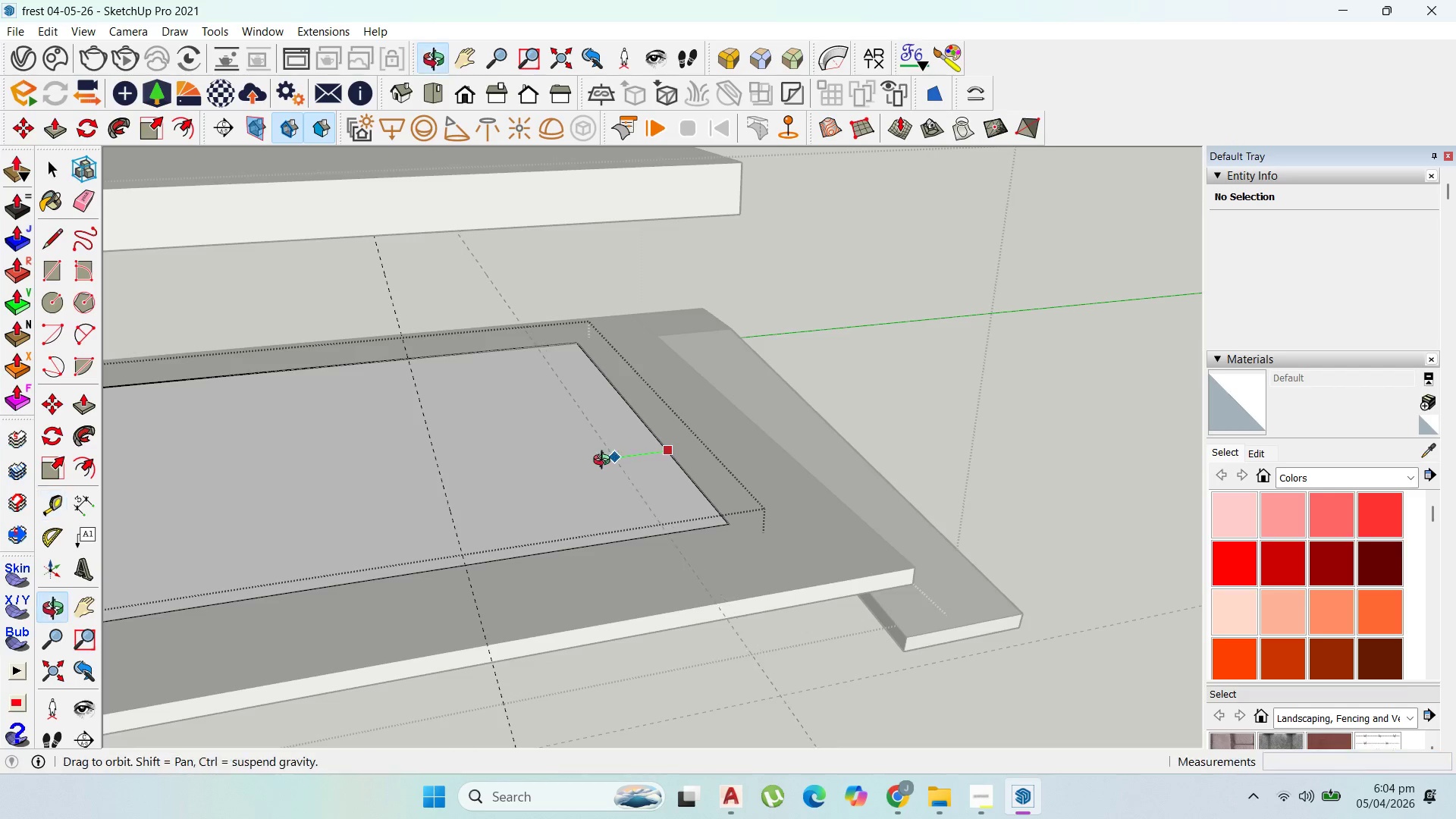 
scroll: coordinate [485, 419], scroll_direction: up, amount: 1.0
 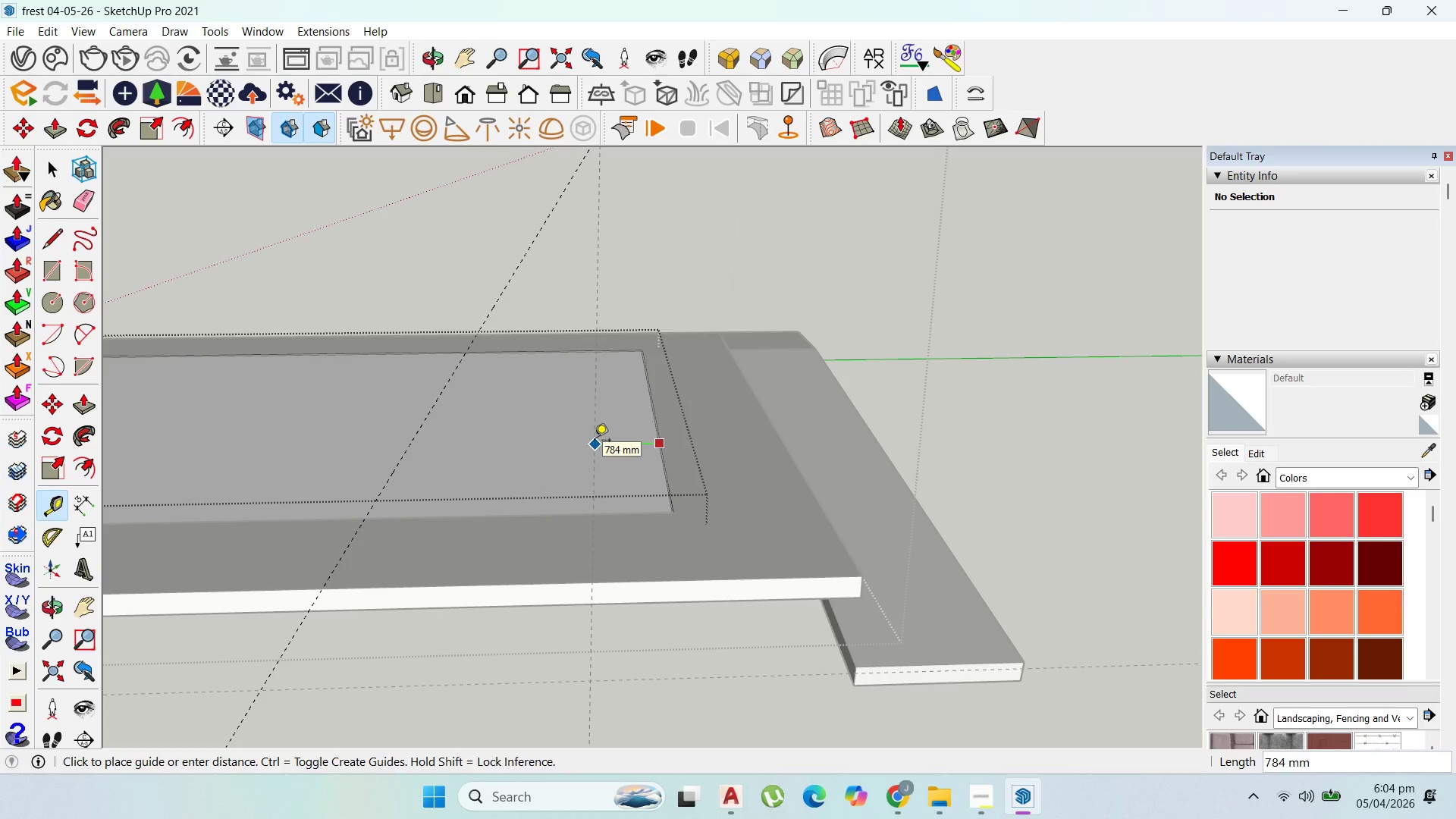 
type(600)
 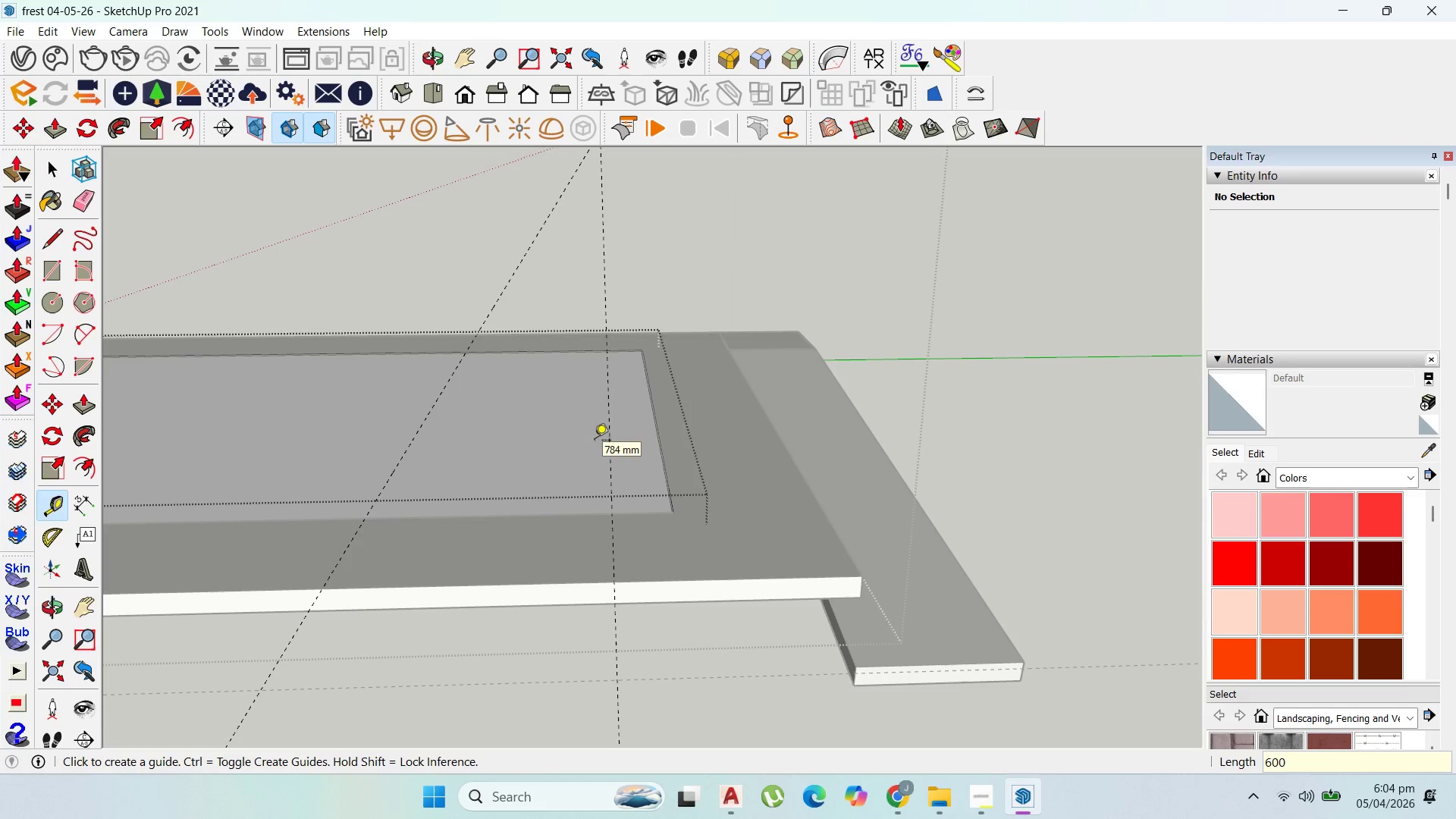 
key(Enter)
 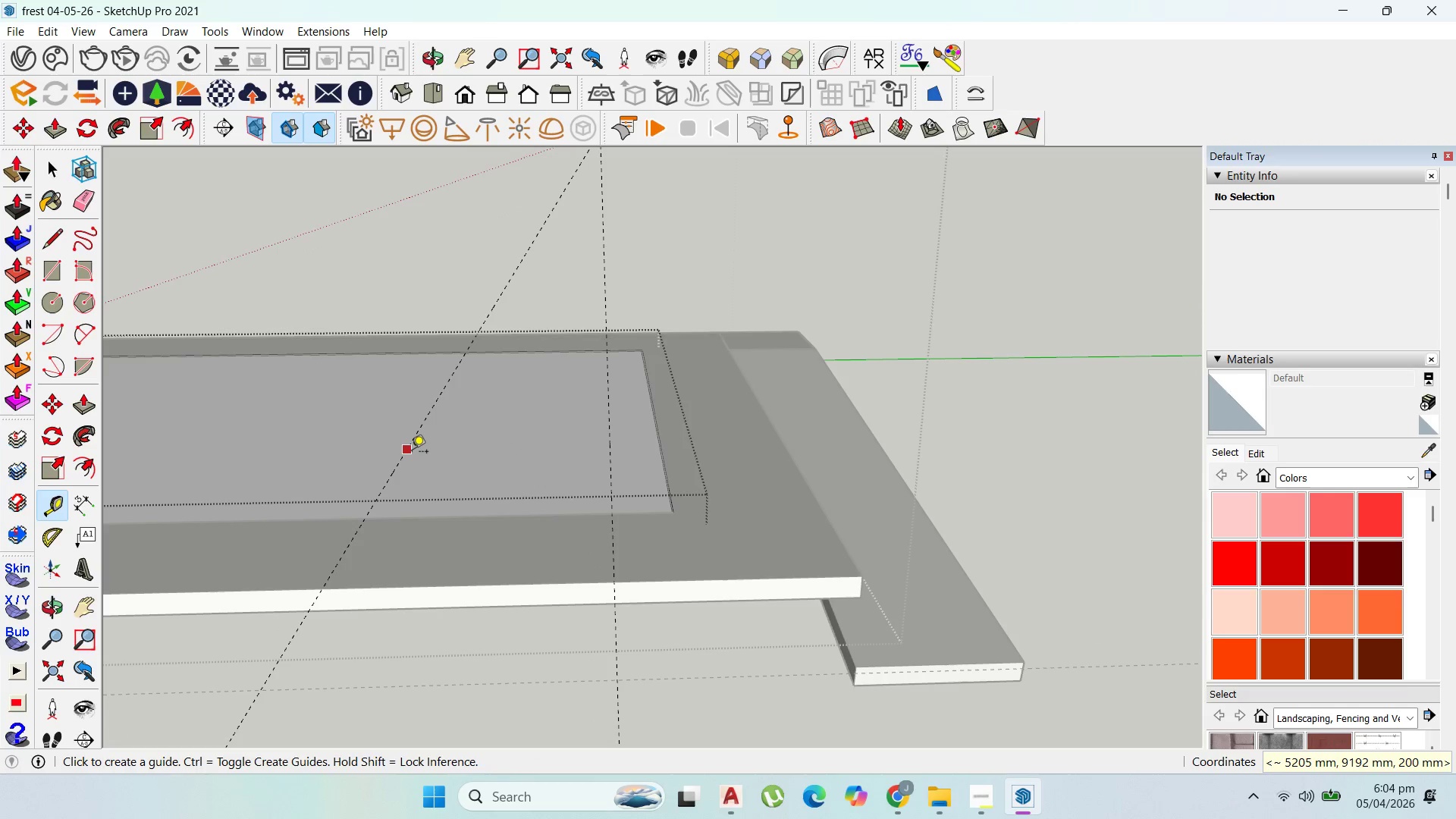 
left_click([412, 453])
 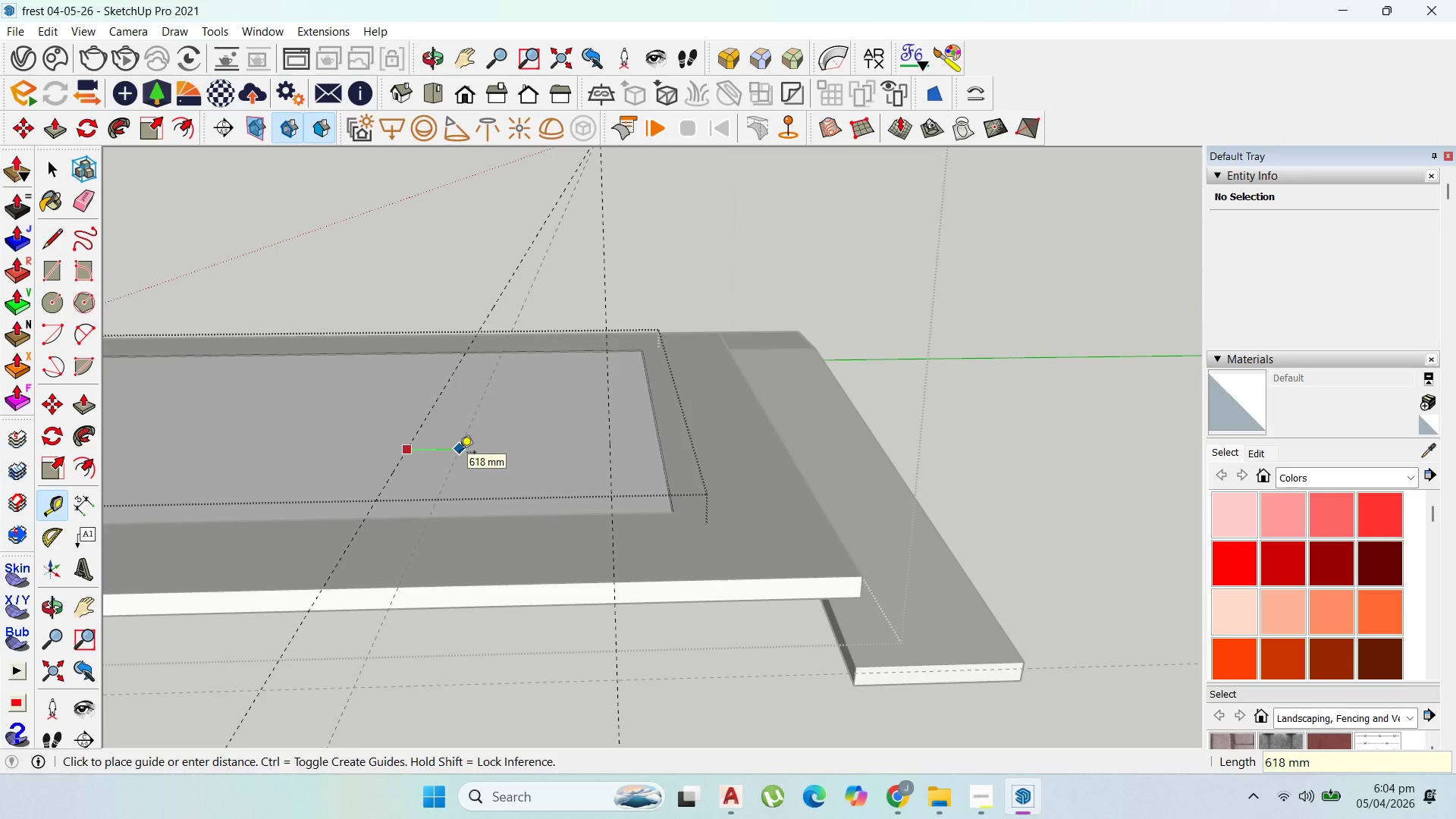 
key(6)
 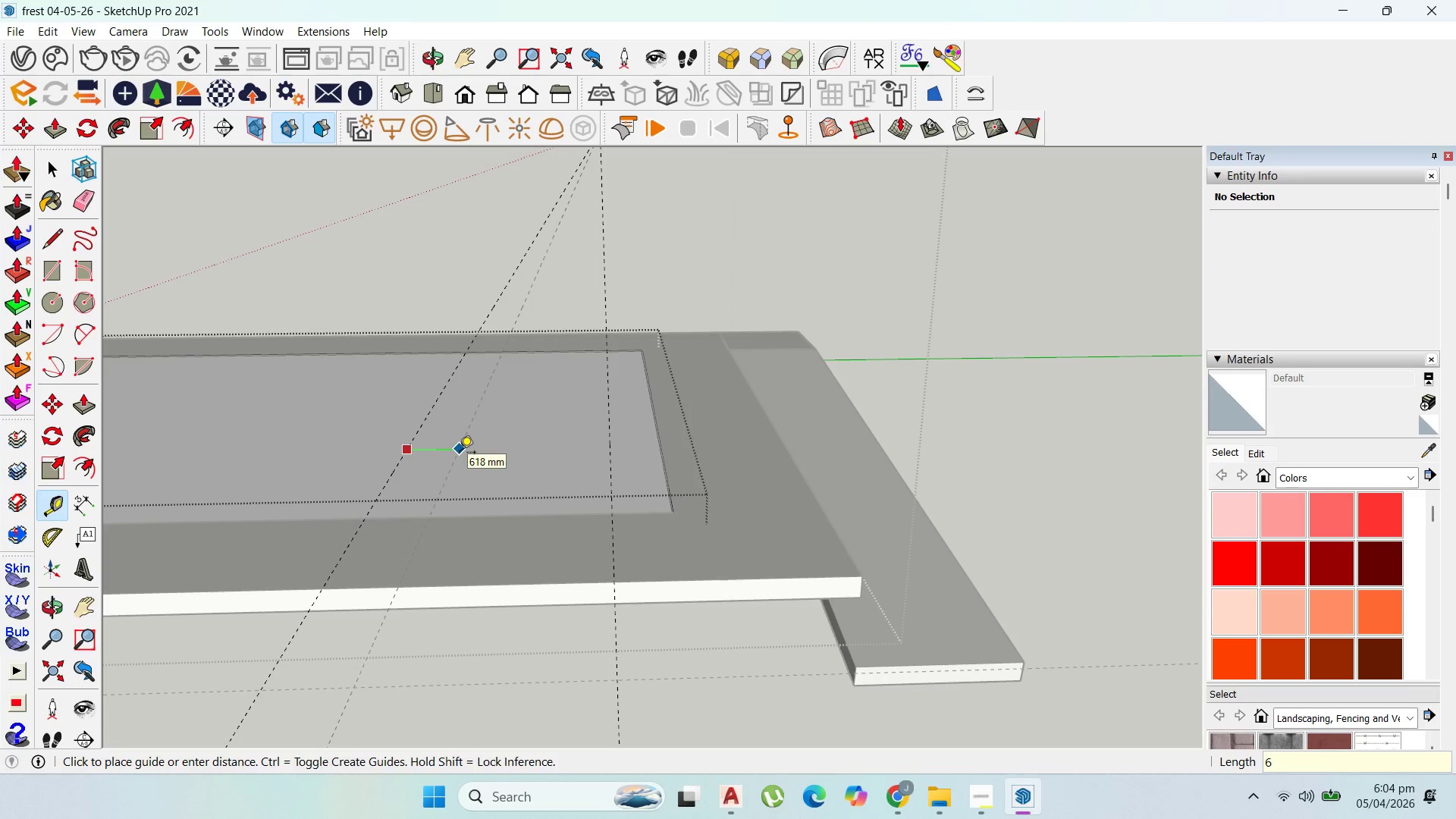 
key(Escape)
 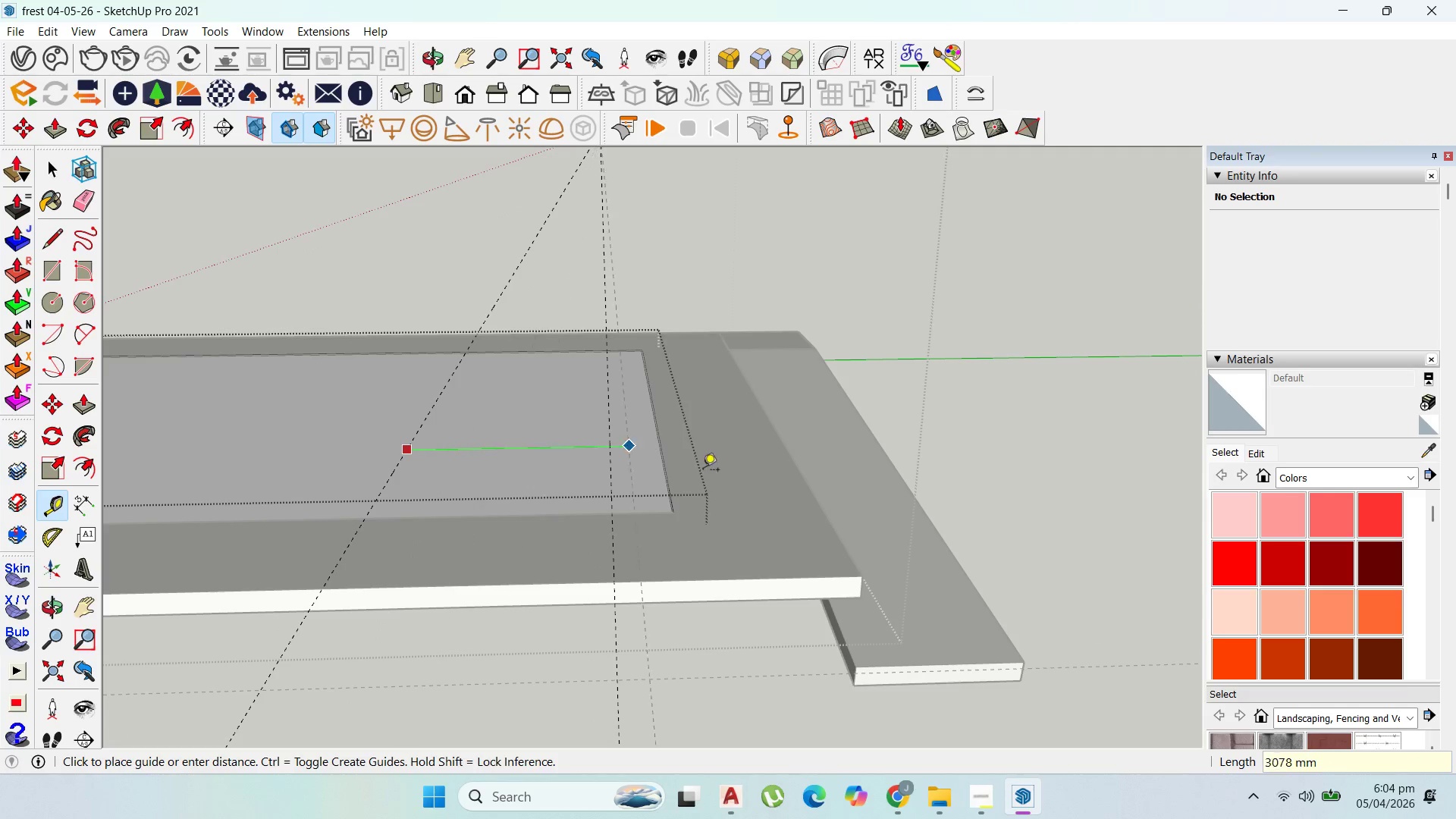 
key(Escape)
 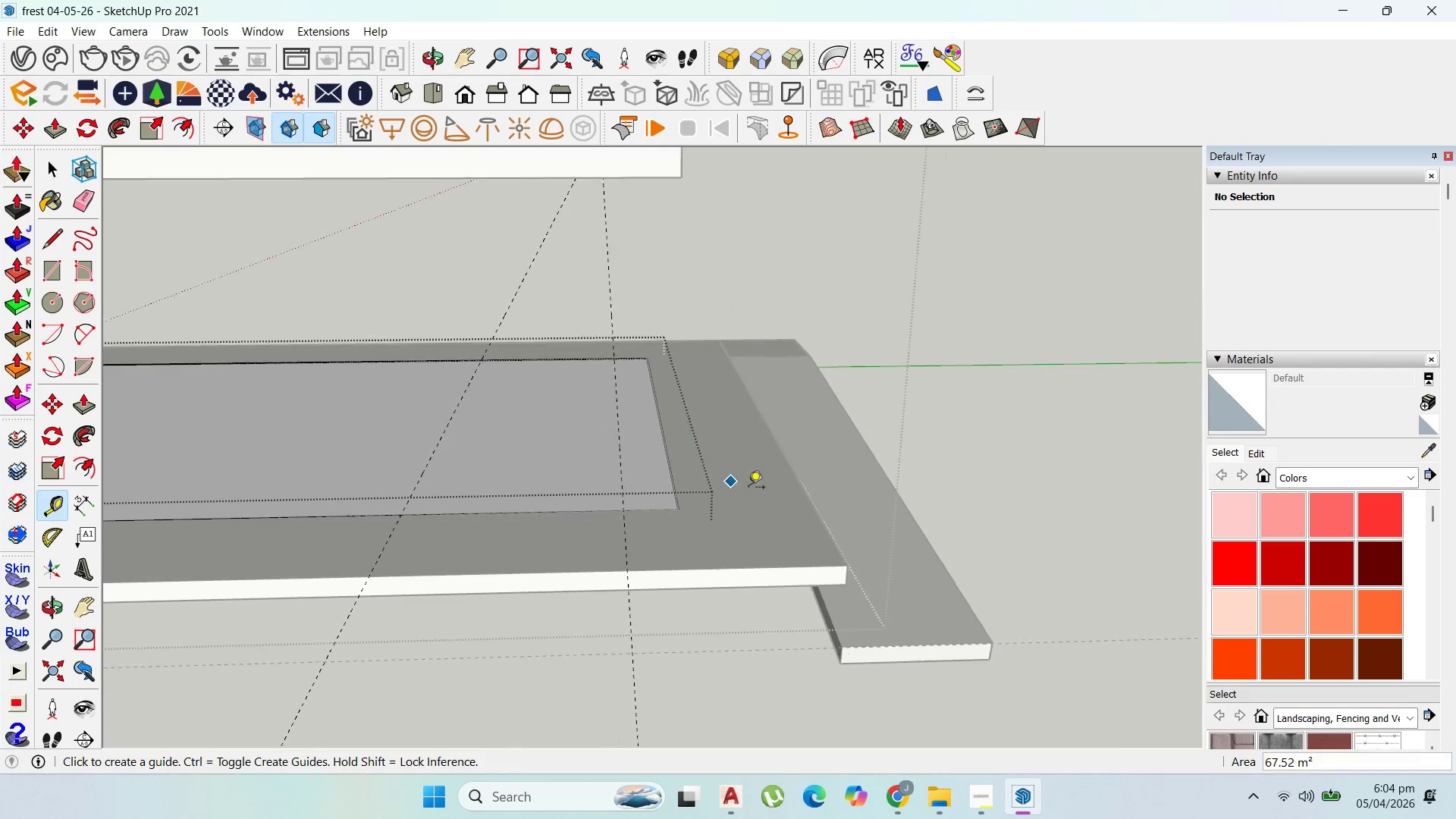 
key(Escape)
 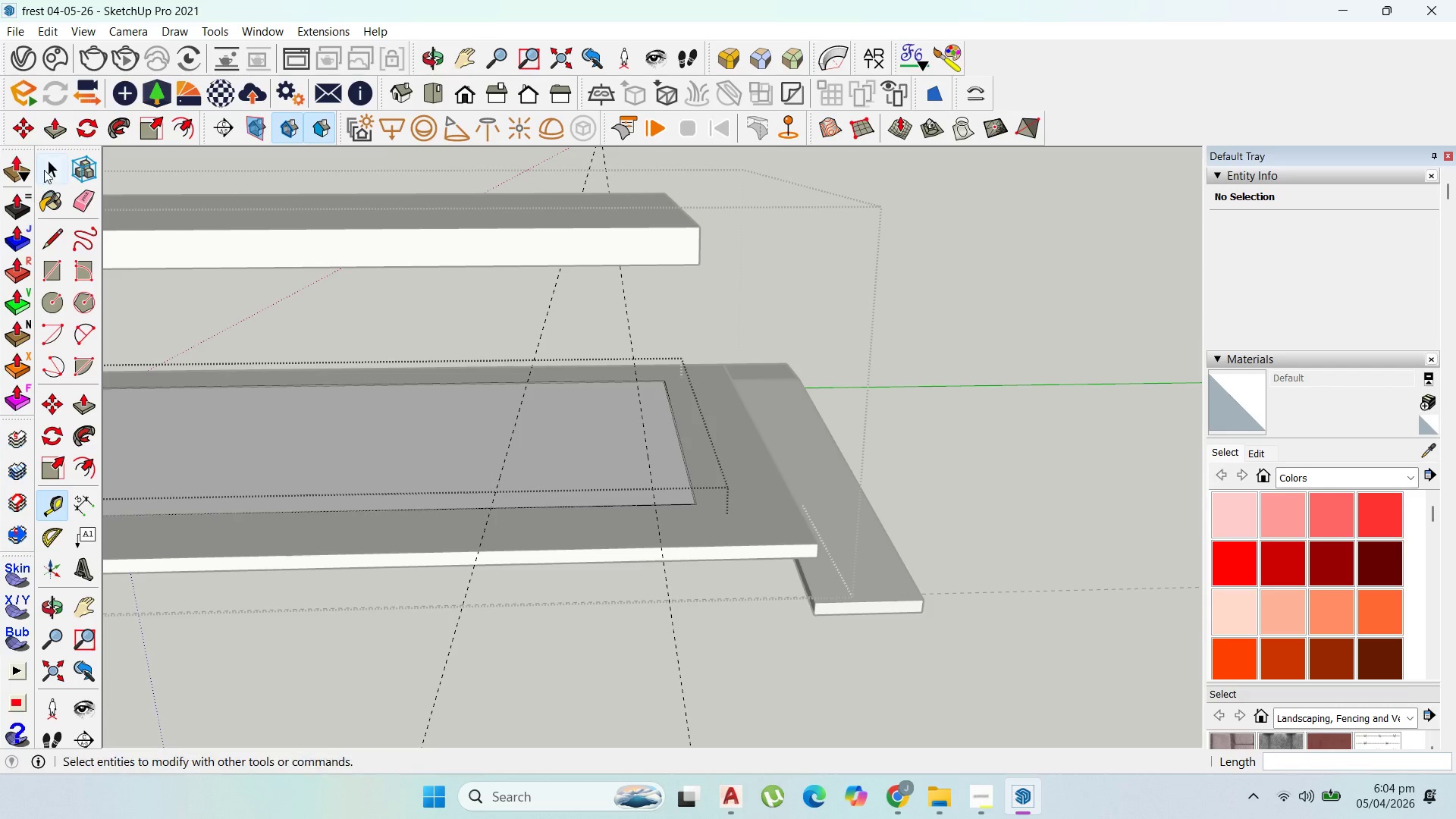 
scroll: coordinate [752, 494], scroll_direction: down, amount: 4.0
 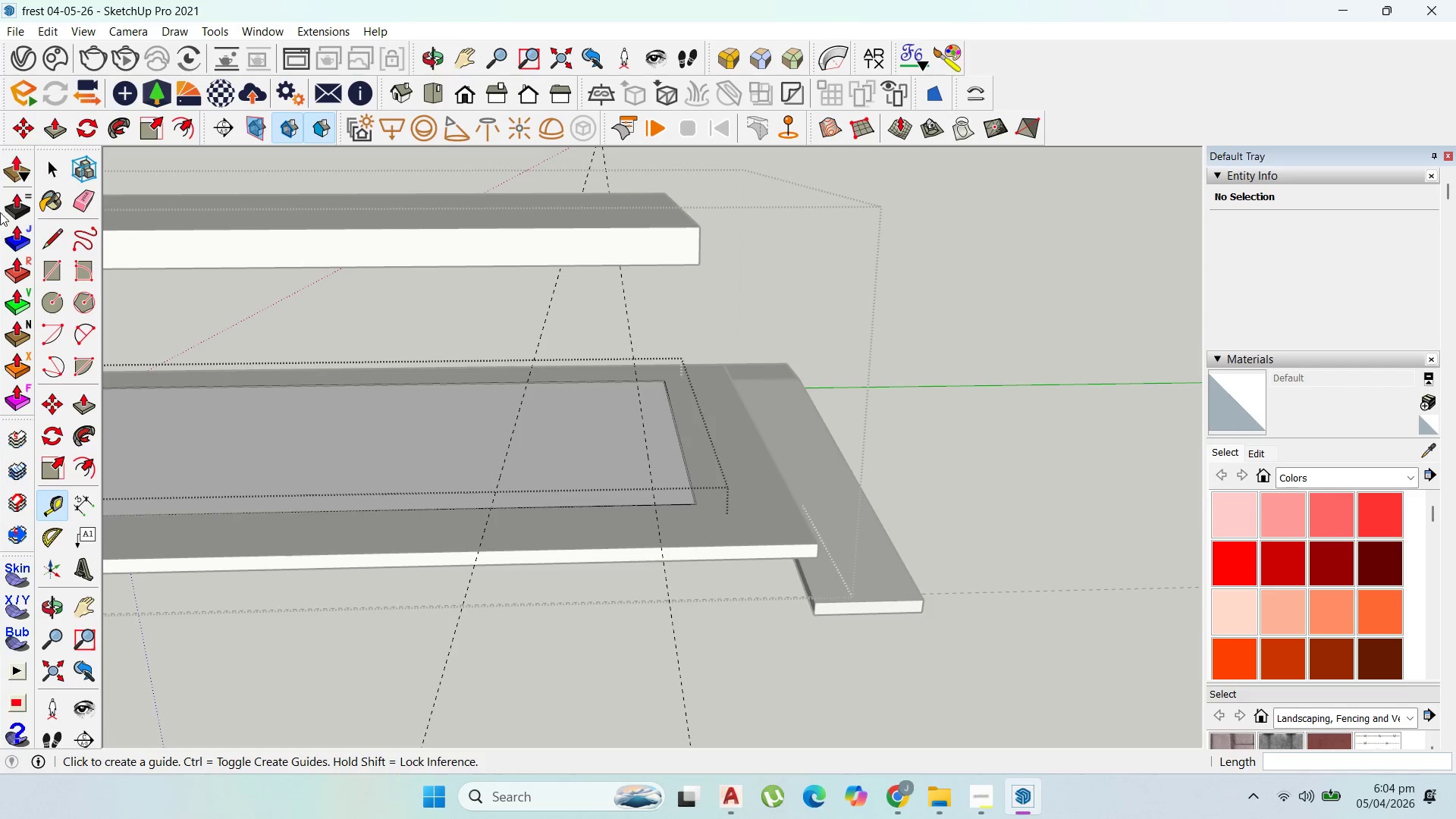 
left_click([44, 168])
 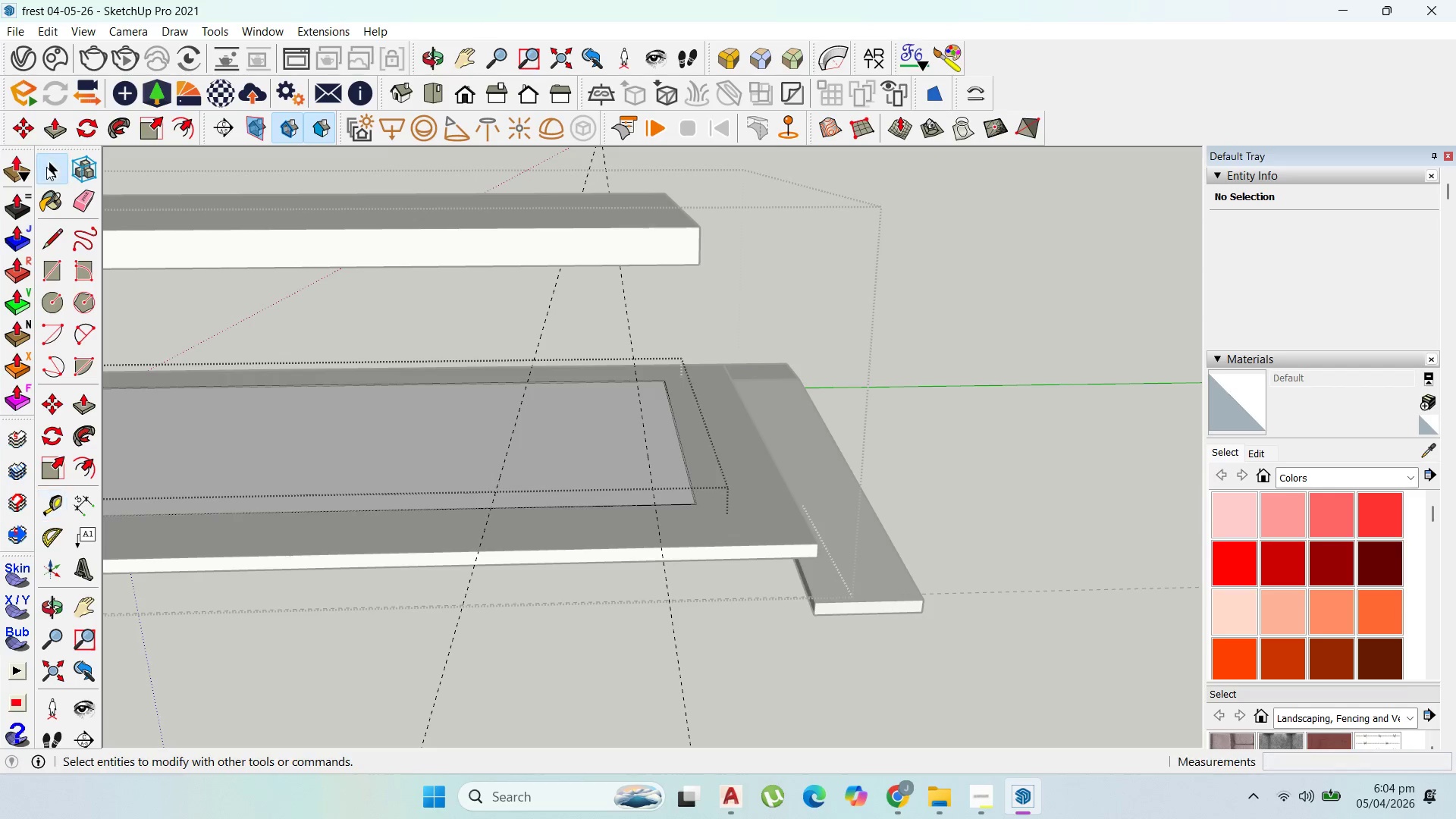 
key(Escape)
 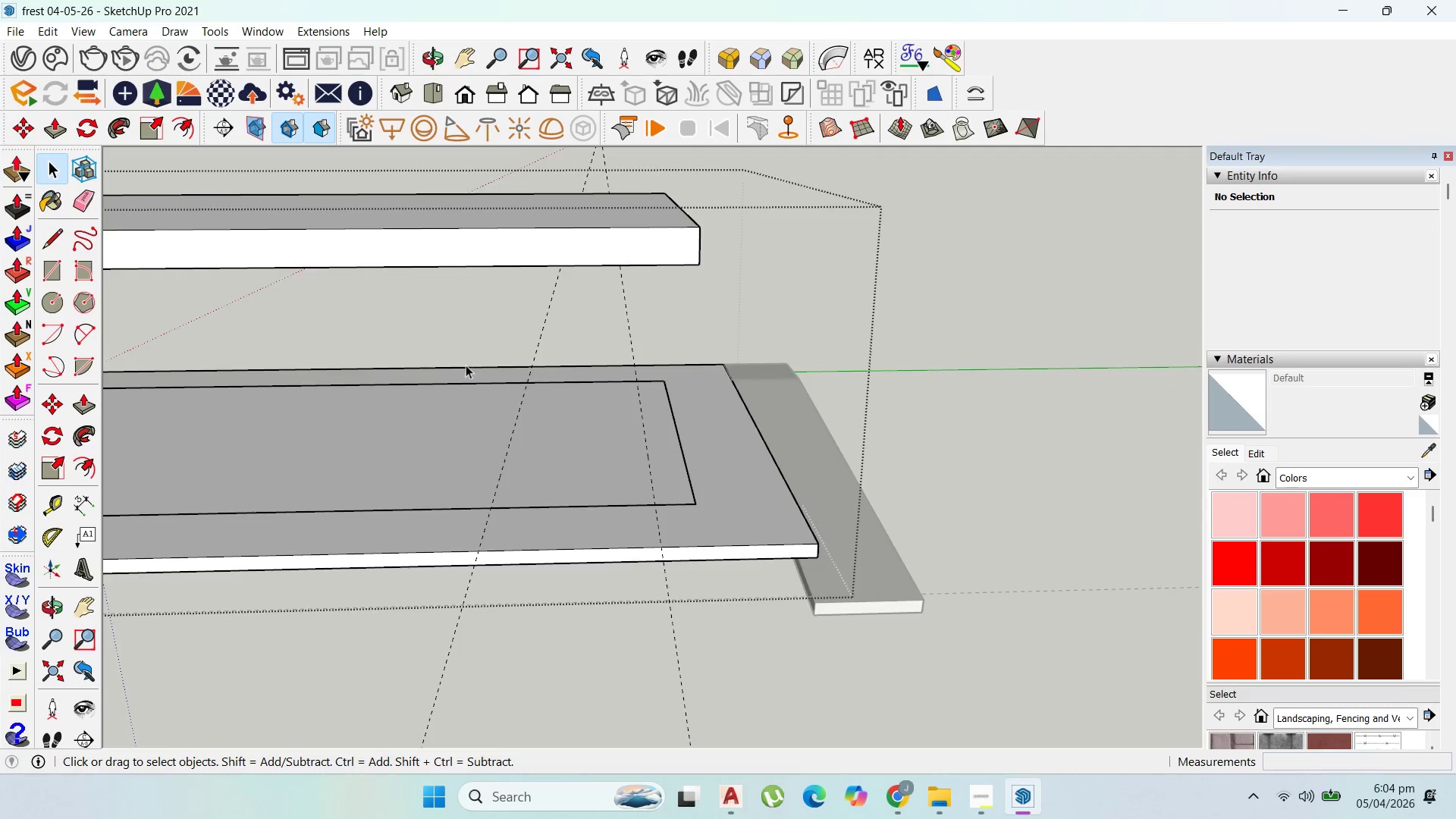 
key(Escape)
 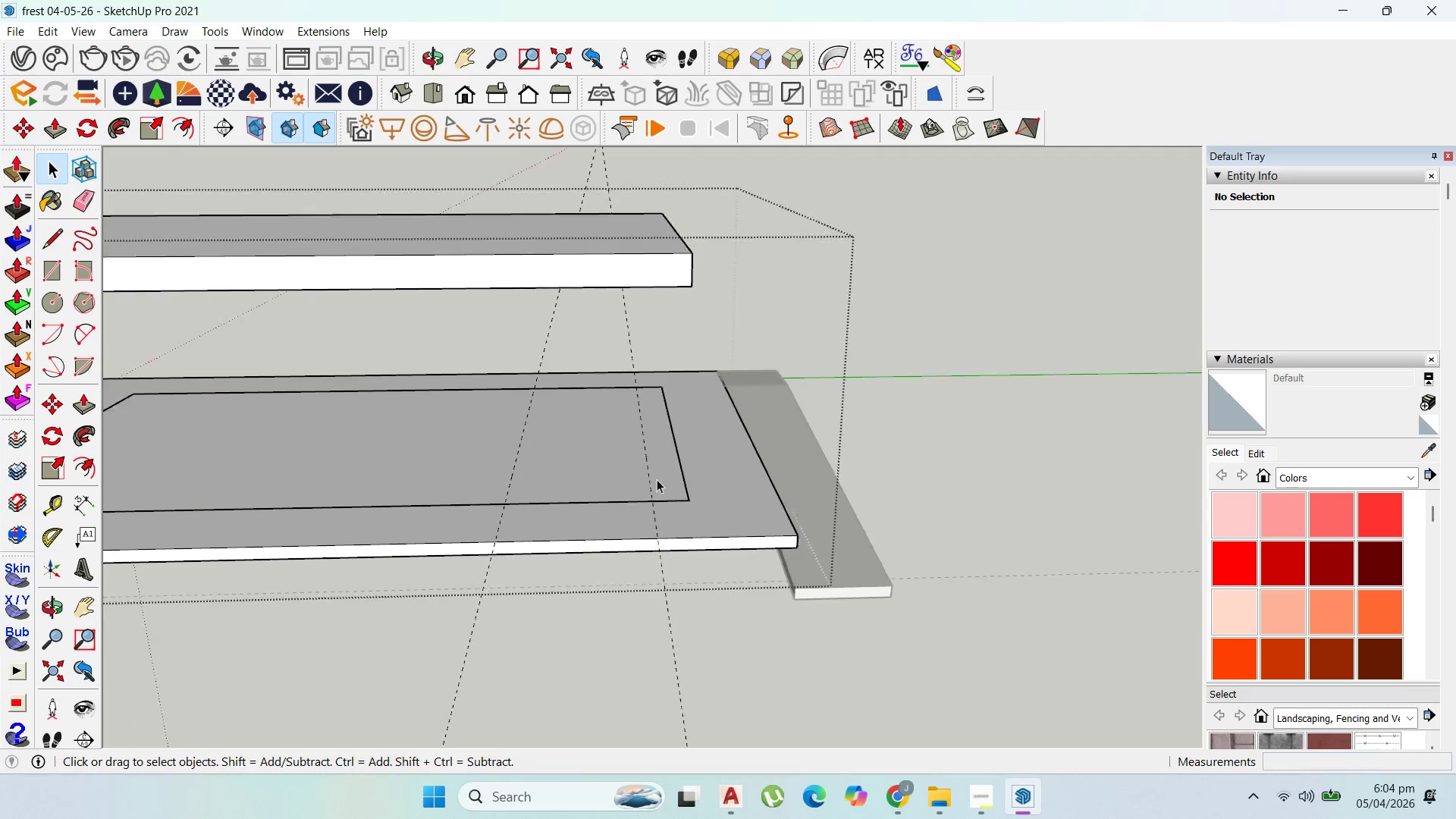 
left_click([403, 471])
 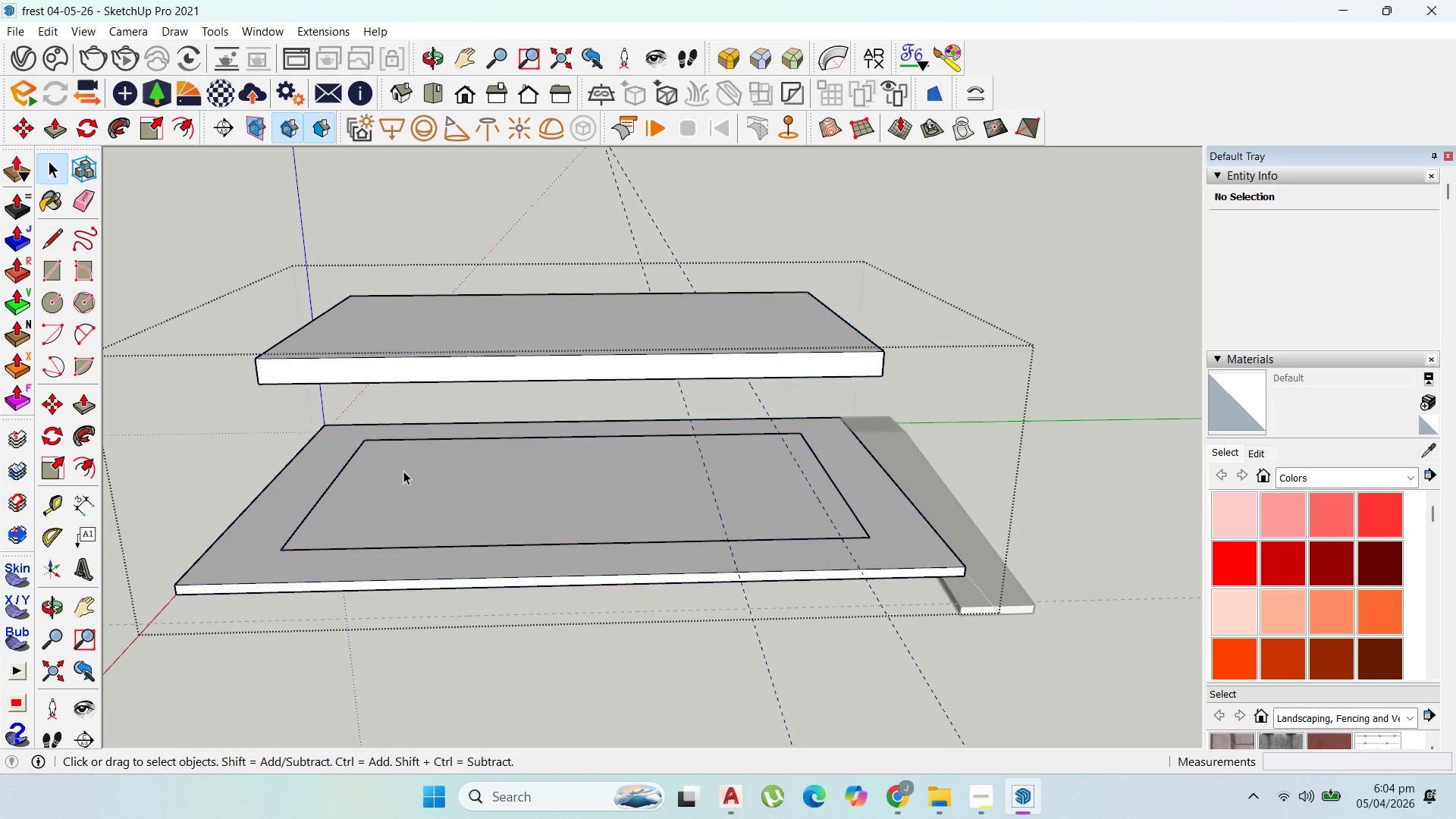 
scroll: coordinate [306, 422], scroll_direction: down, amount: 3.0
 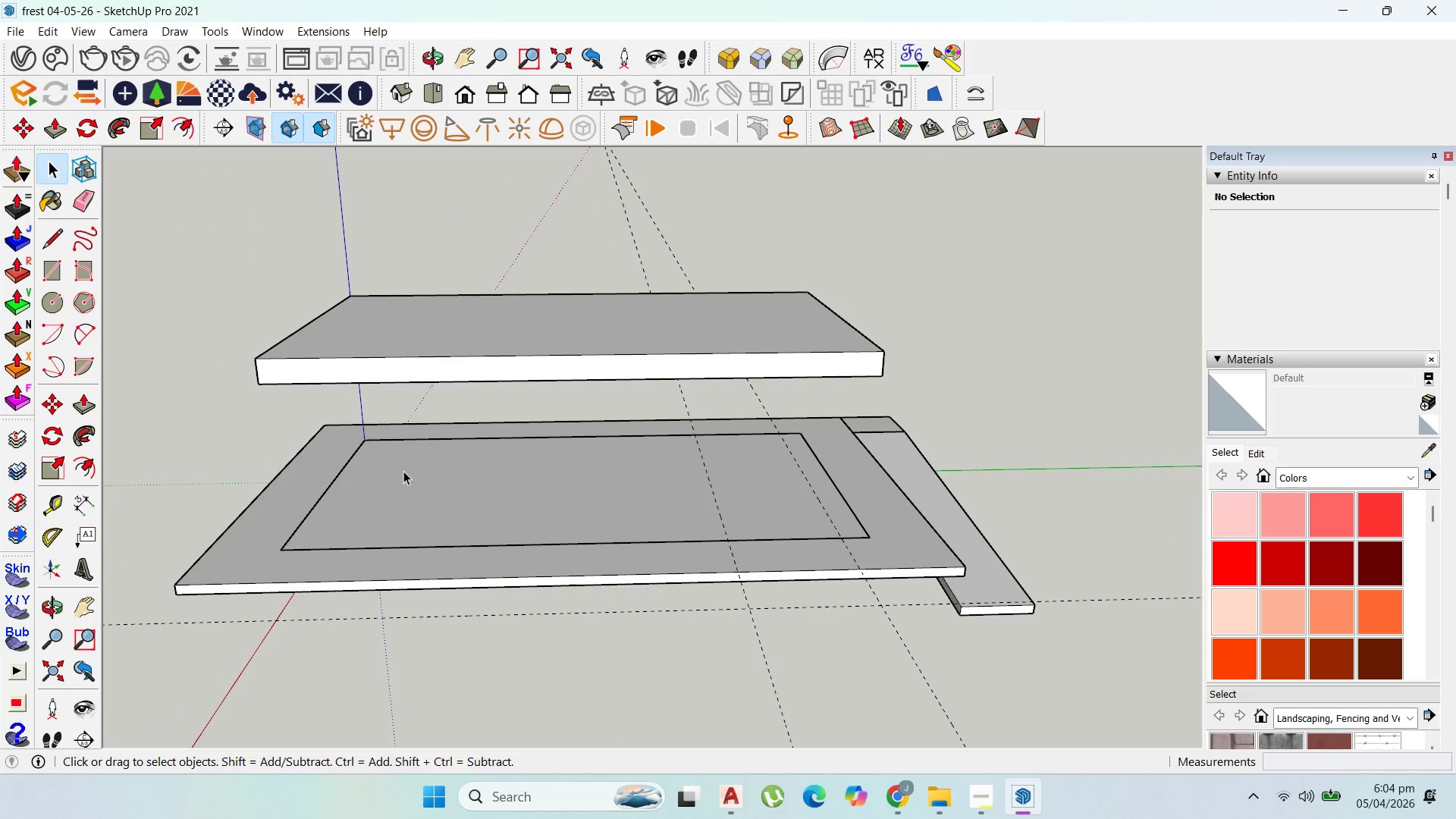 
double_click([403, 471])
 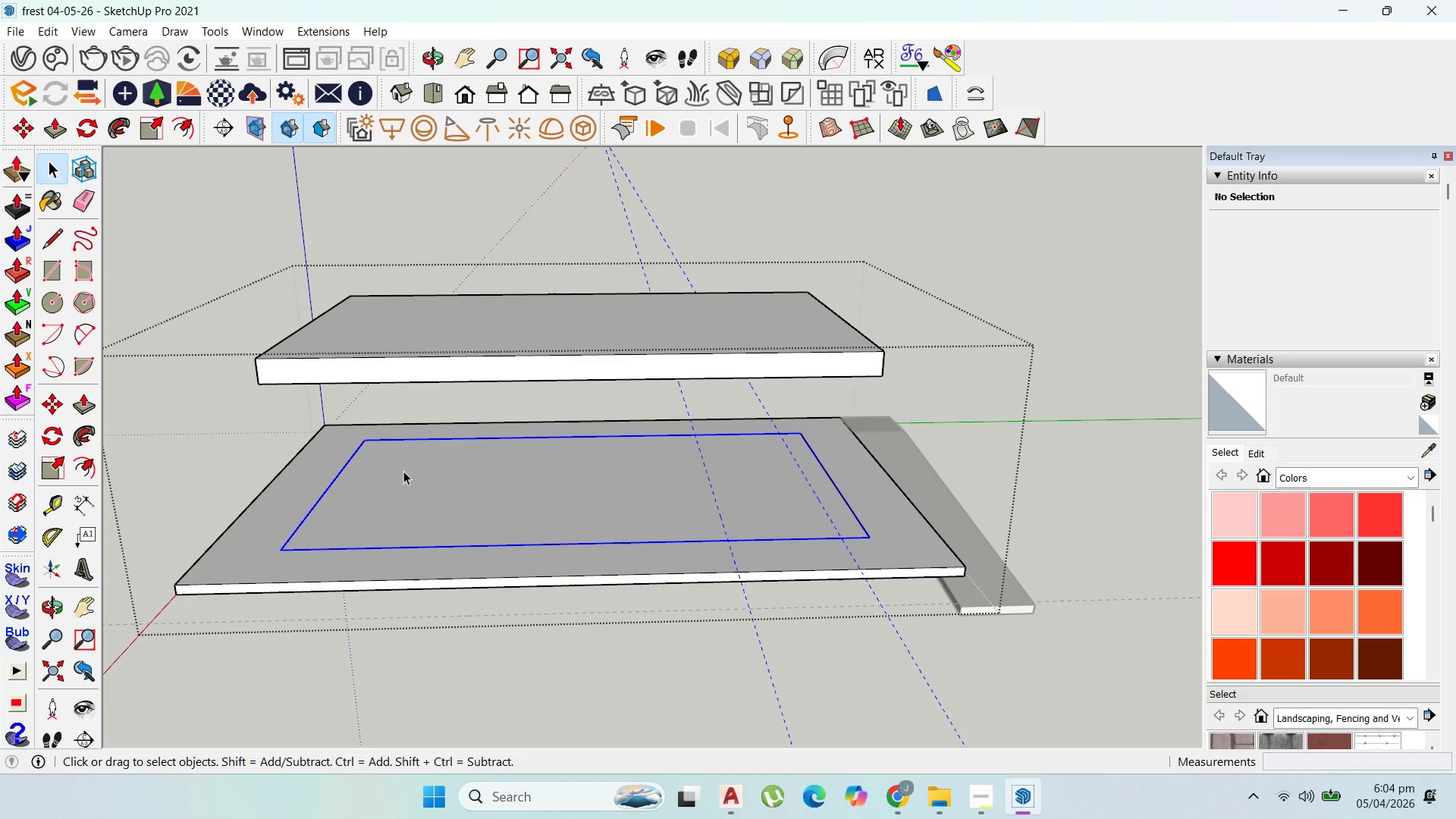 
triple_click([403, 471])
 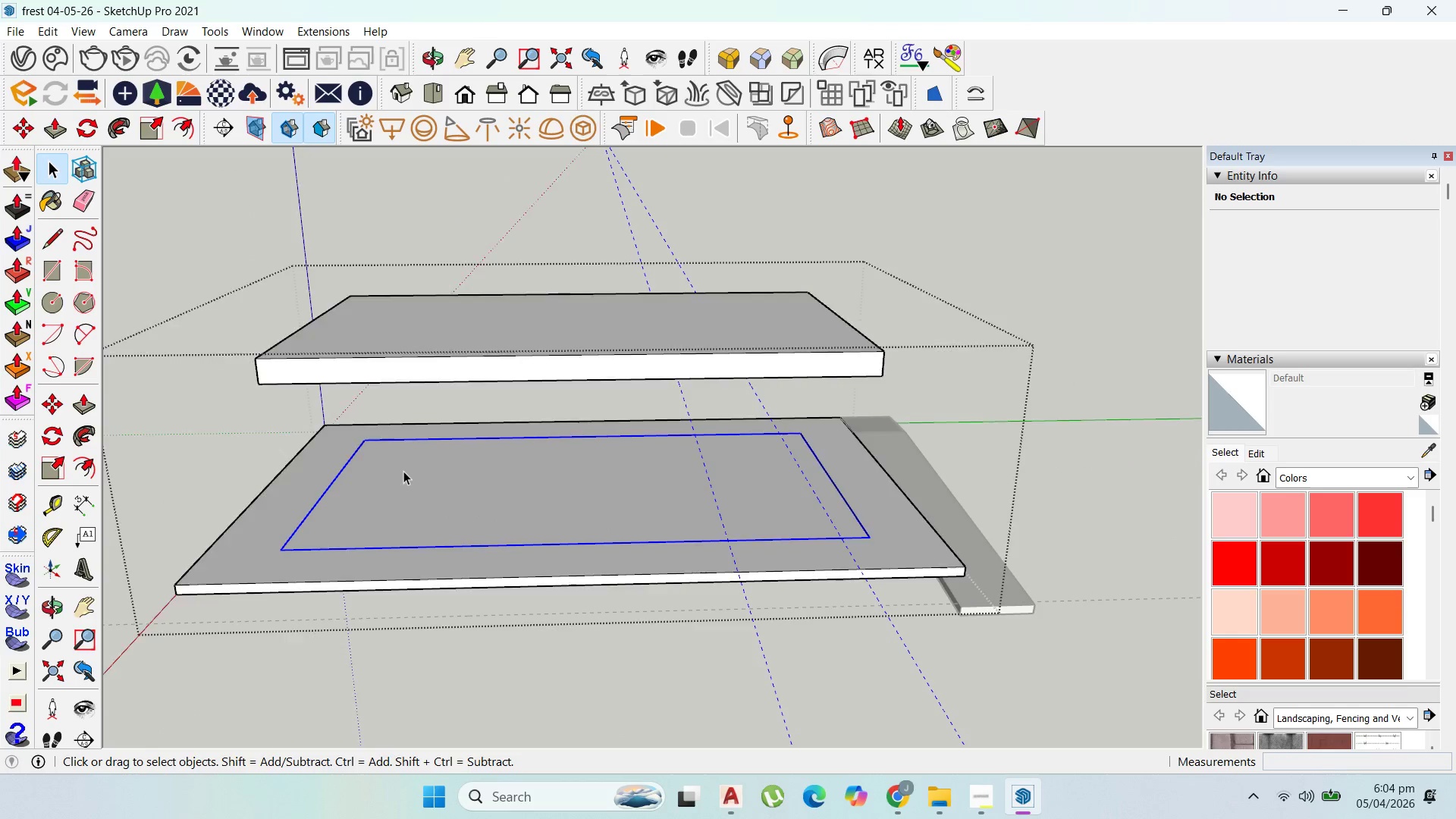 
triple_click([403, 471])
 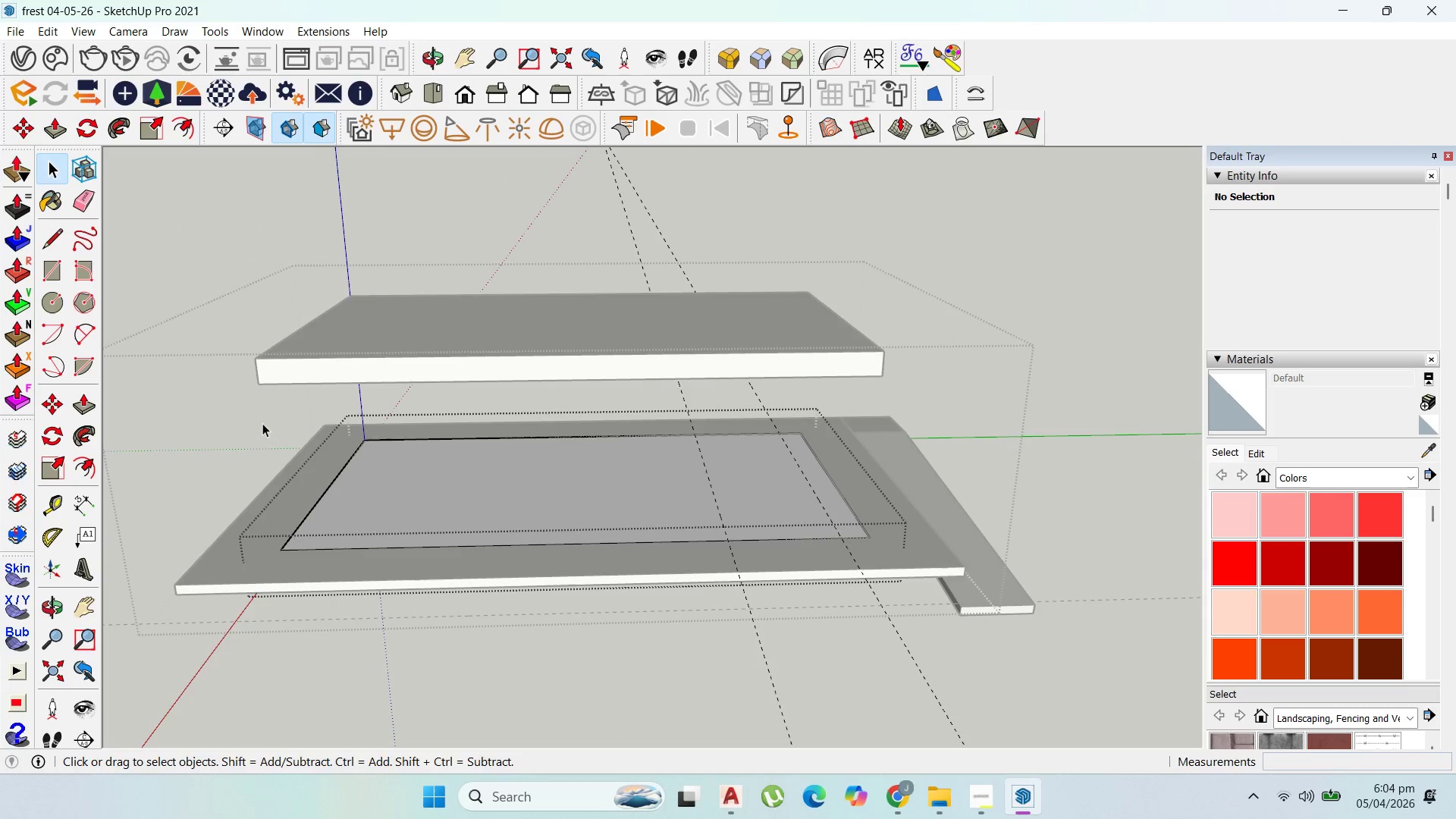 
wait(6.56)
 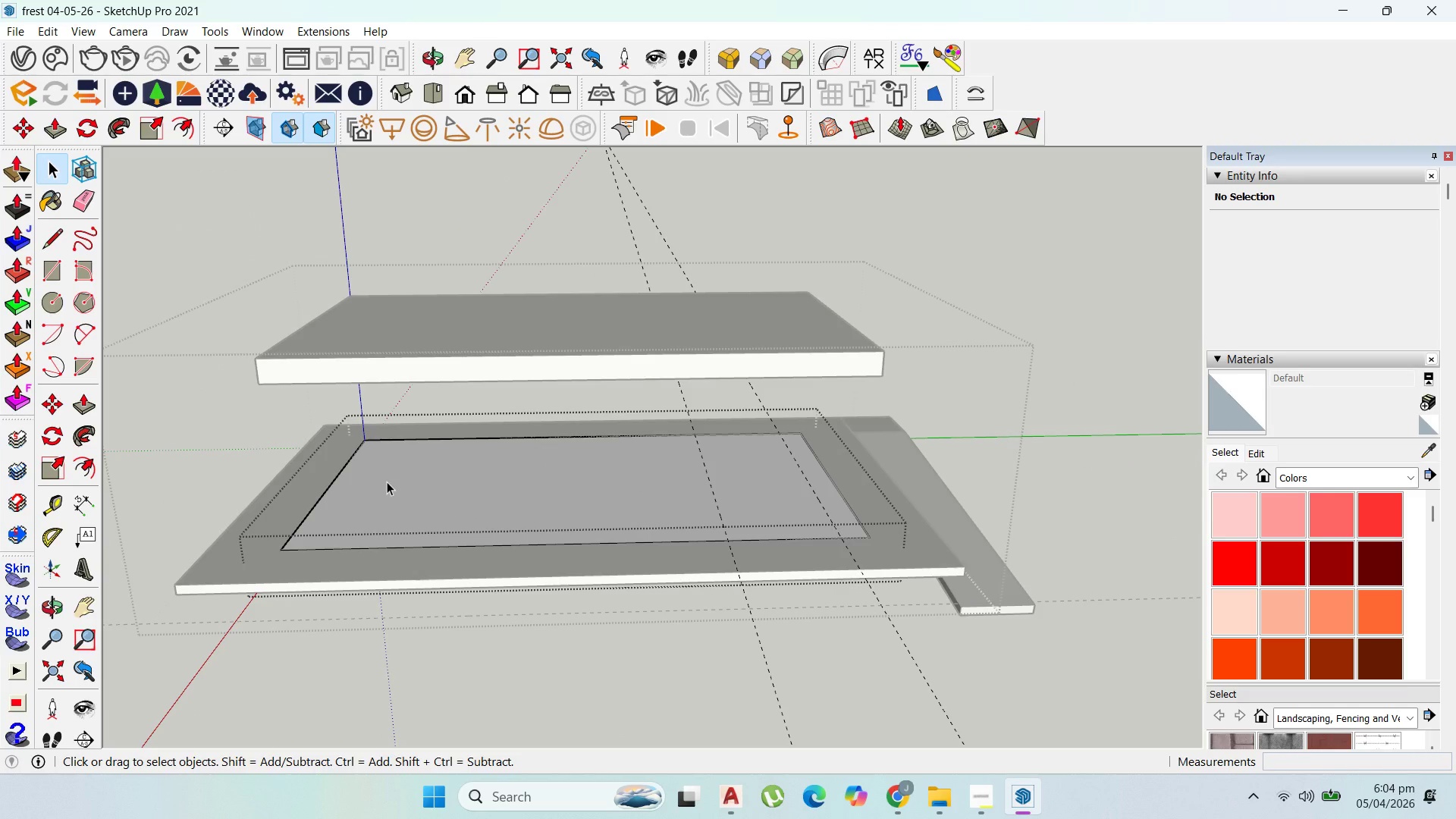 
double_click([493, 346])
 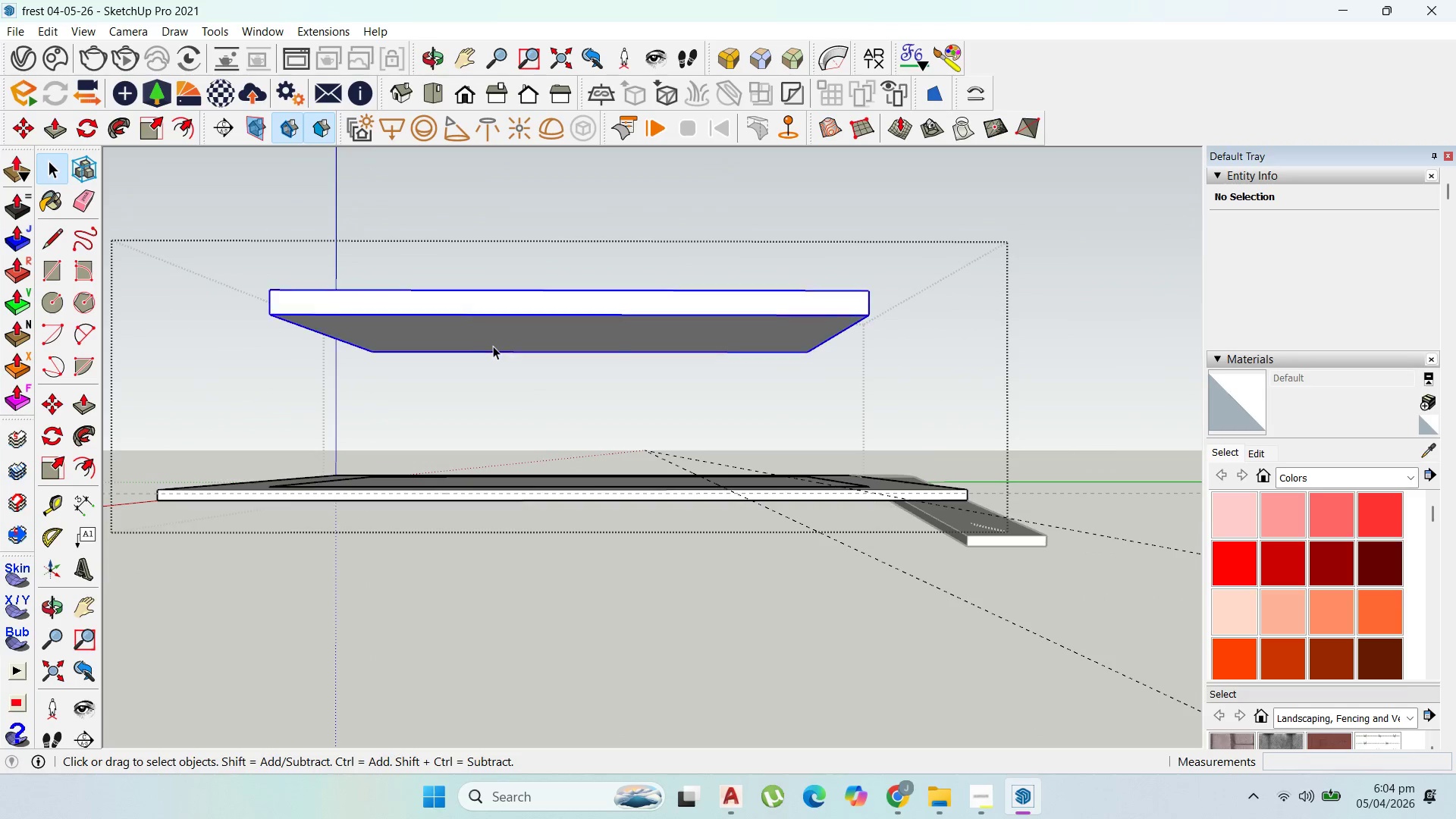 
triple_click([494, 346])
 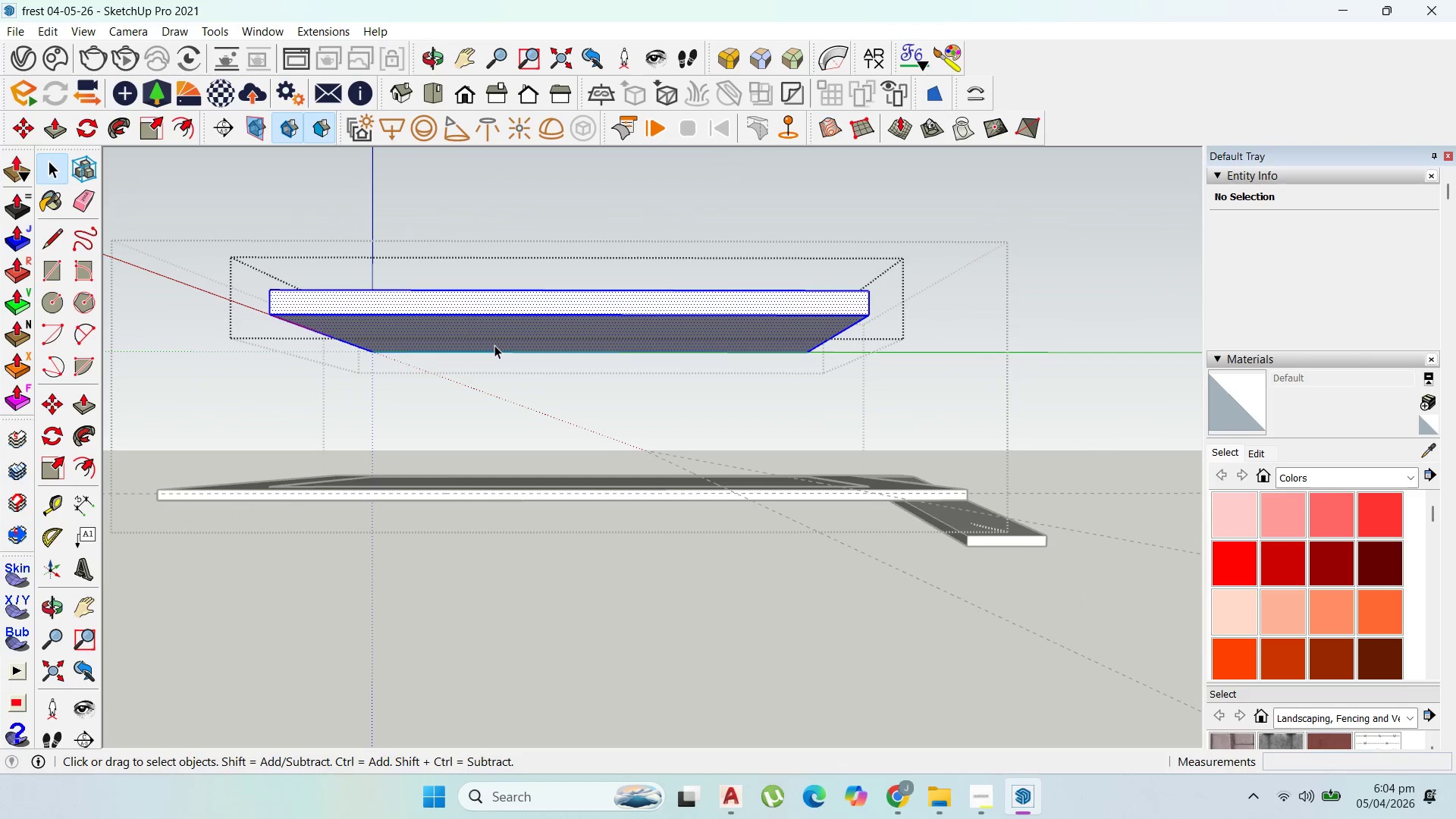 
triple_click([494, 345])
 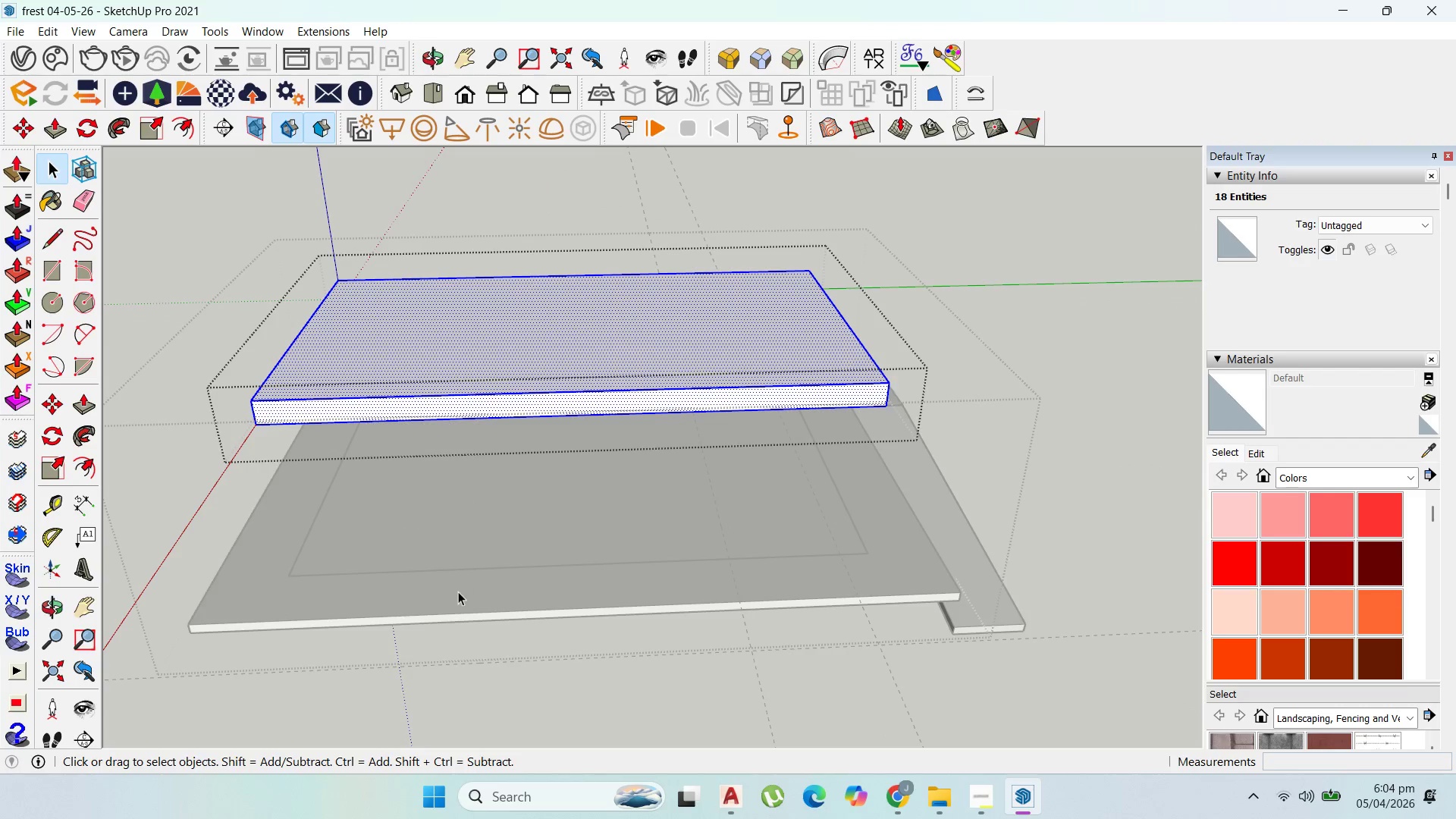 
key(Escape)
 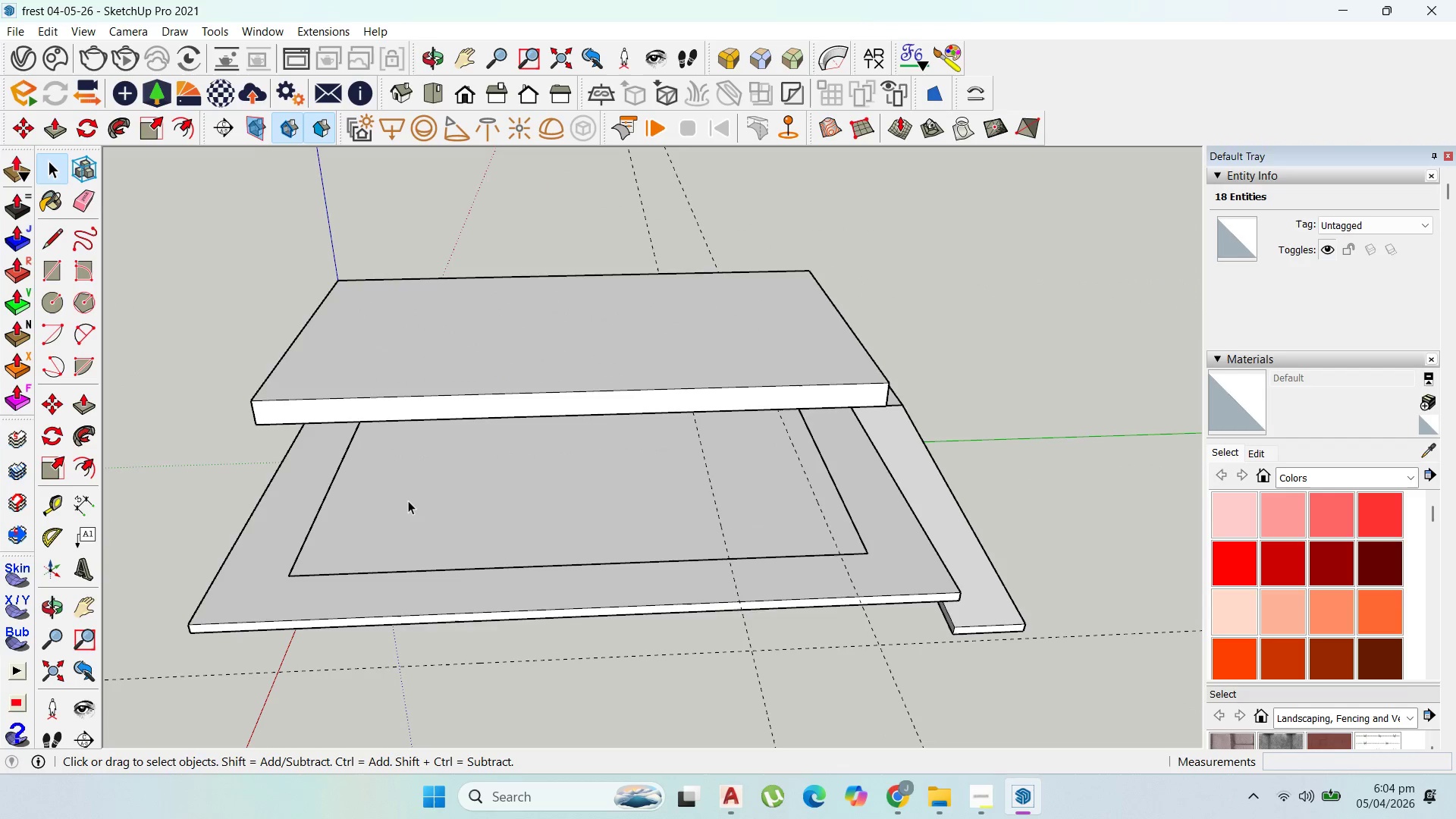 
left_click([408, 500])
 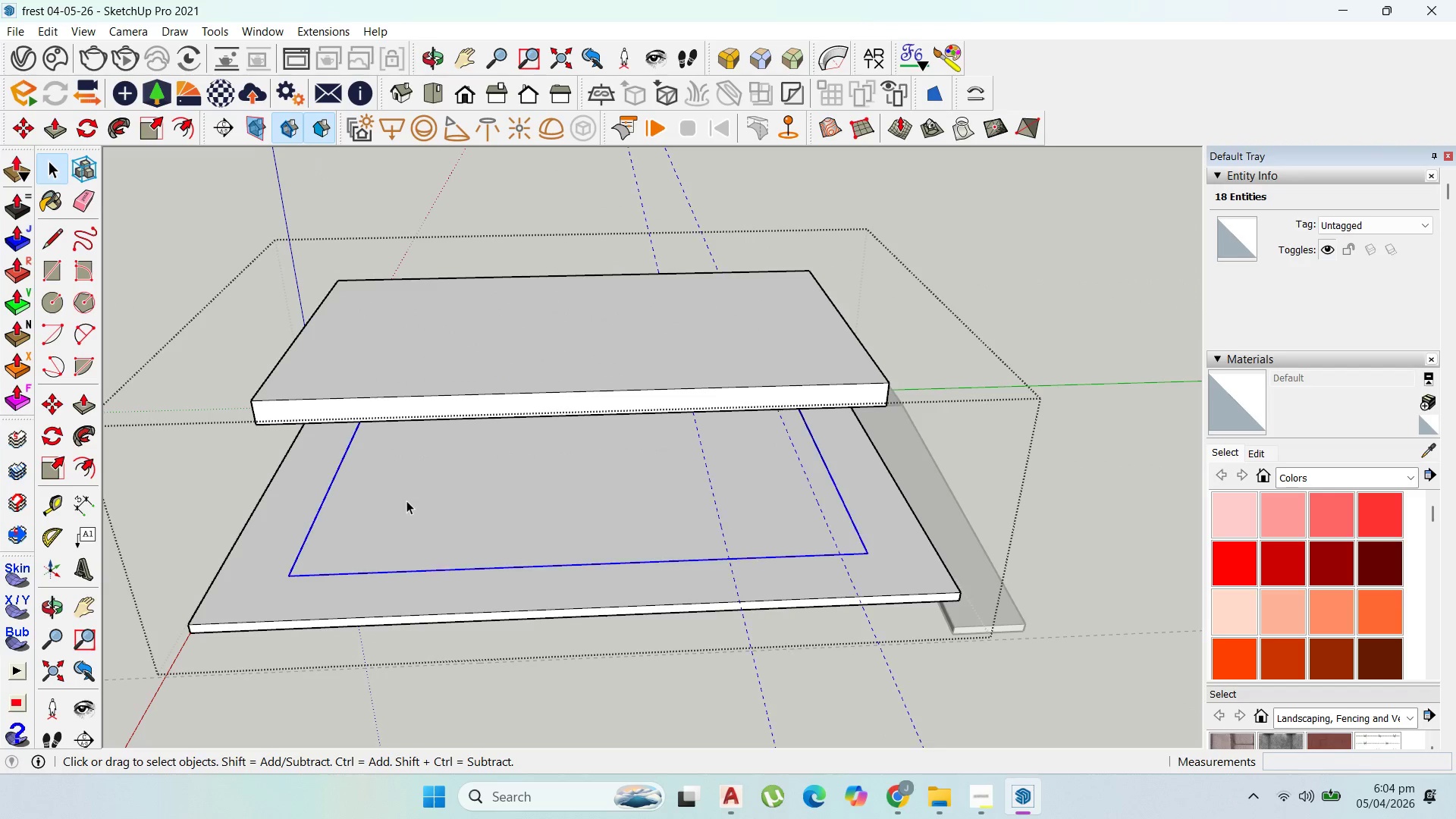 
triple_click([406, 500])
 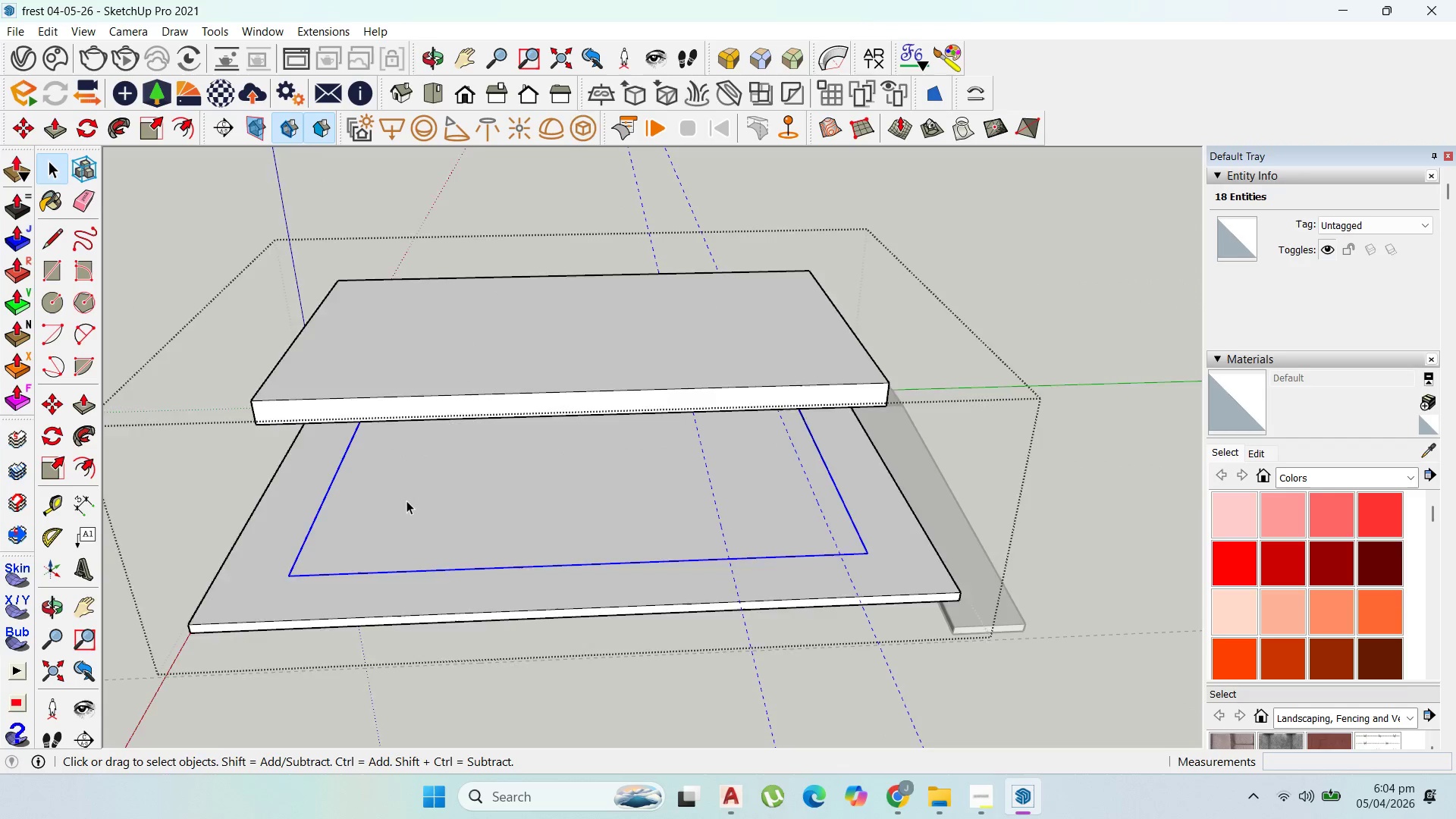 
triple_click([406, 500])
 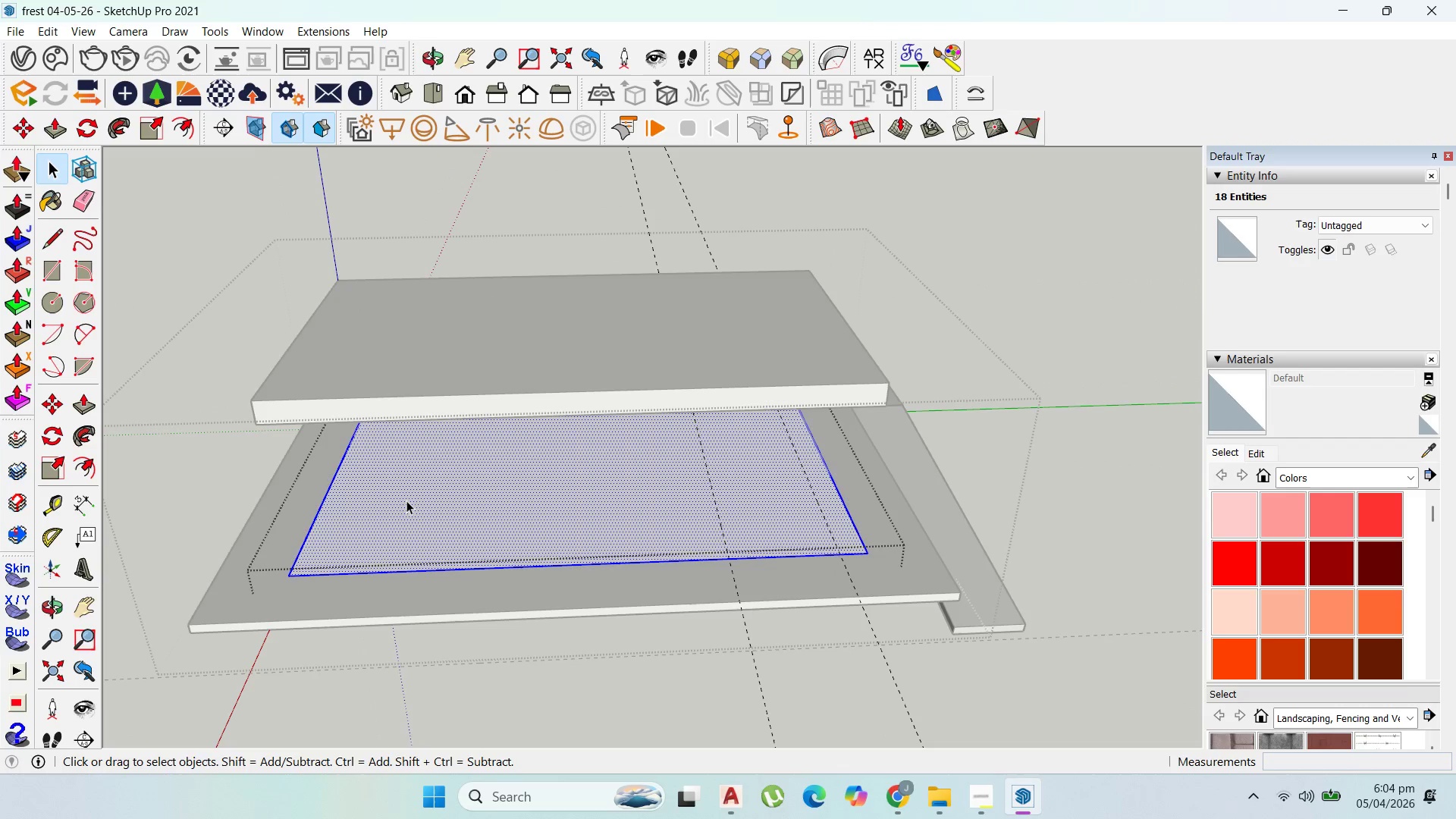 
triple_click([406, 500])
 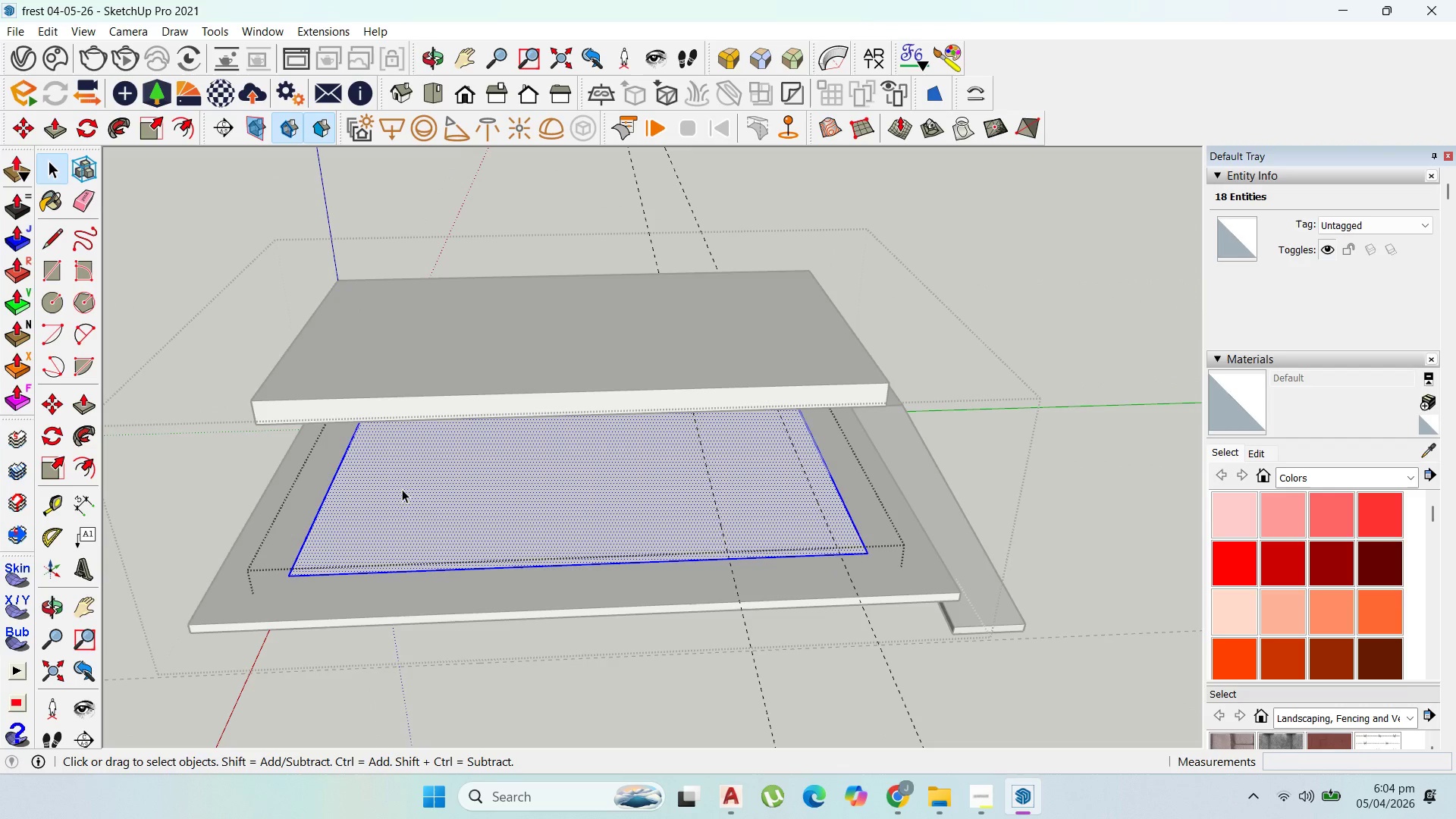 
key(Escape)
 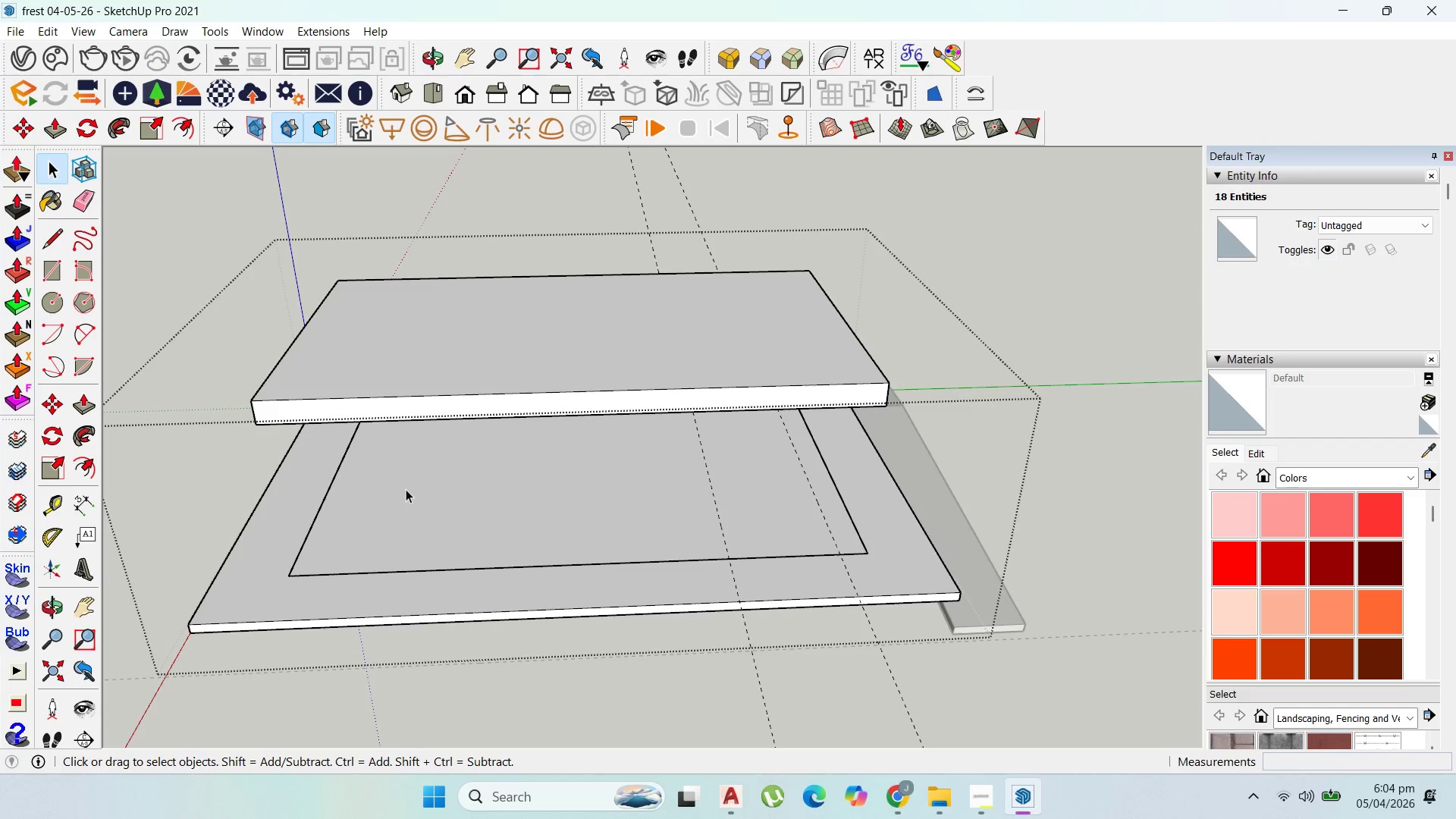 
key(Escape)
 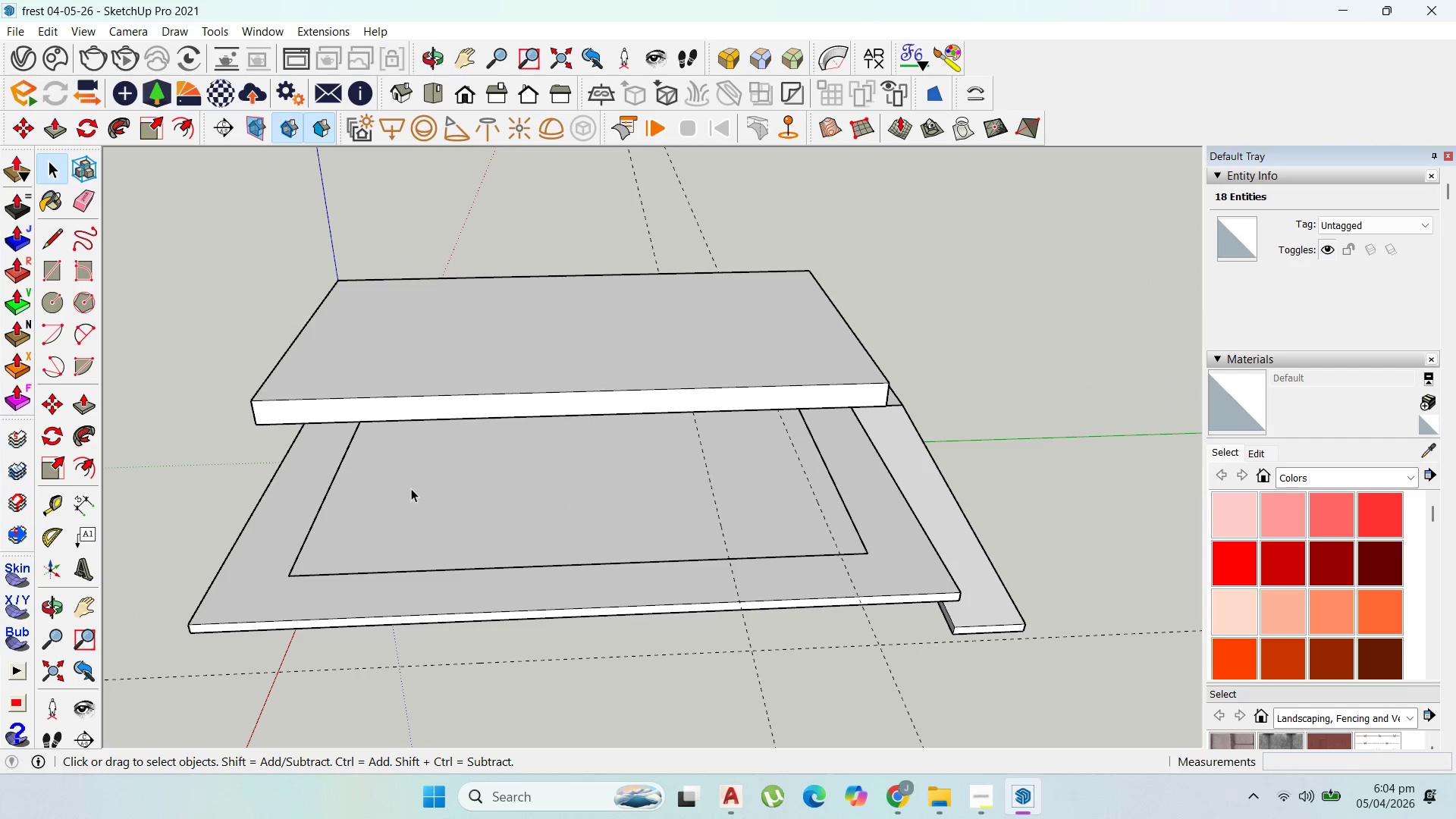 
key(Escape)
 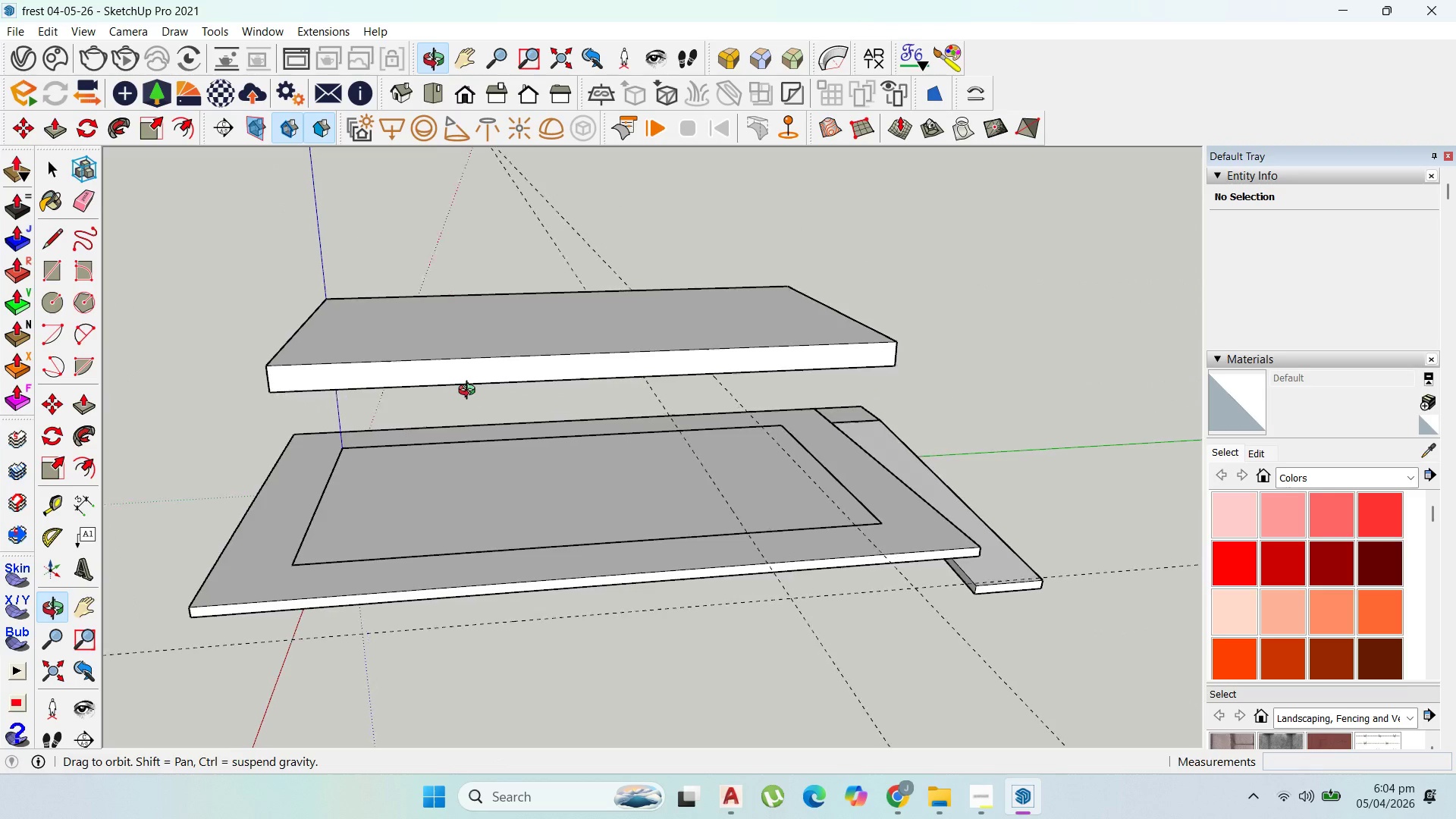 
scroll: coordinate [268, 518], scroll_direction: up, amount: 3.0
 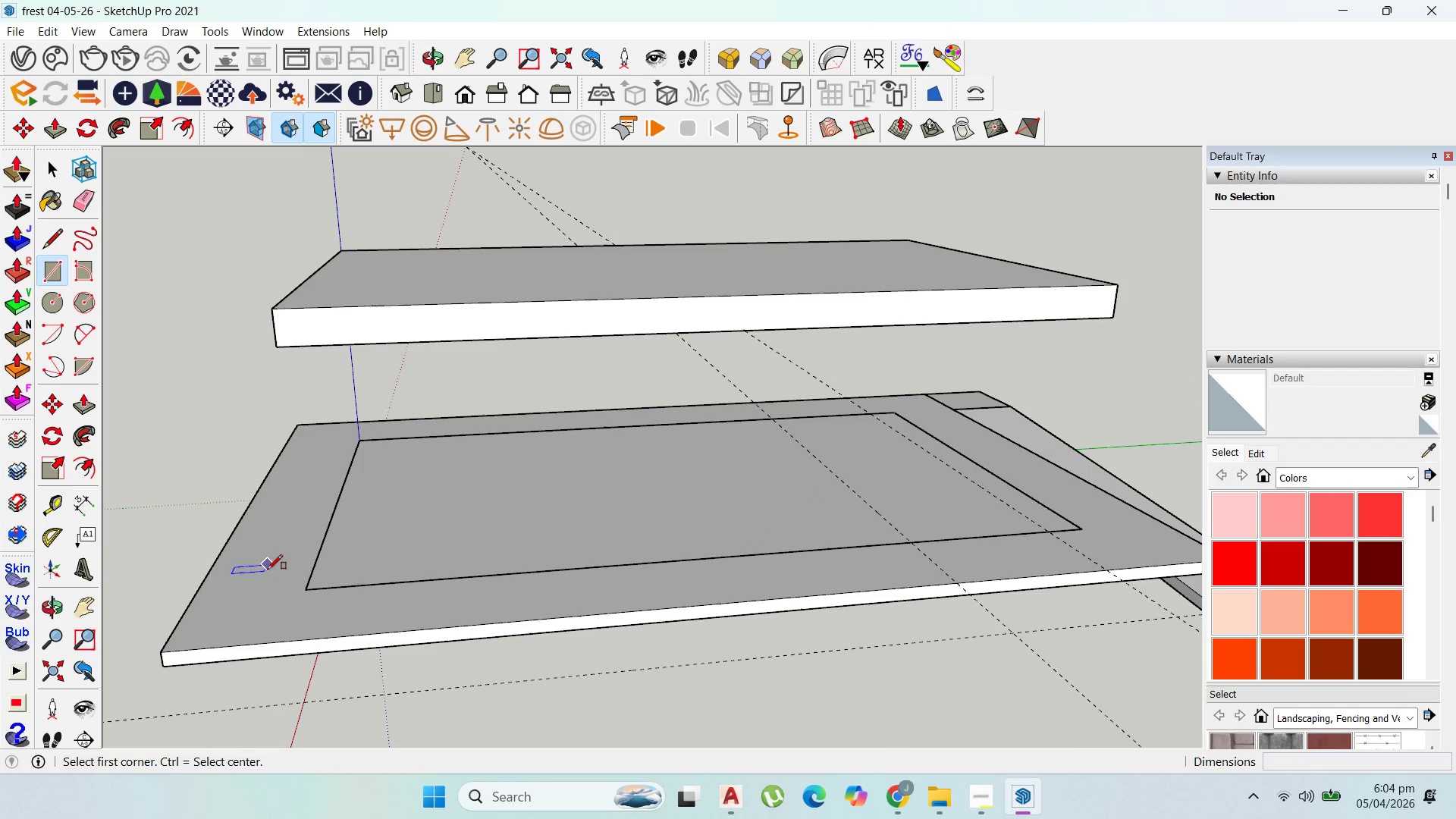 
left_click_drag(start_coordinate=[309, 586], to_coordinate=[319, 585])
 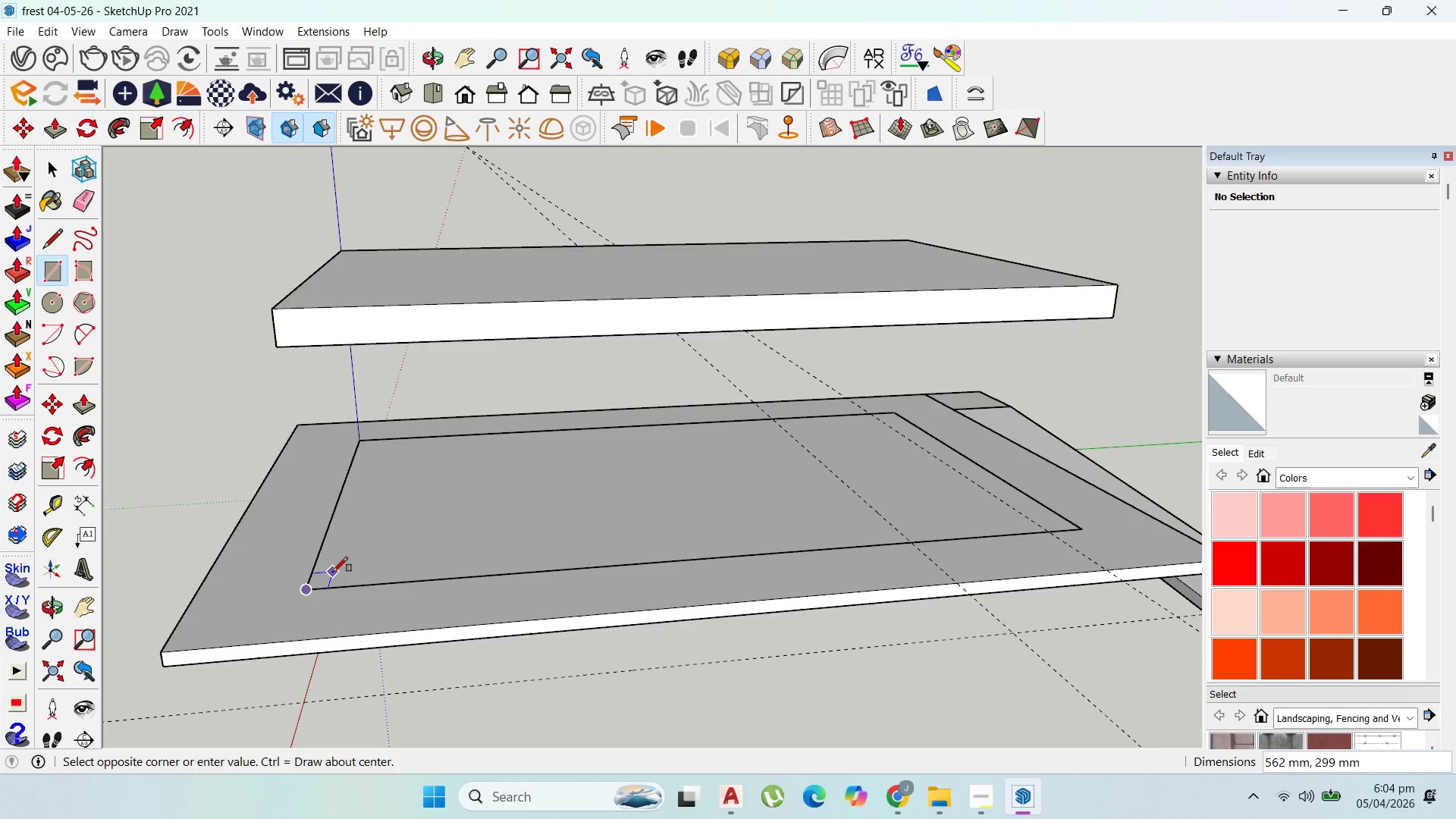 
scroll: coordinate [330, 570], scroll_direction: up, amount: 4.0
 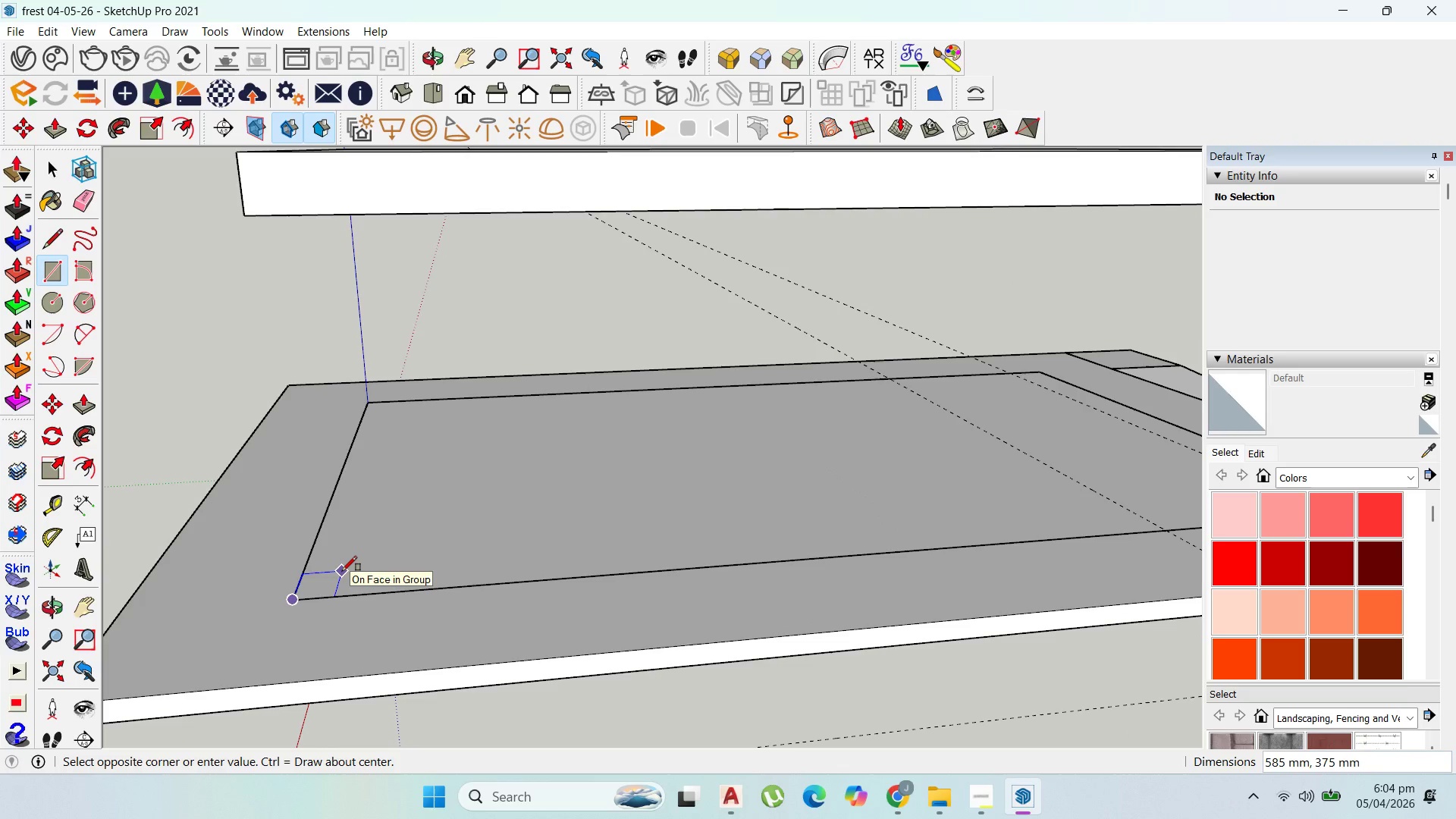 
type(250)
 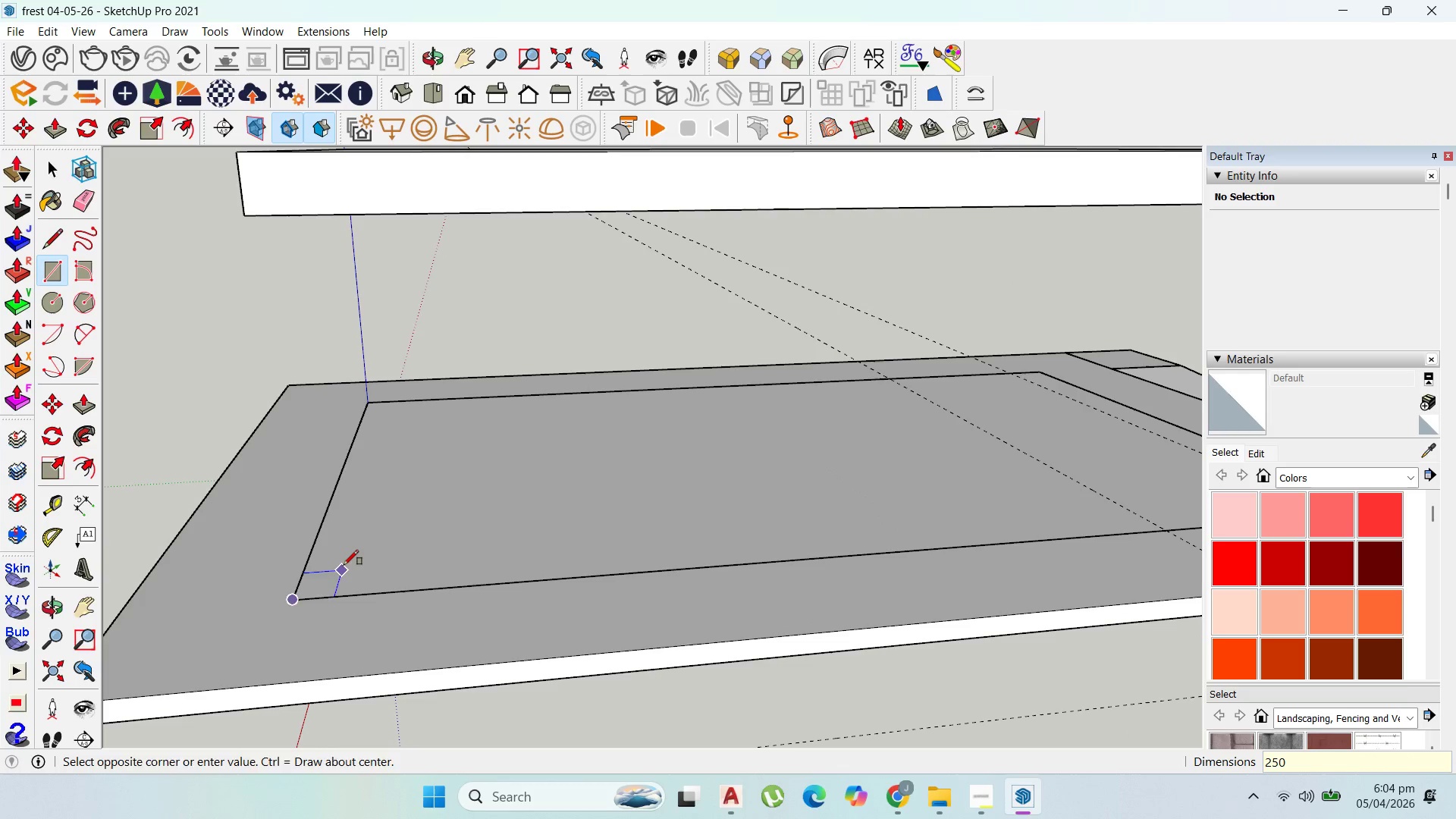 
key(Enter)
 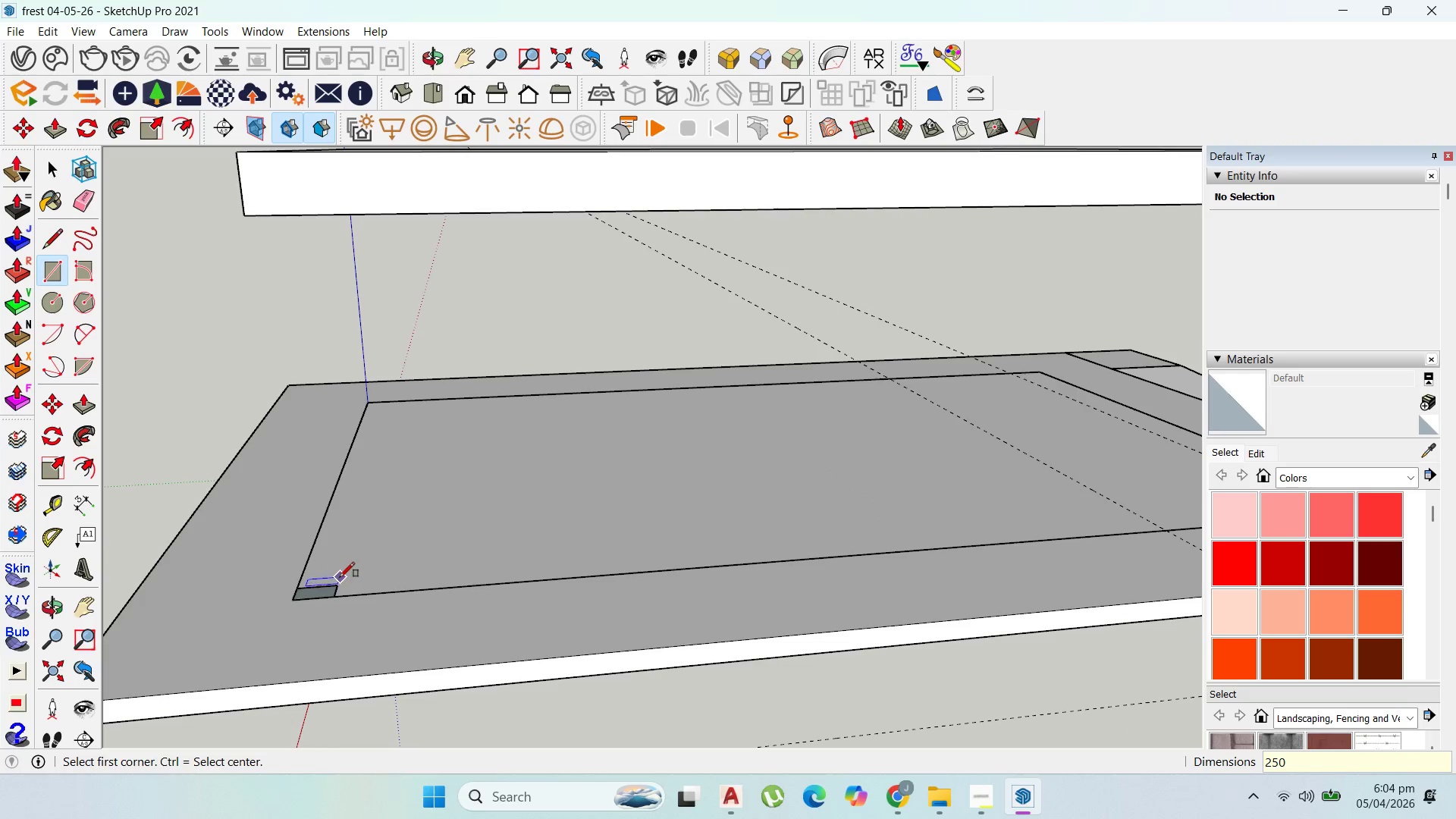 
key(Control+Z)
 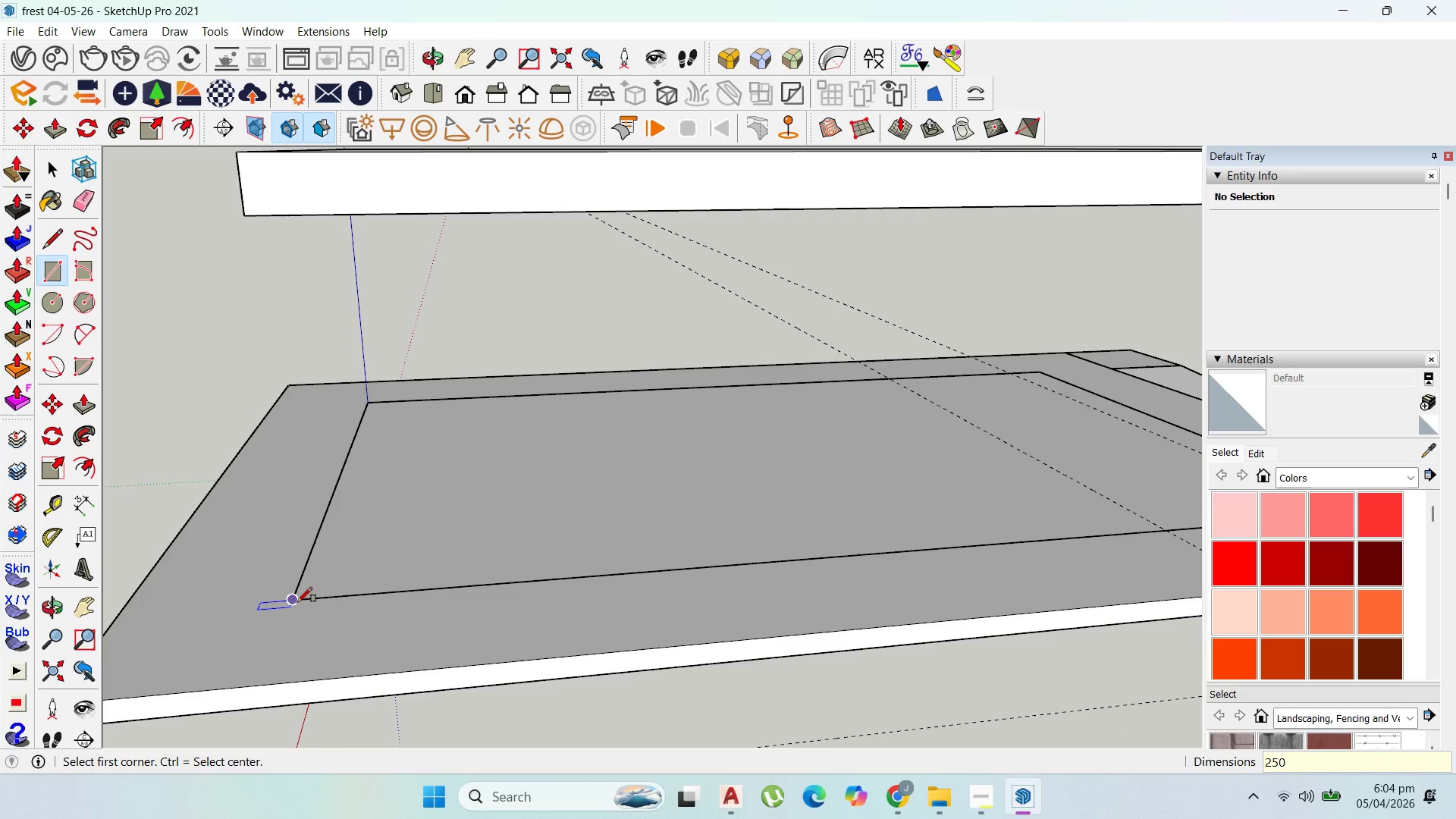 
left_click_drag(start_coordinate=[297, 602], to_coordinate=[297, 598])
 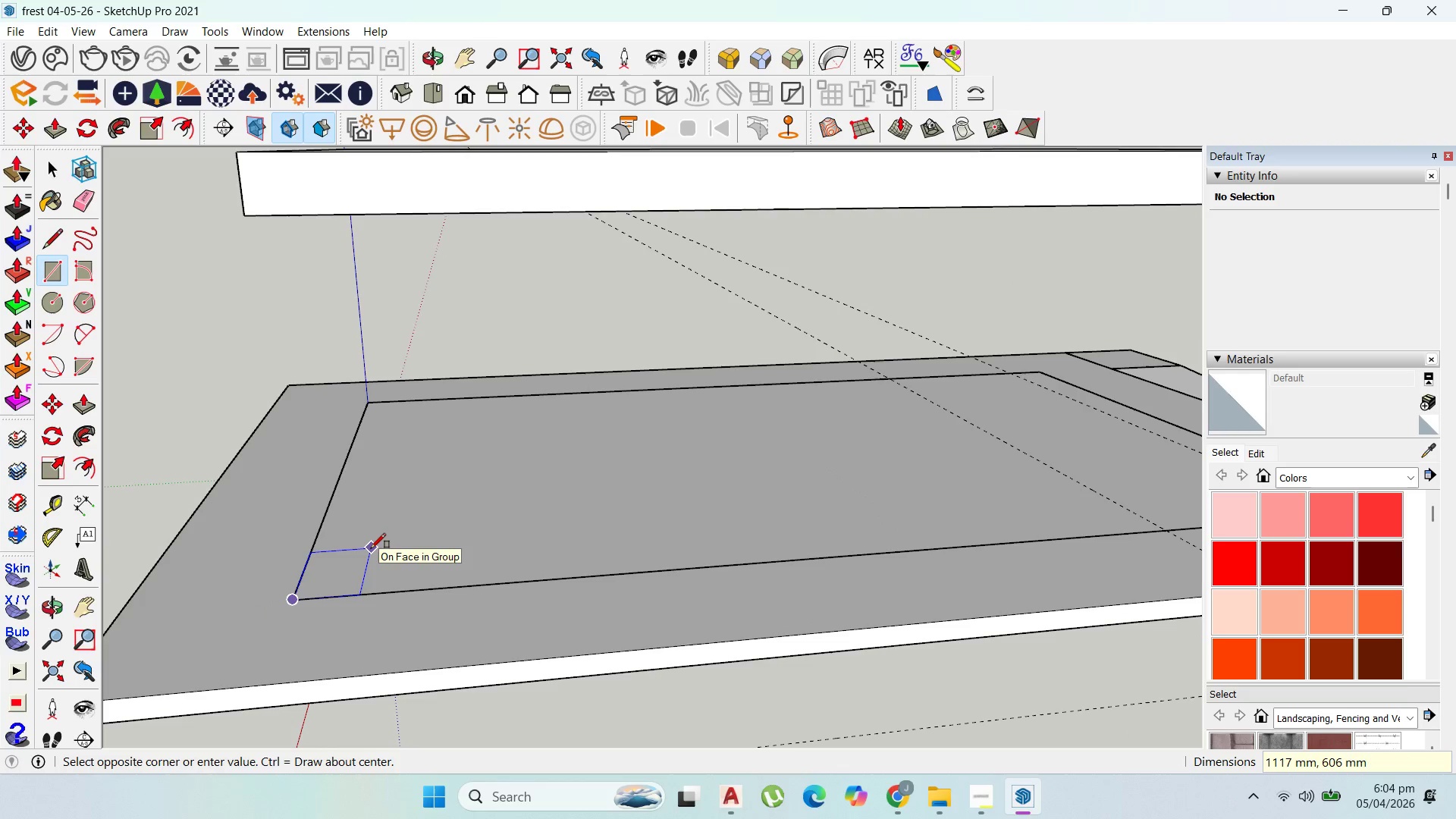 
type(250,250)
 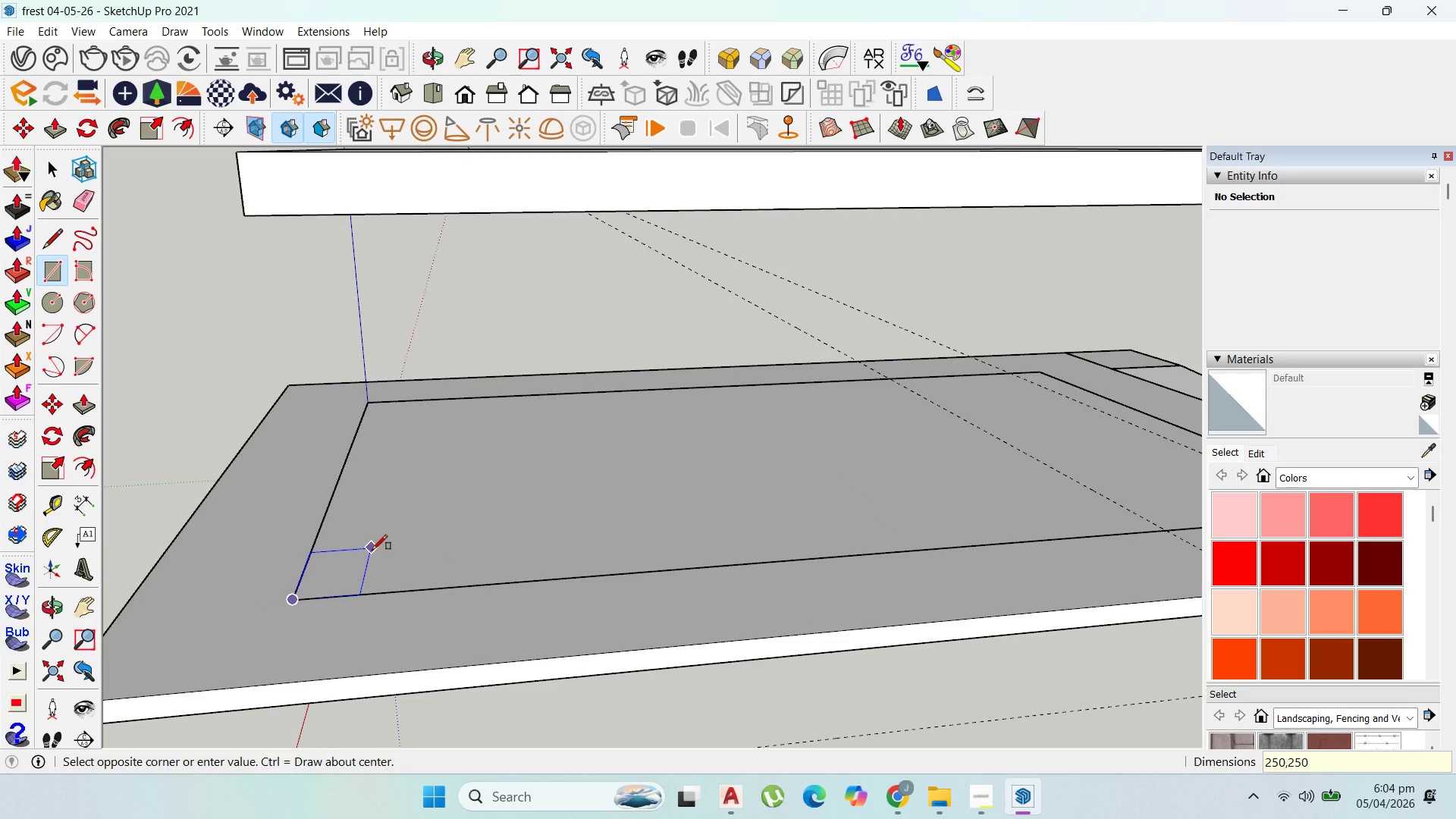 
key(Enter)
 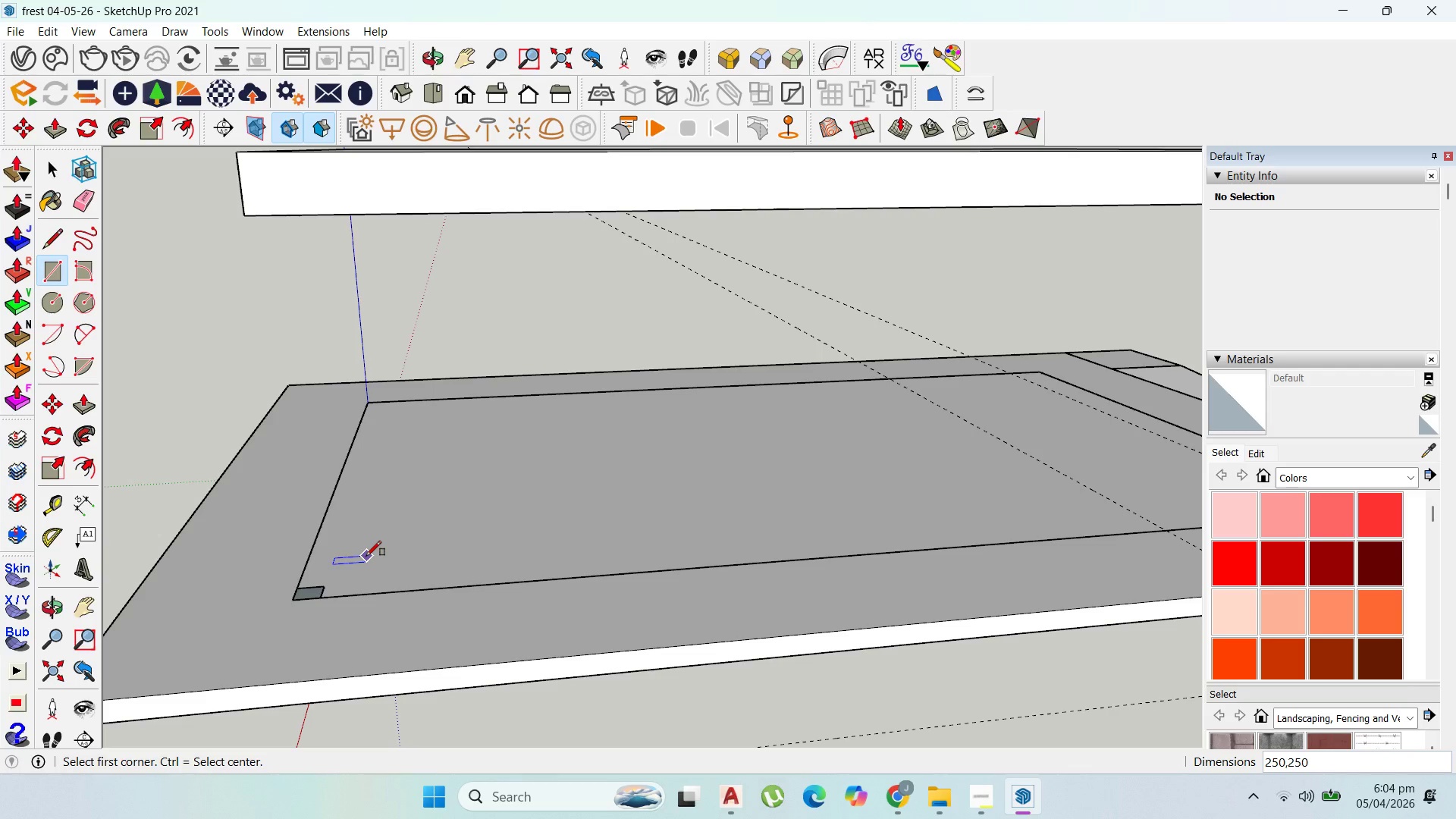 
wait(12.34)
 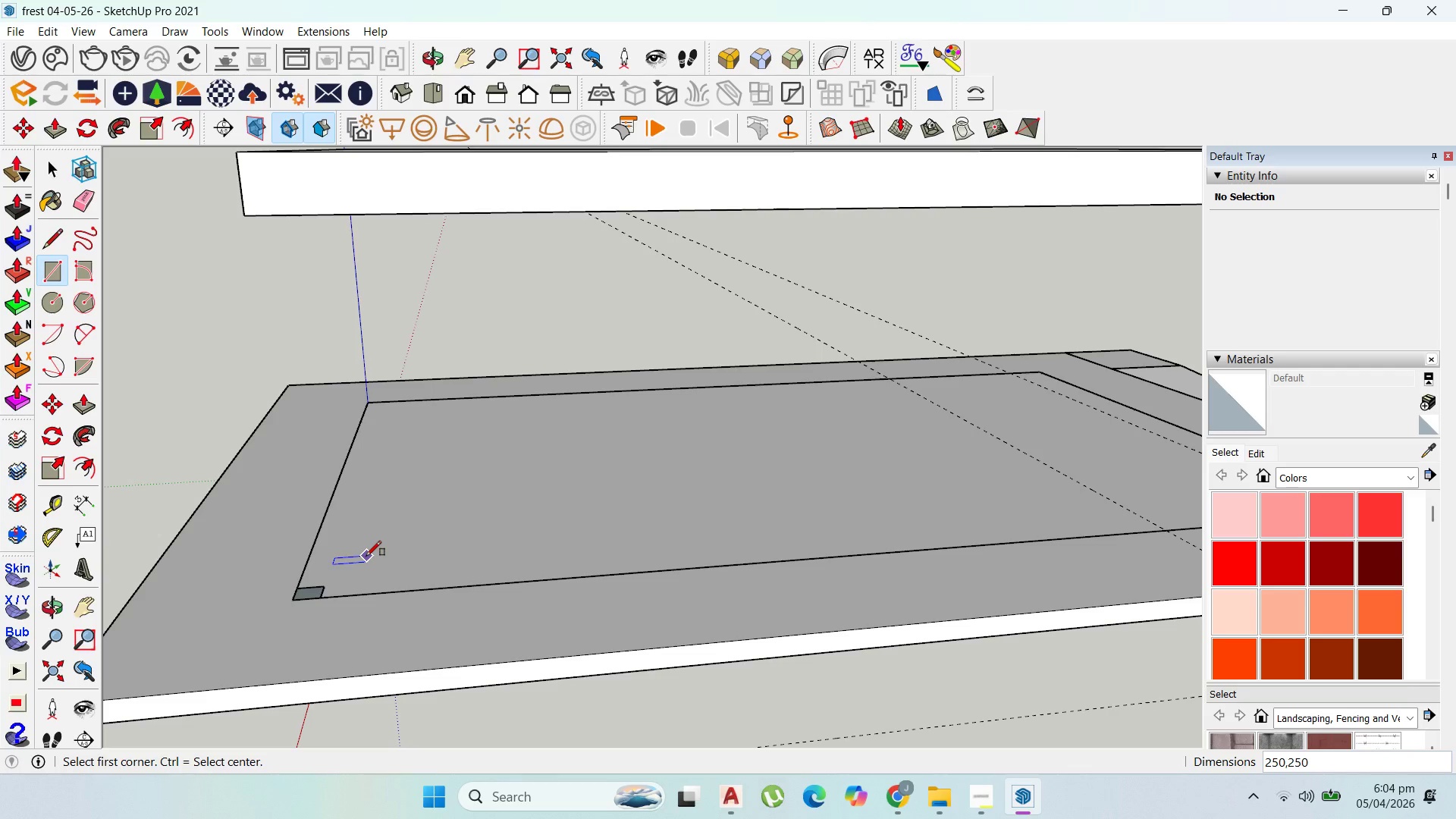 
double_click([306, 597])
 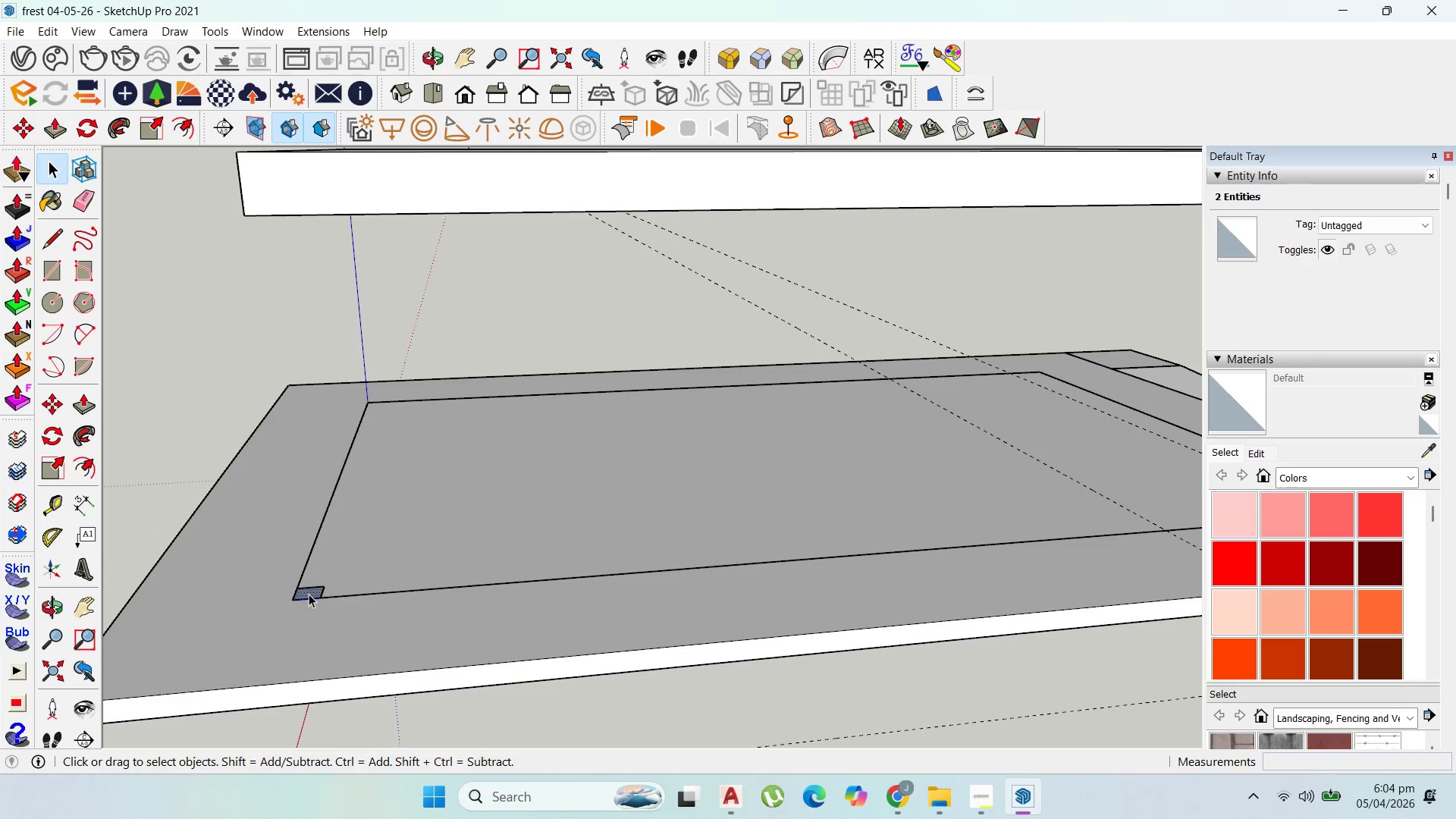 
double_click([309, 594])
 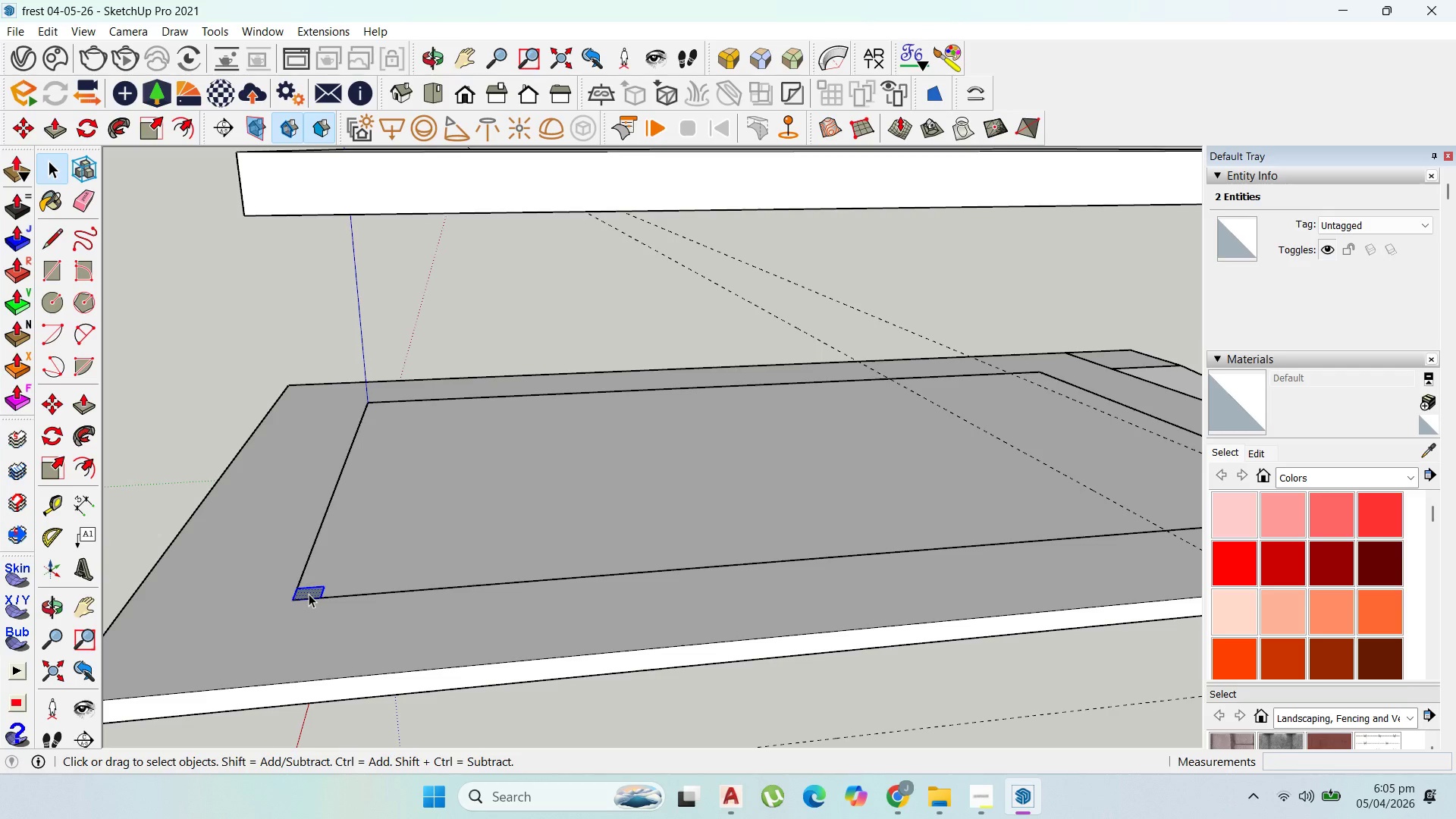 
triple_click([309, 594])
 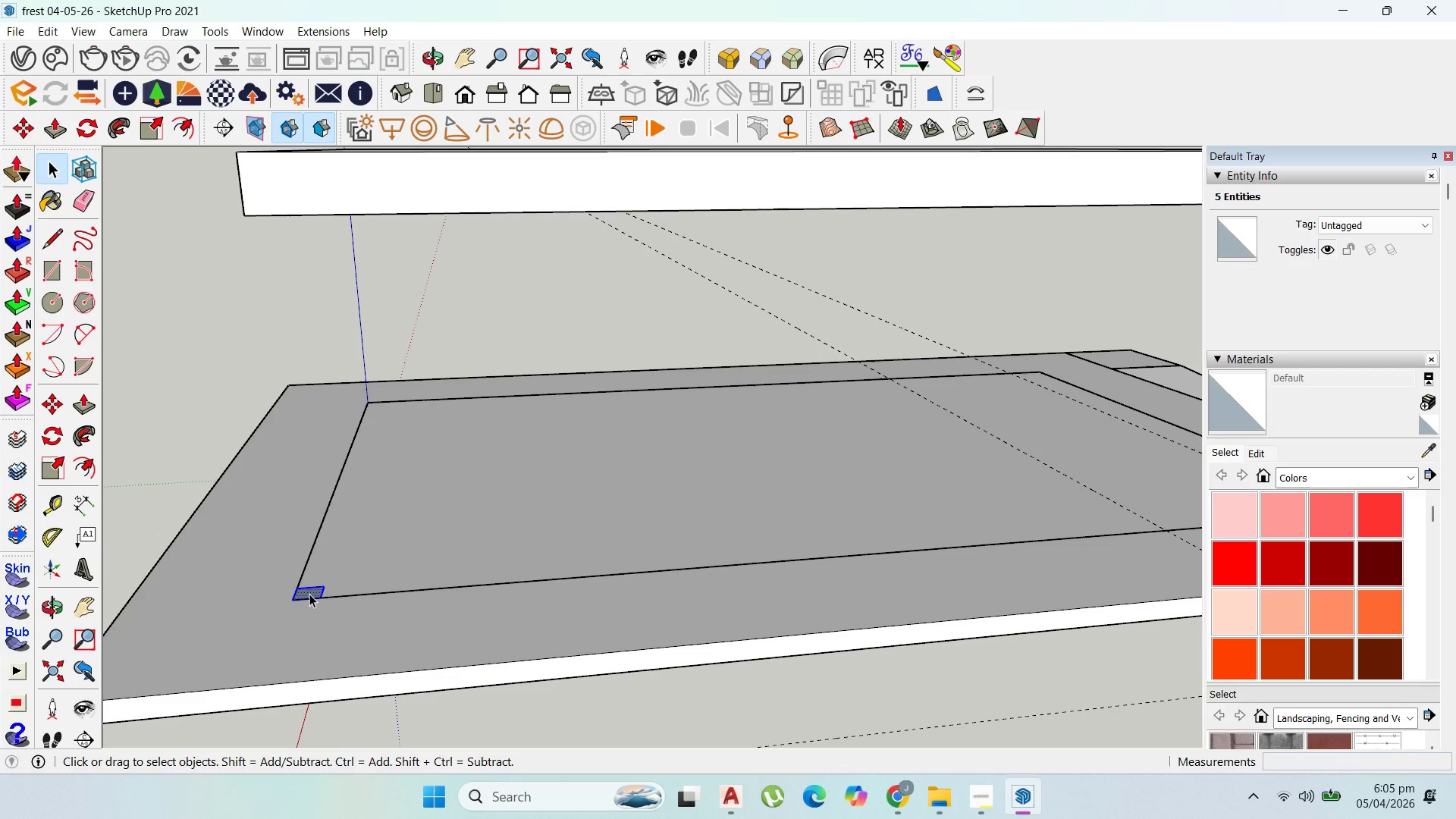 
right_click([309, 594])
 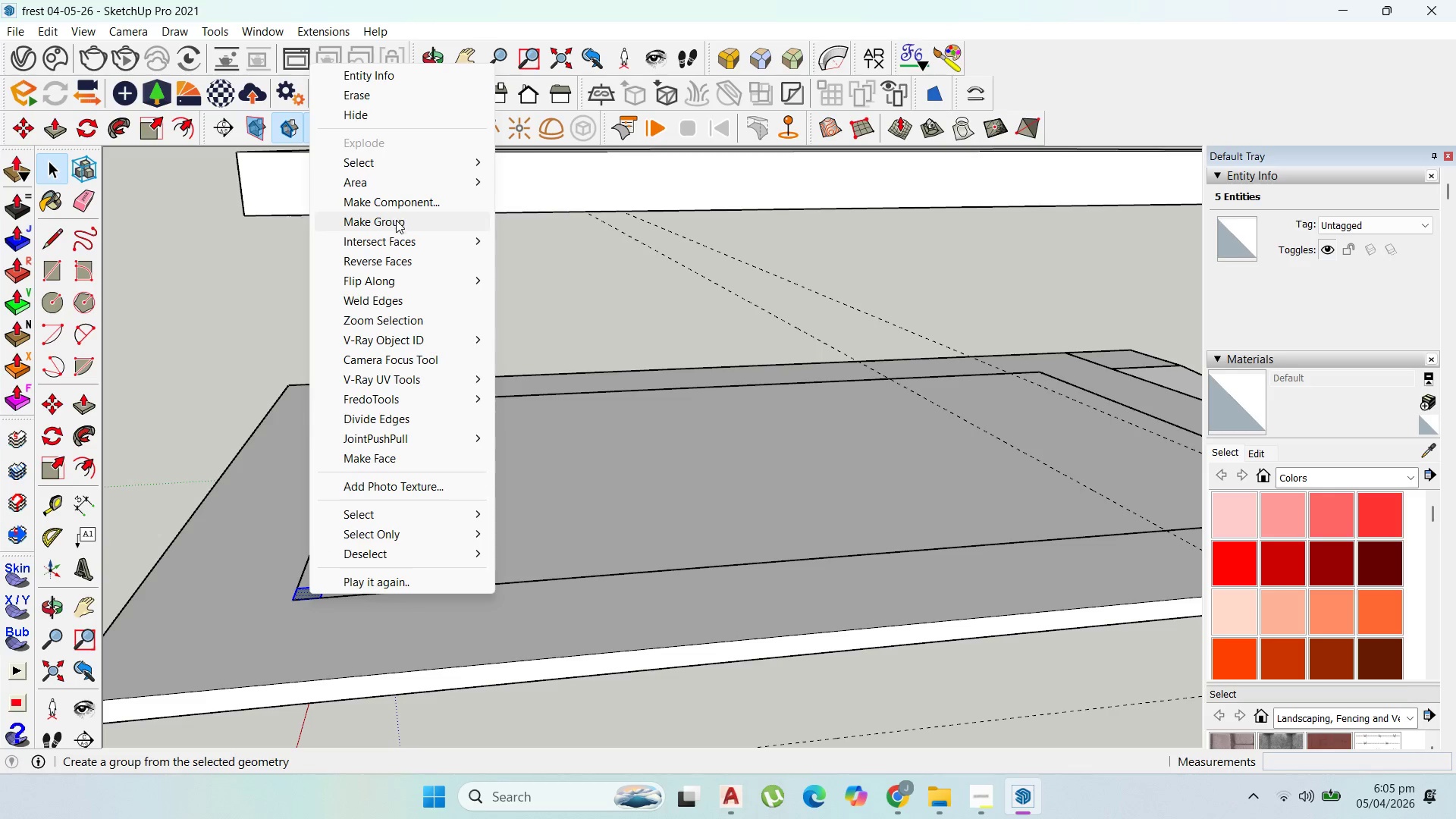 
left_click([397, 223])
 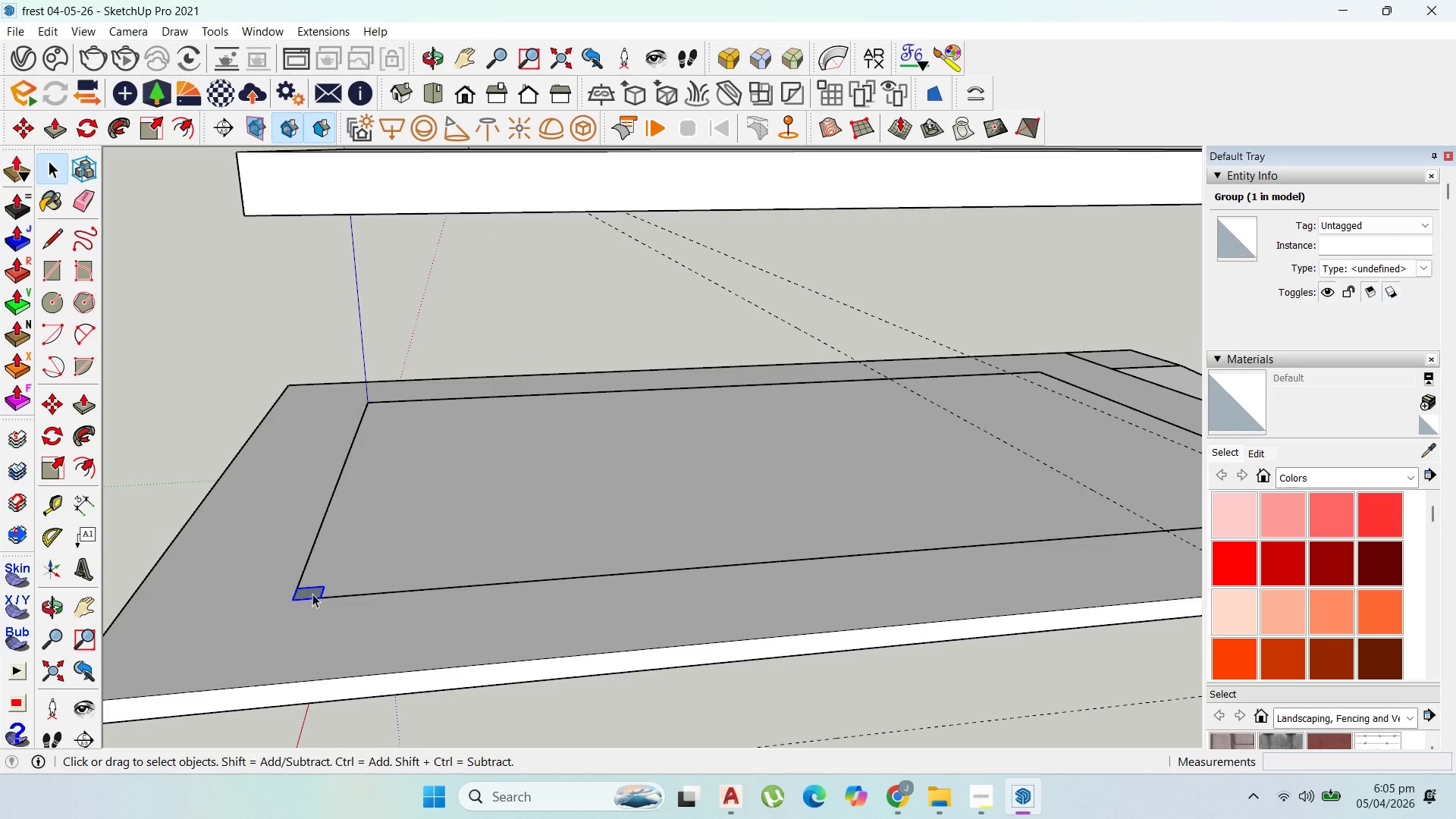 
double_click([312, 588])
 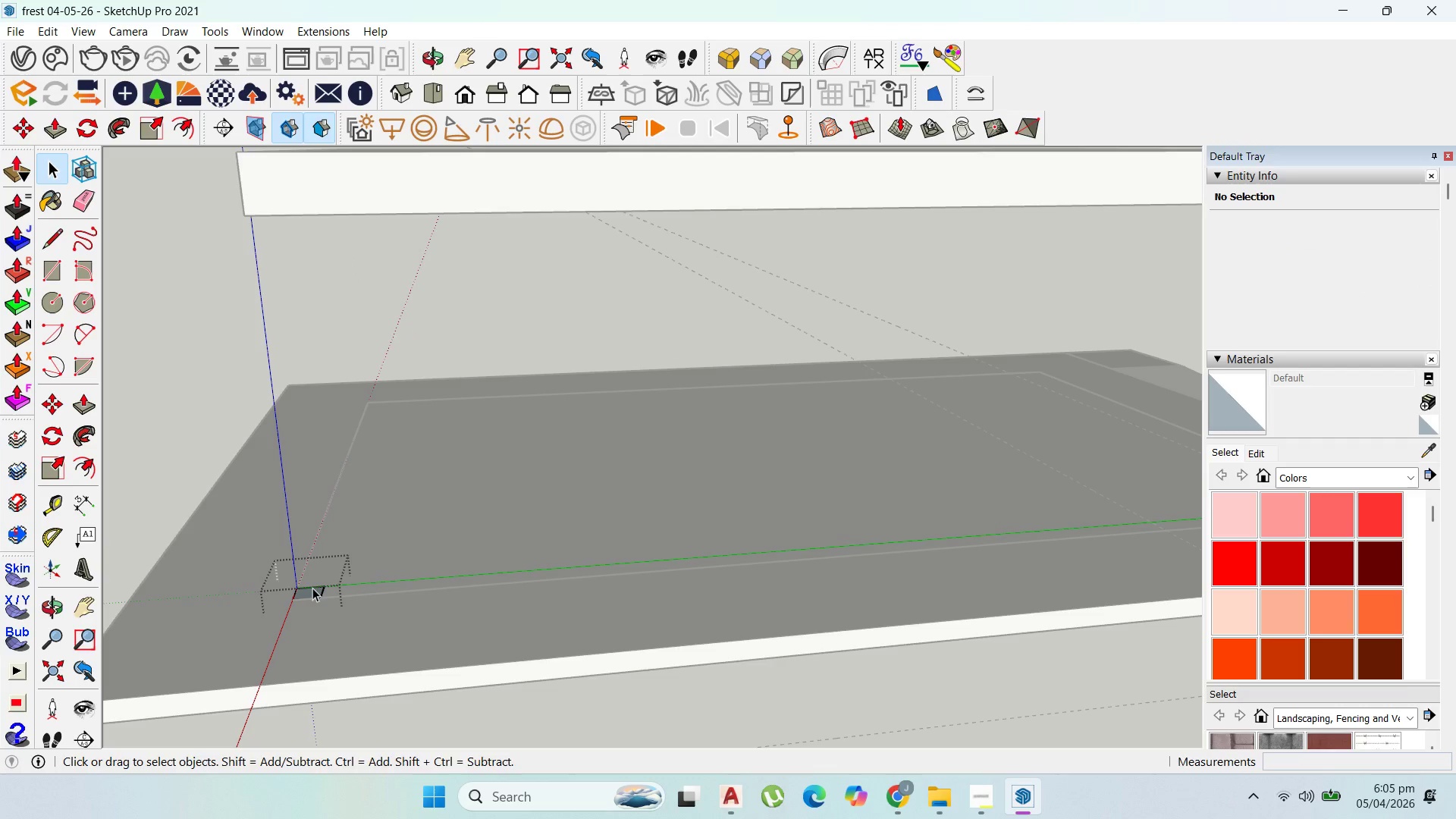 
key(P)
 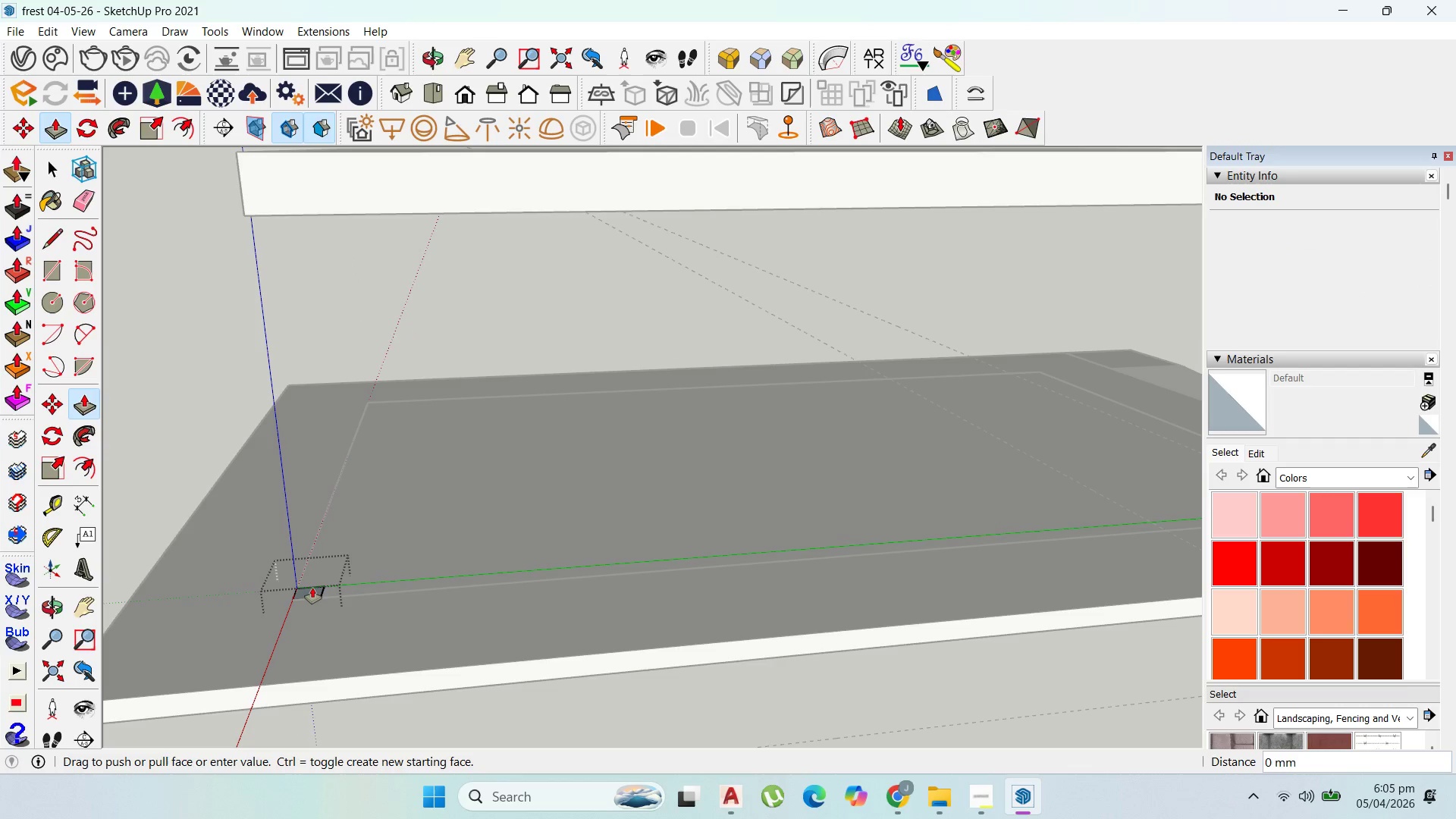 
left_click([312, 588])
 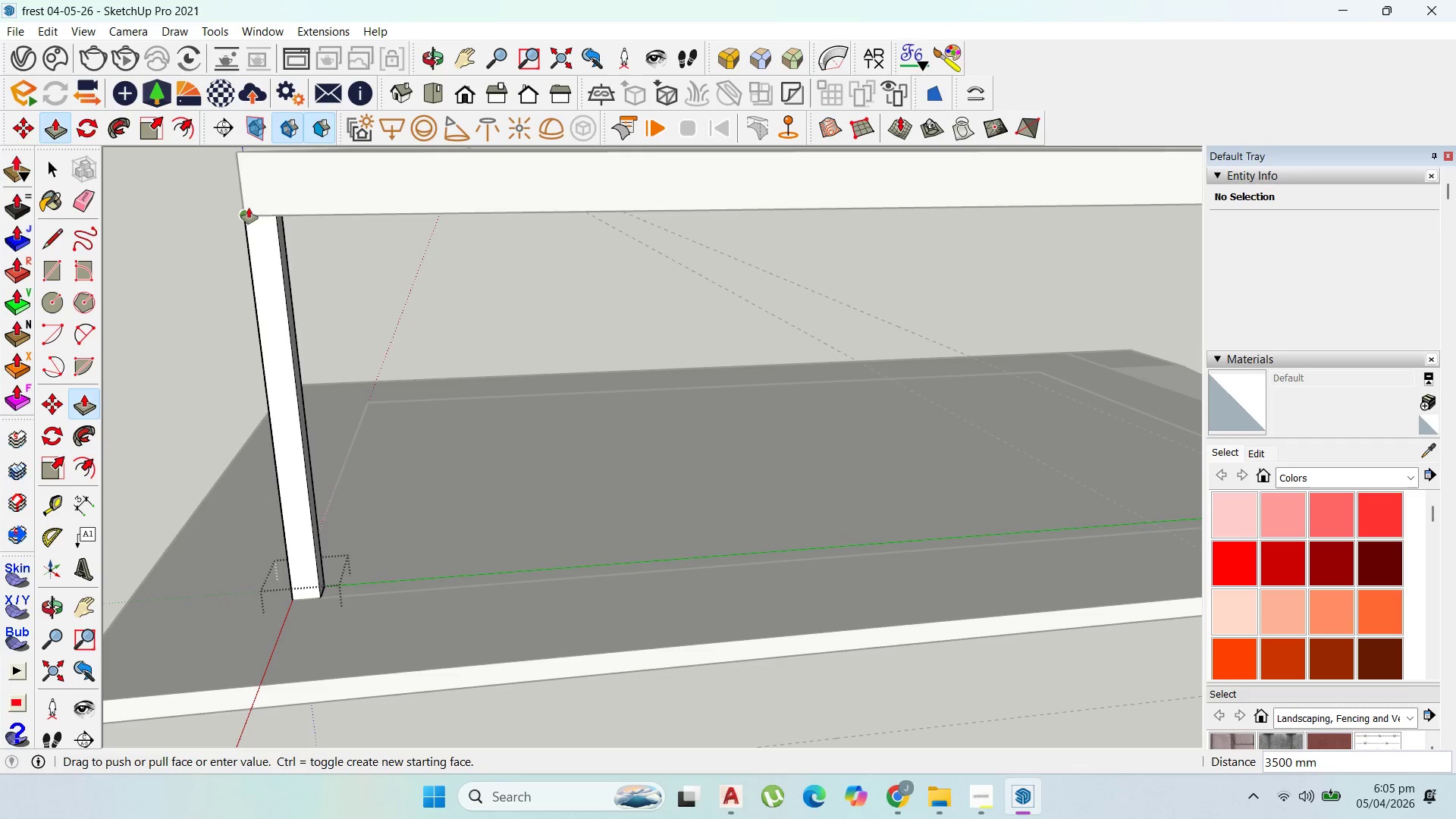 
scroll: coordinate [187, 486], scroll_direction: down, amount: 5.0
 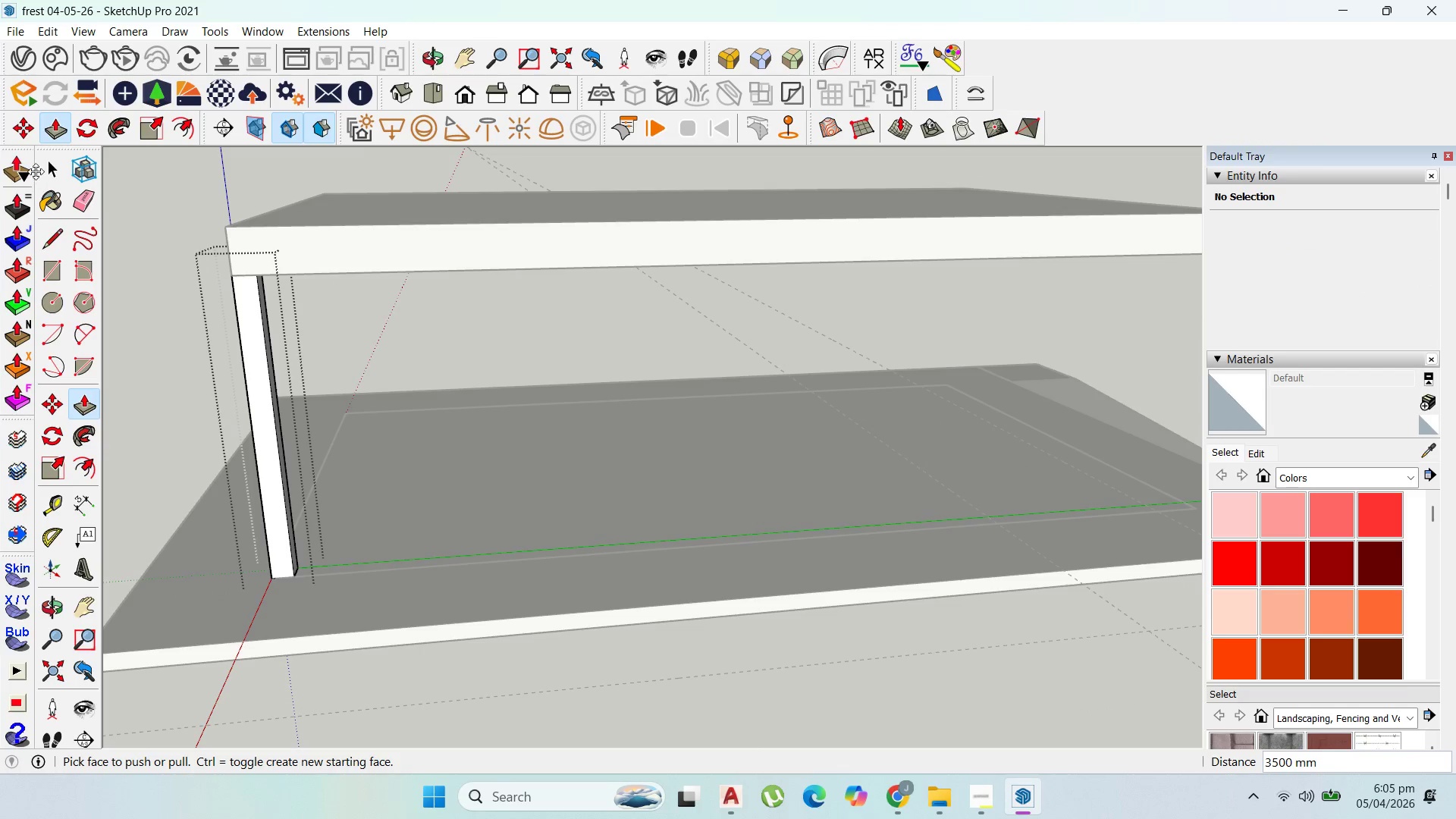 
double_click([44, 168])
 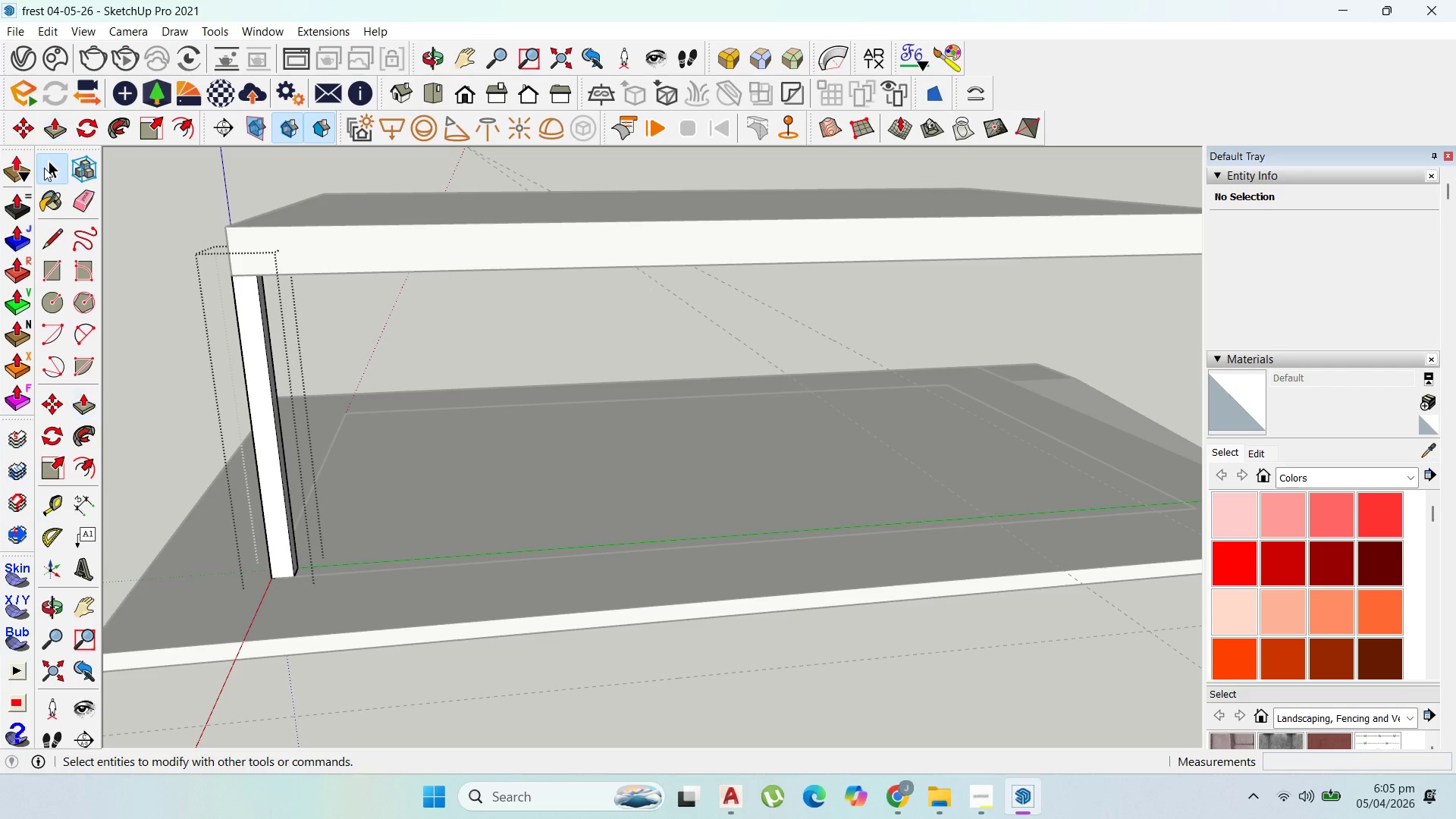 
key(Escape)
 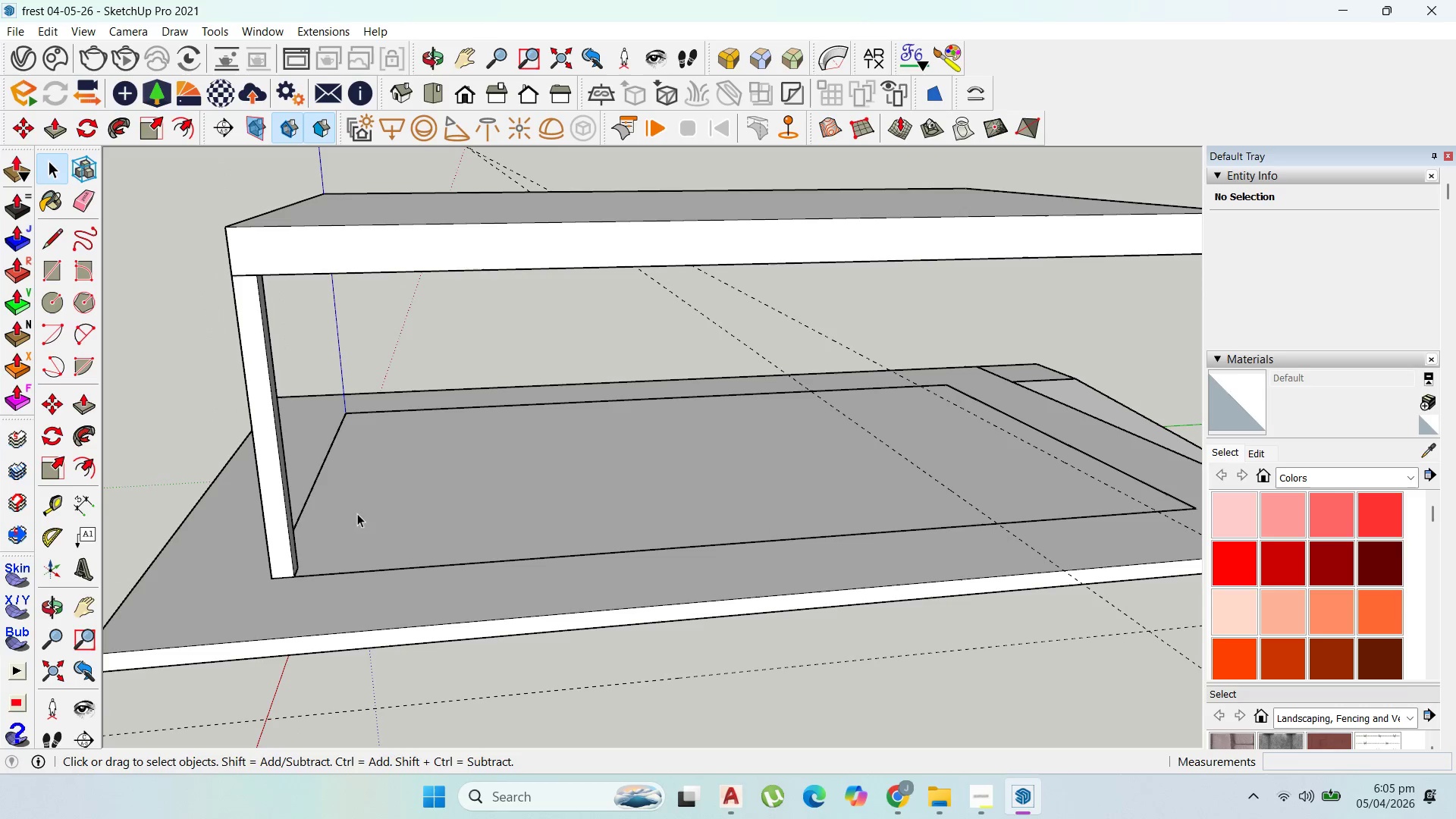 
key(Escape)
 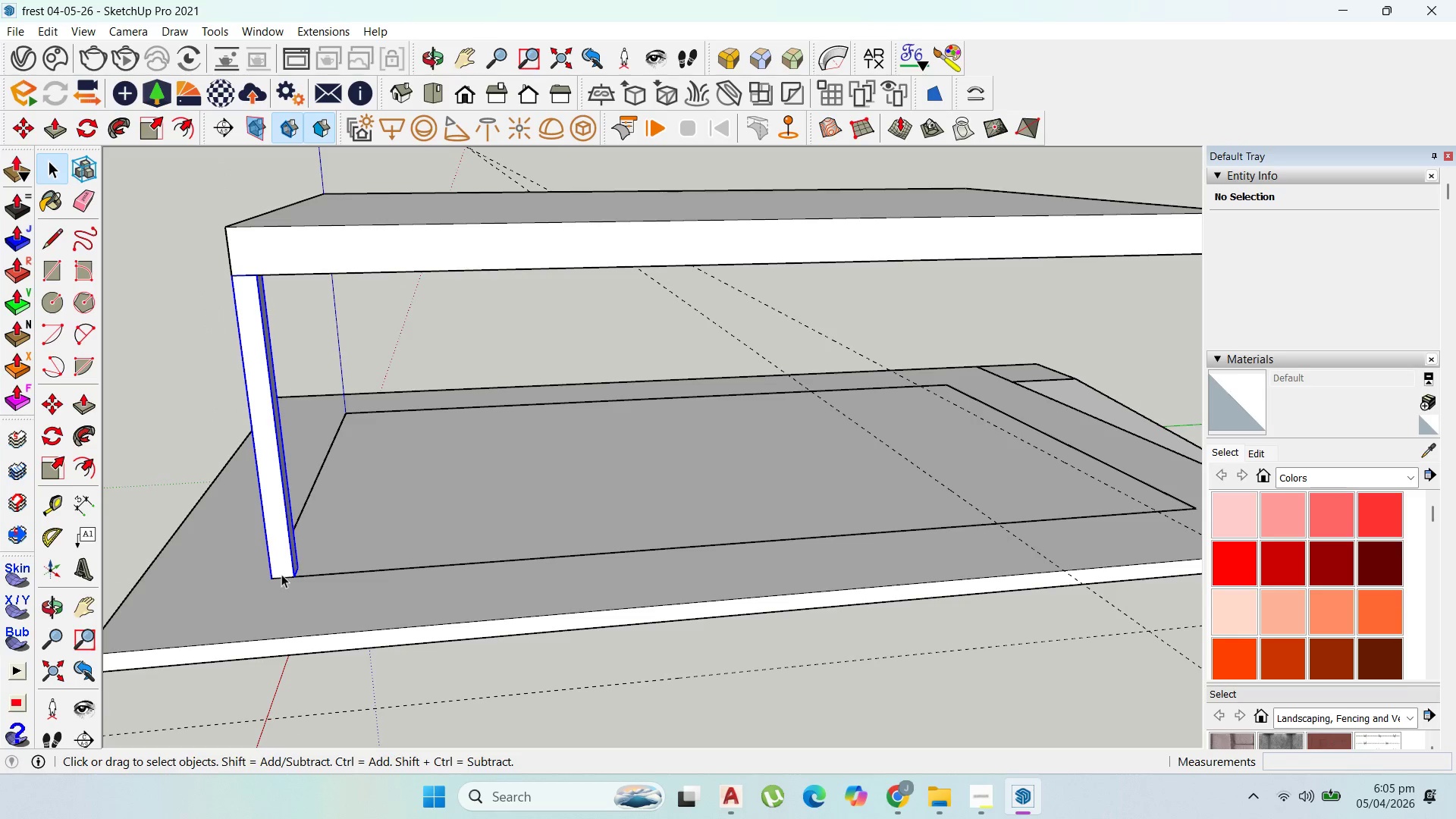 
key(M)
 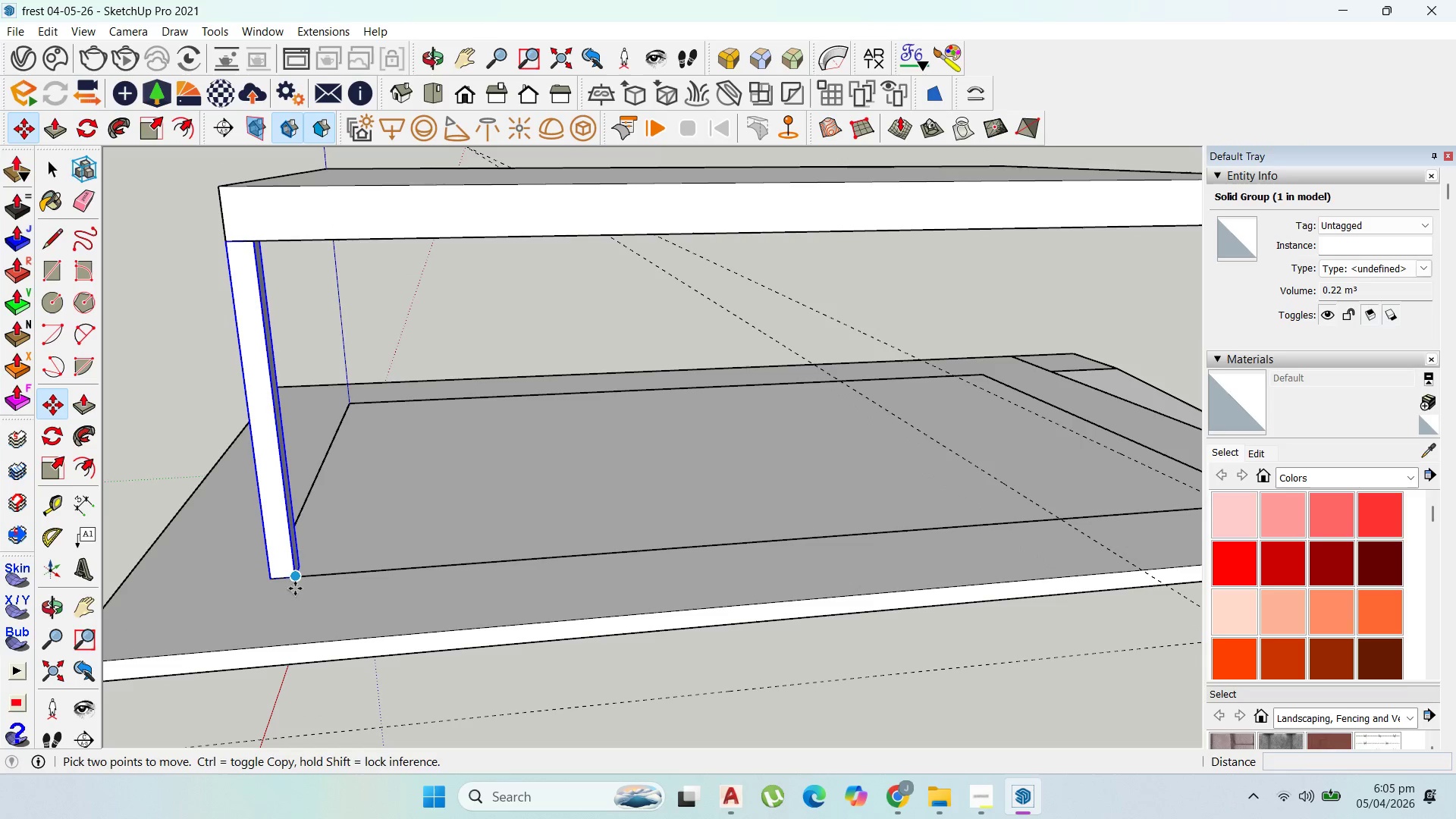 
scroll: coordinate [284, 576], scroll_direction: up, amount: 1.0
 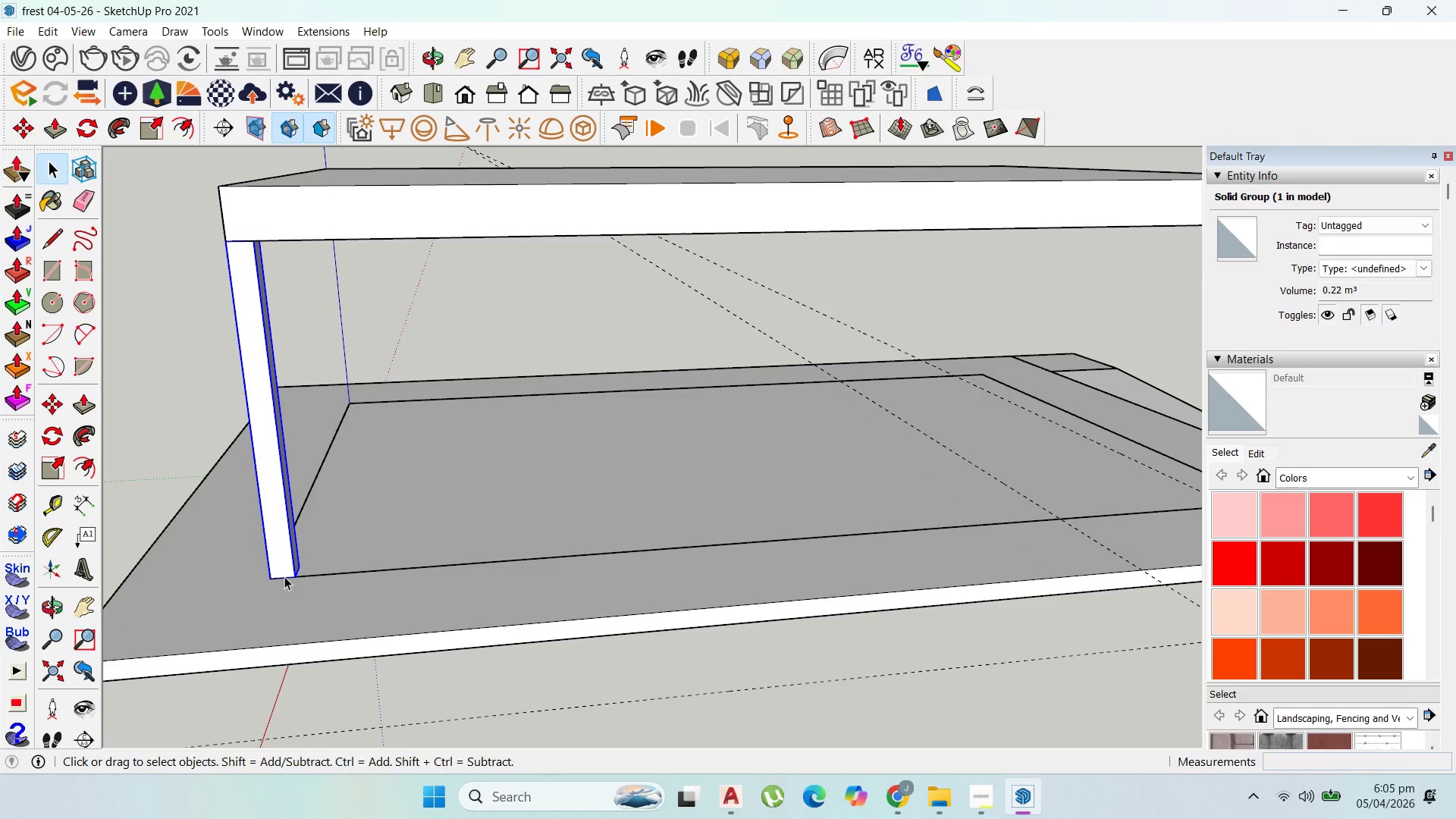 
key(Control+ControlLeft)
 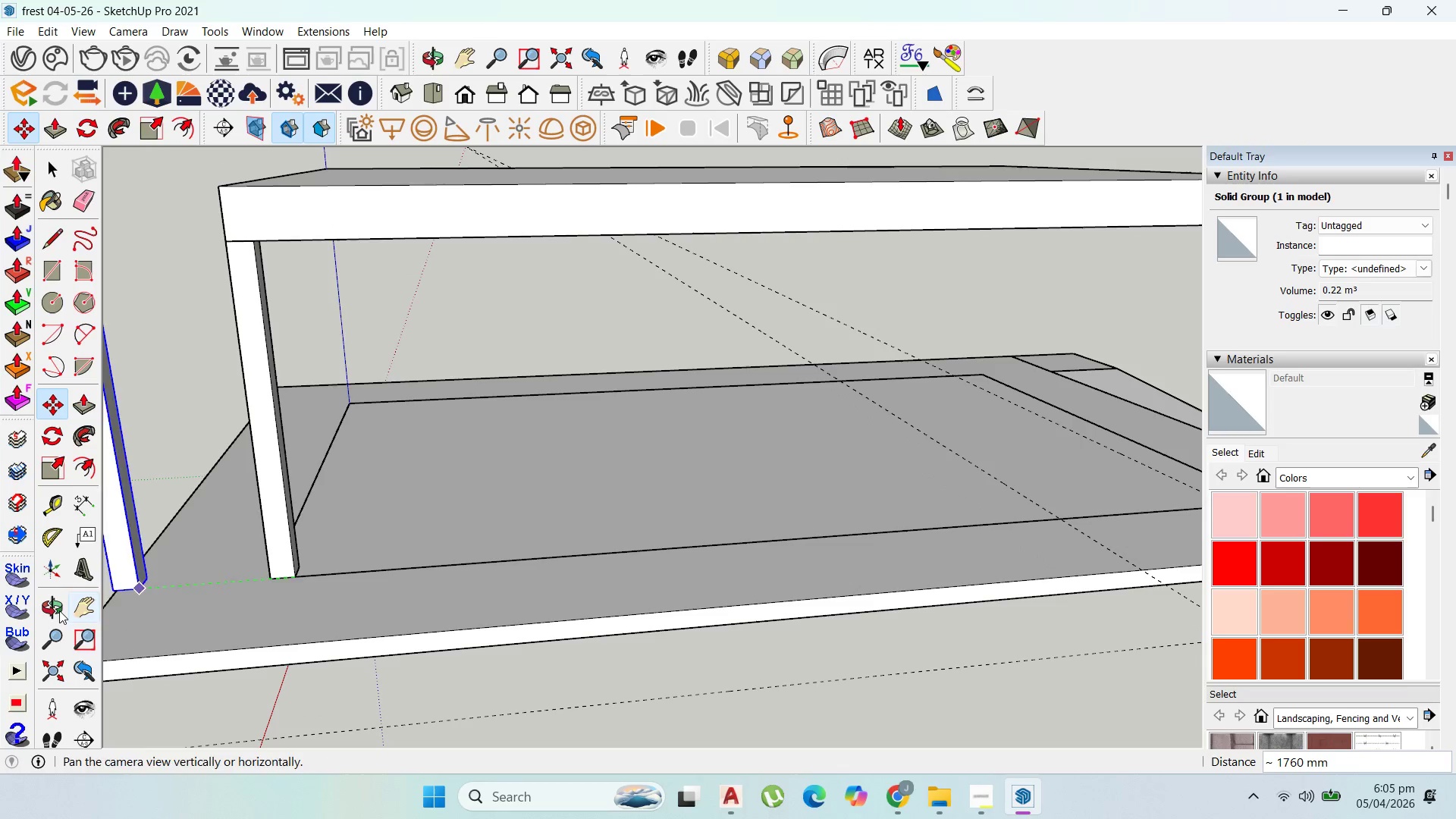 
scroll: coordinate [817, 518], scroll_direction: down, amount: 12.0
 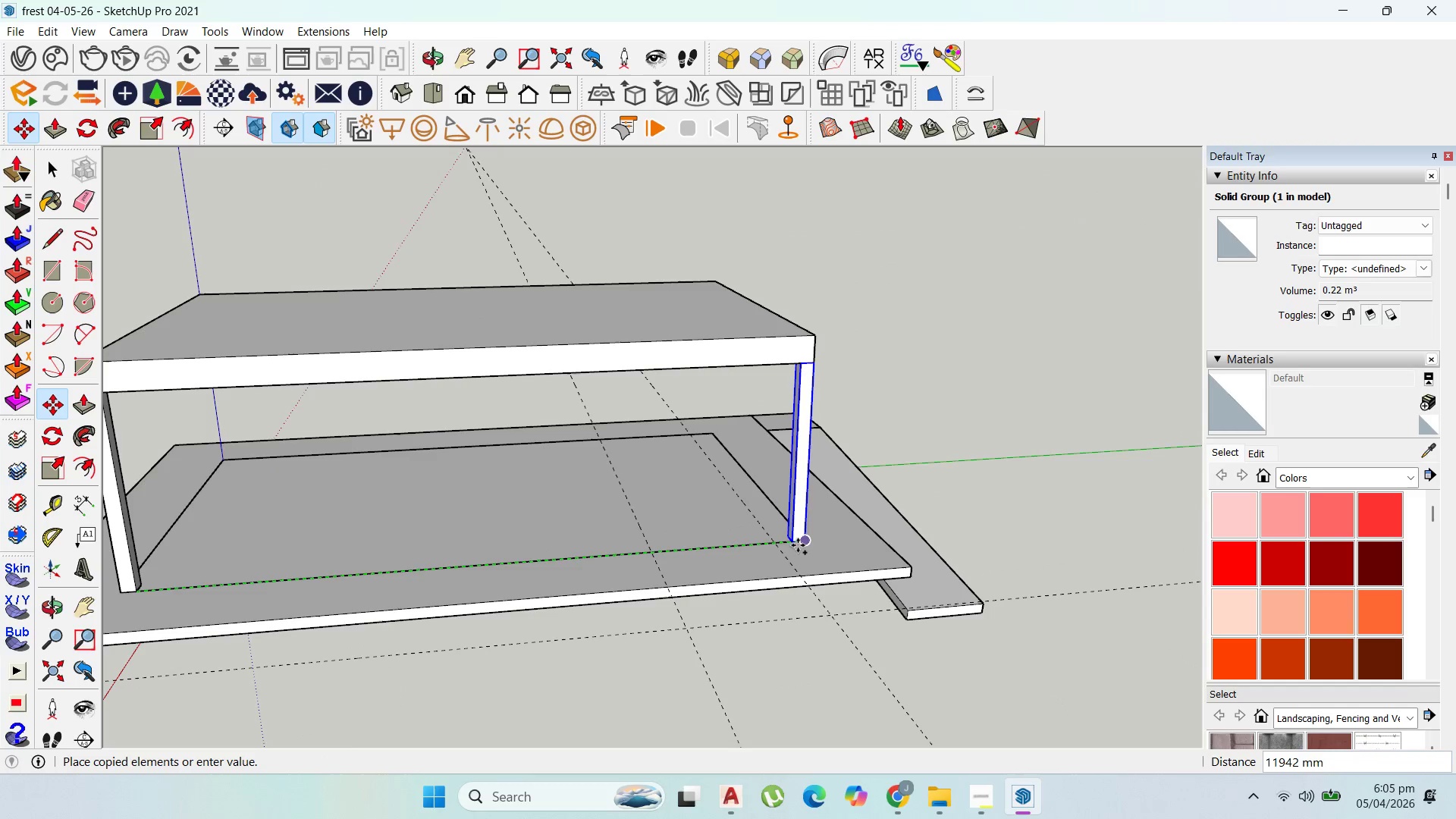 
left_click([801, 542])
 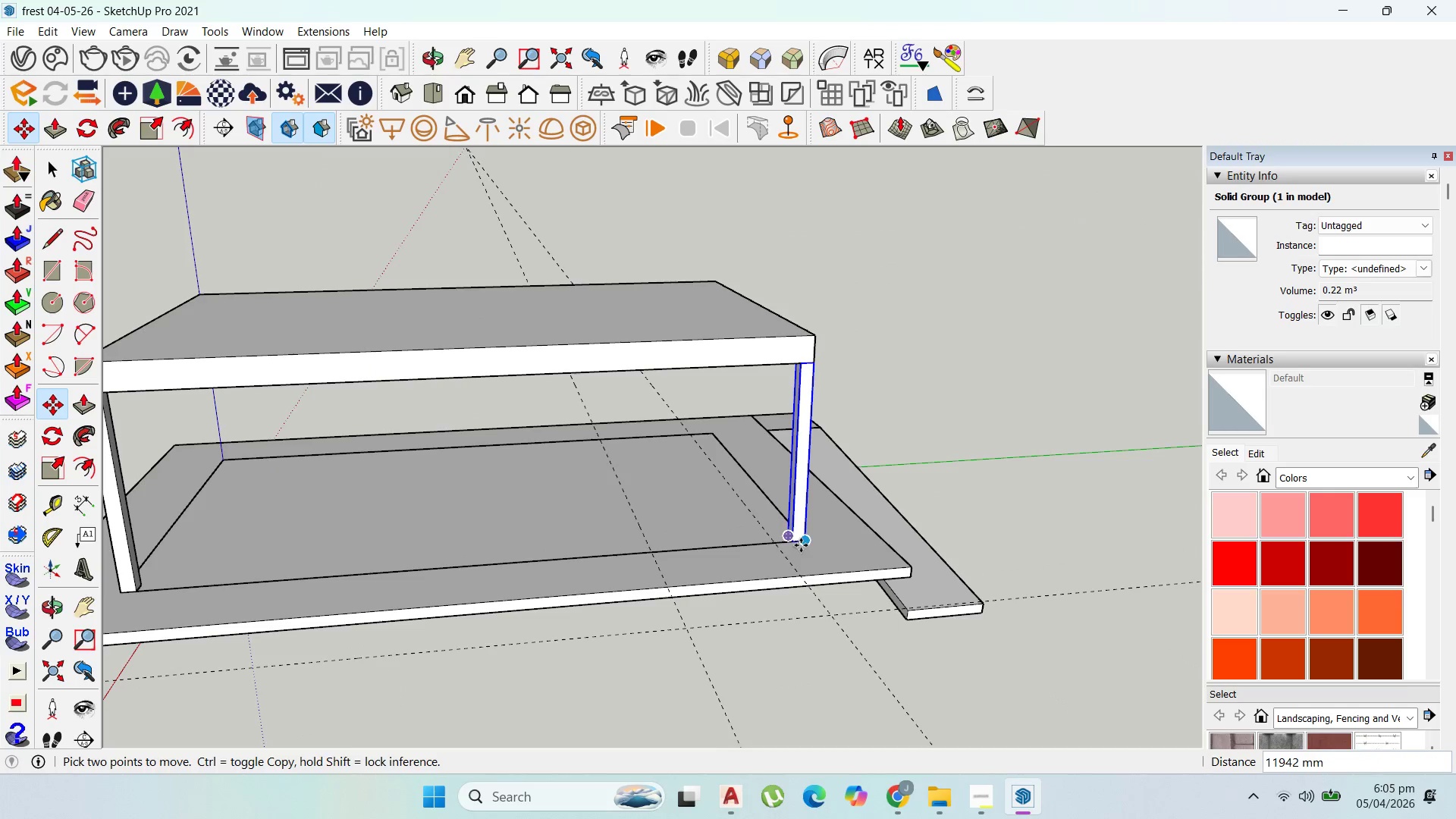 
scroll: coordinate [802, 548], scroll_direction: up, amount: 8.0
 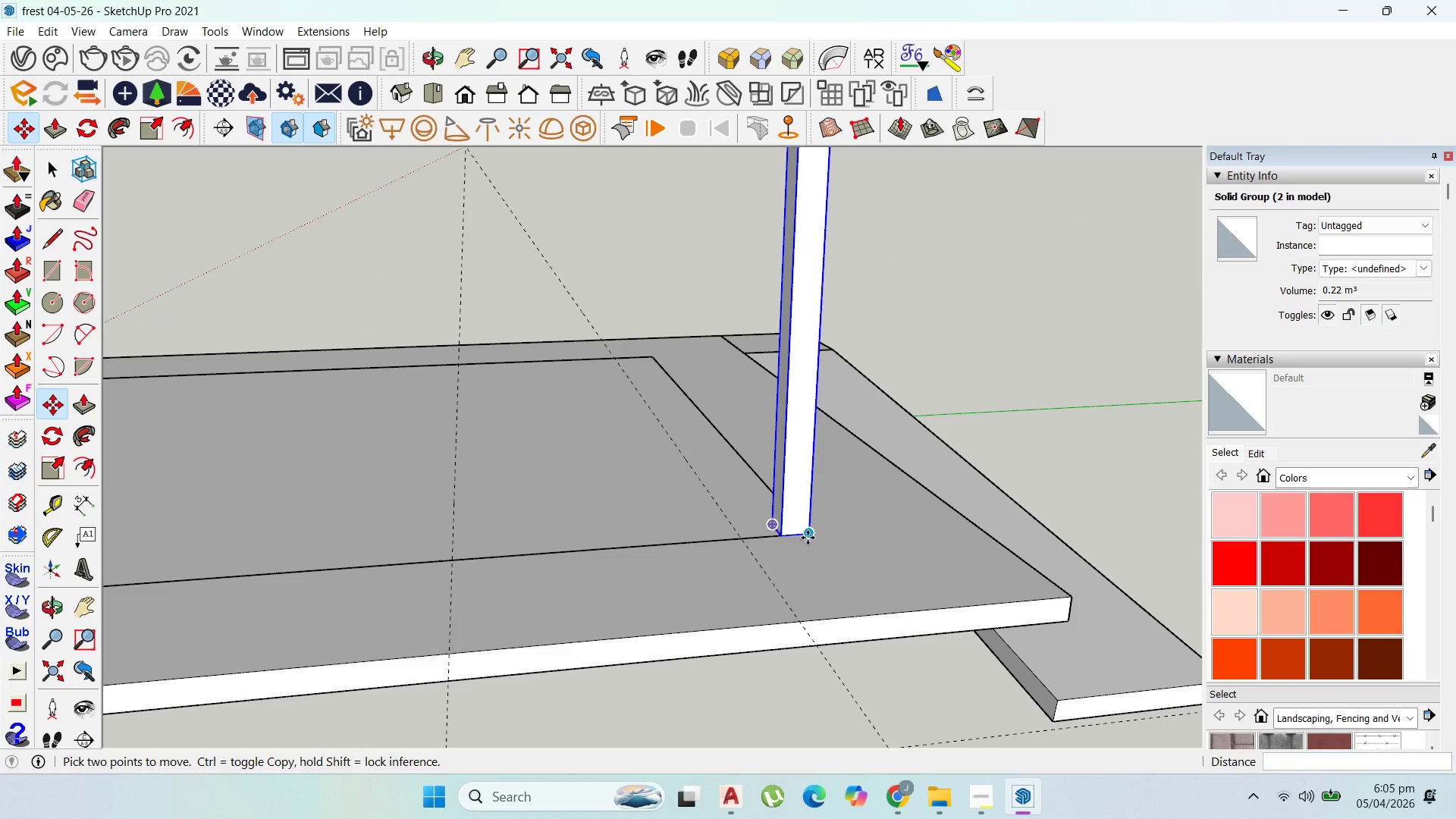 
left_click([808, 535])
 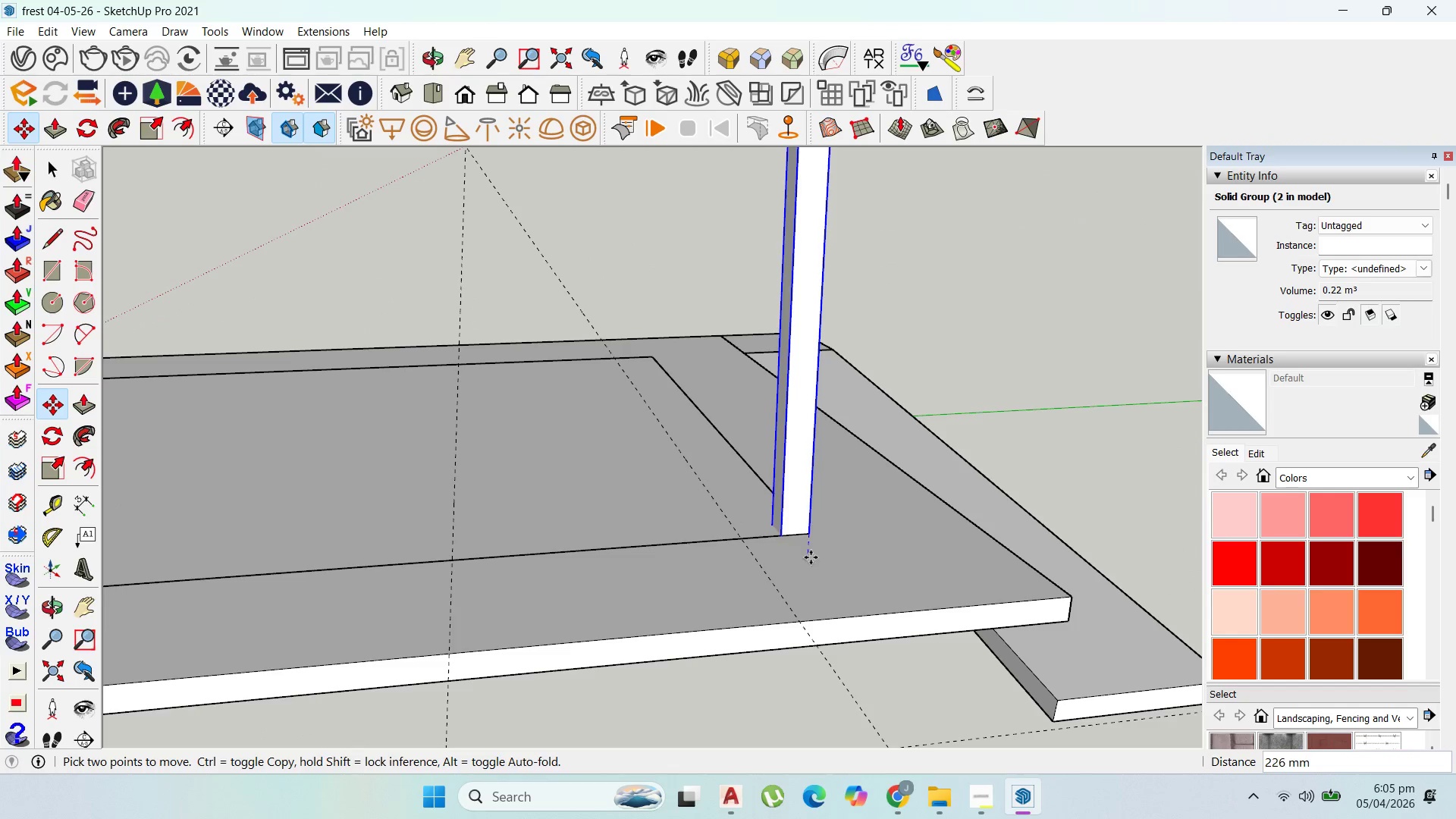 
key(Escape)
 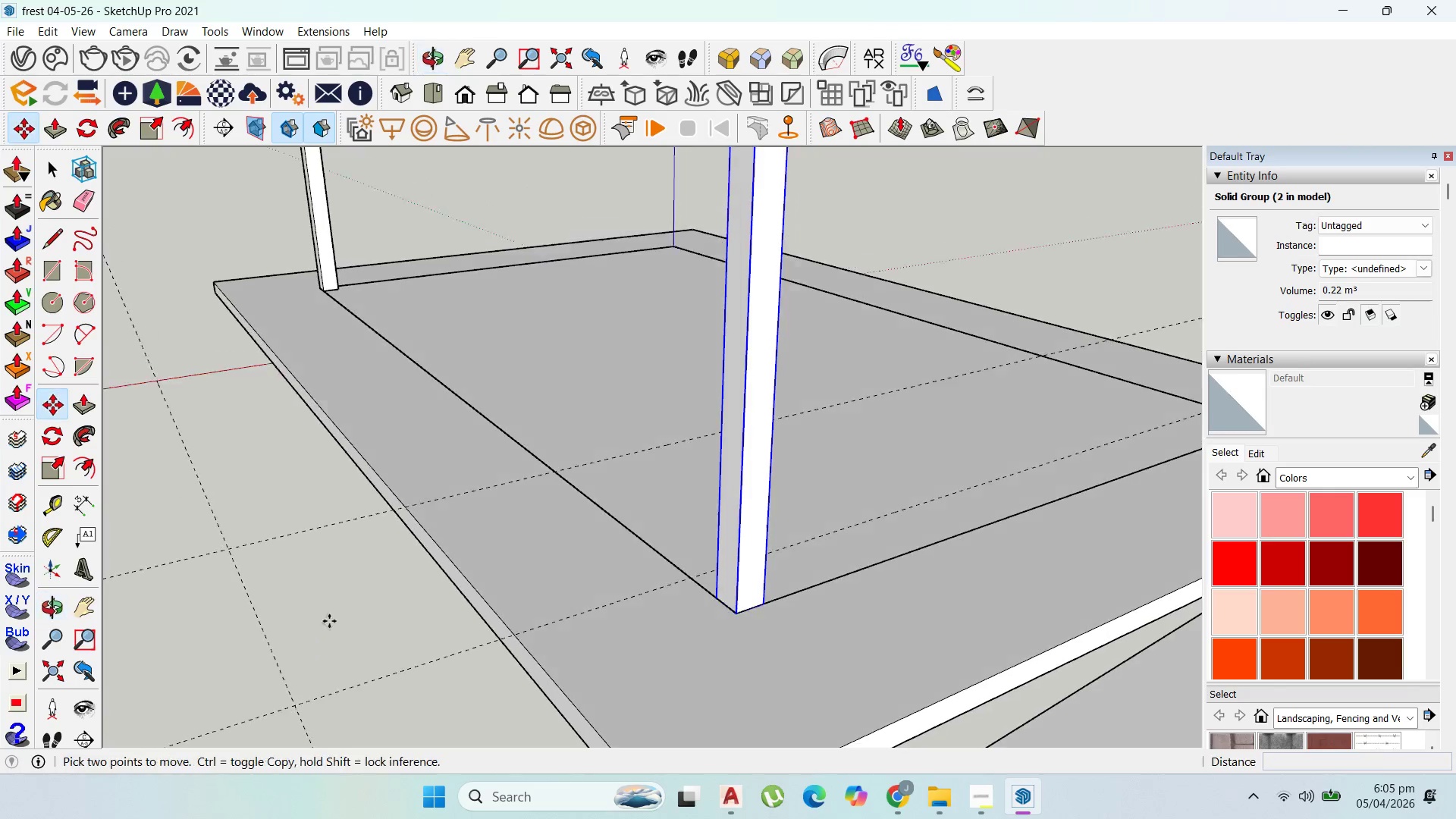 
scroll: coordinate [425, 595], scroll_direction: down, amount: 5.0
 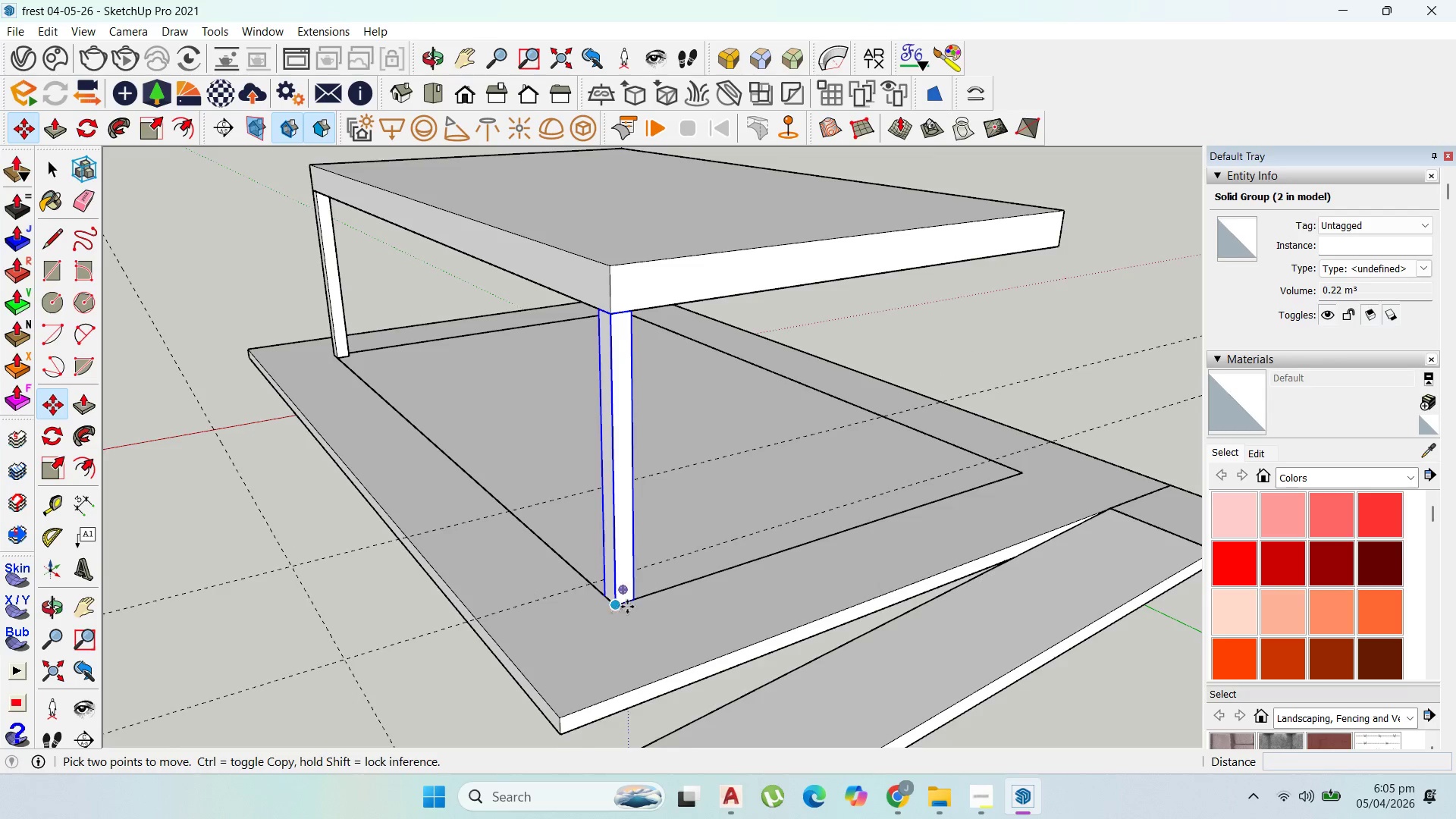 
key(Control+ControlLeft)
 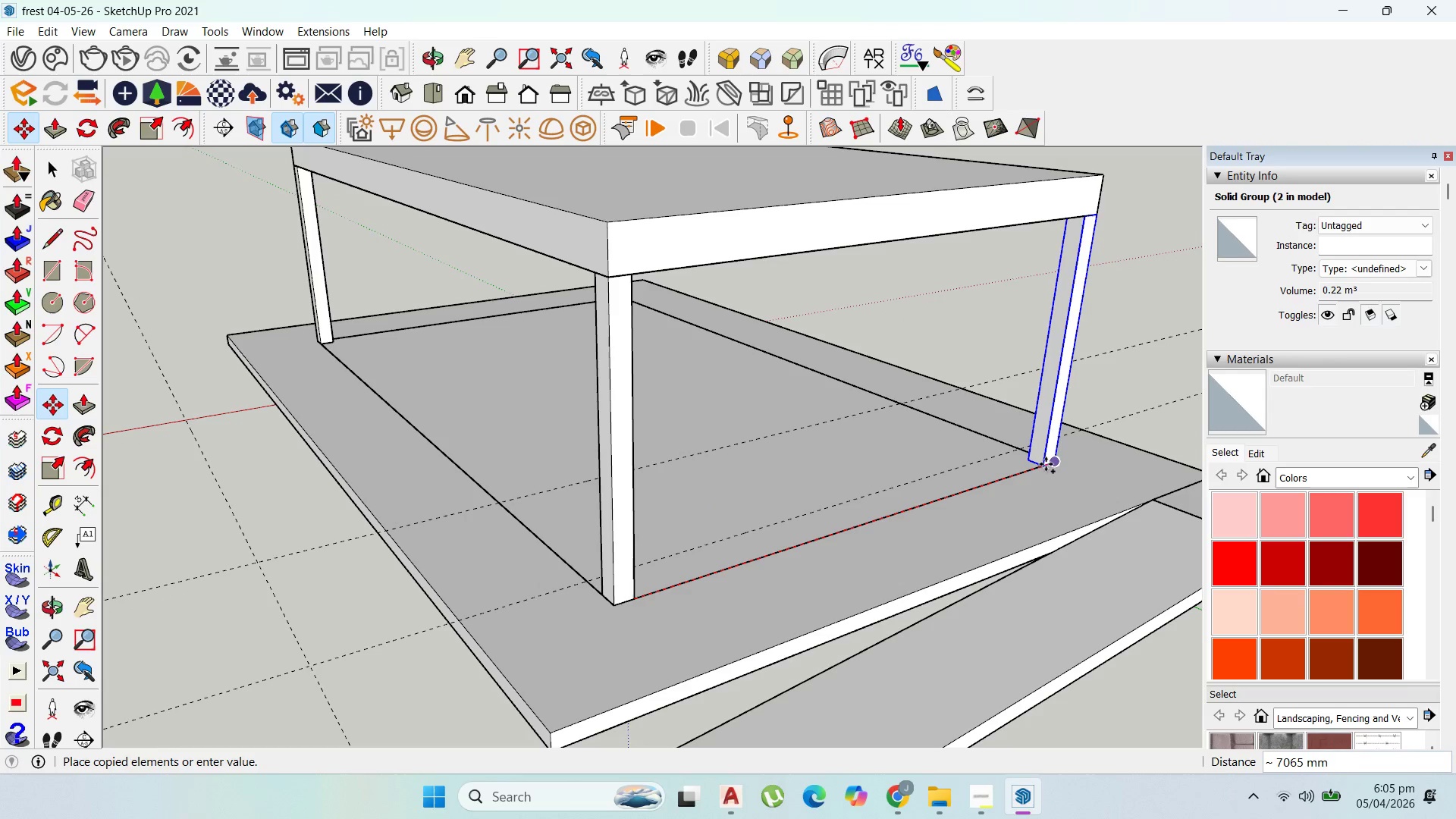 
scroll: coordinate [629, 606], scroll_direction: up, amount: 1.0
 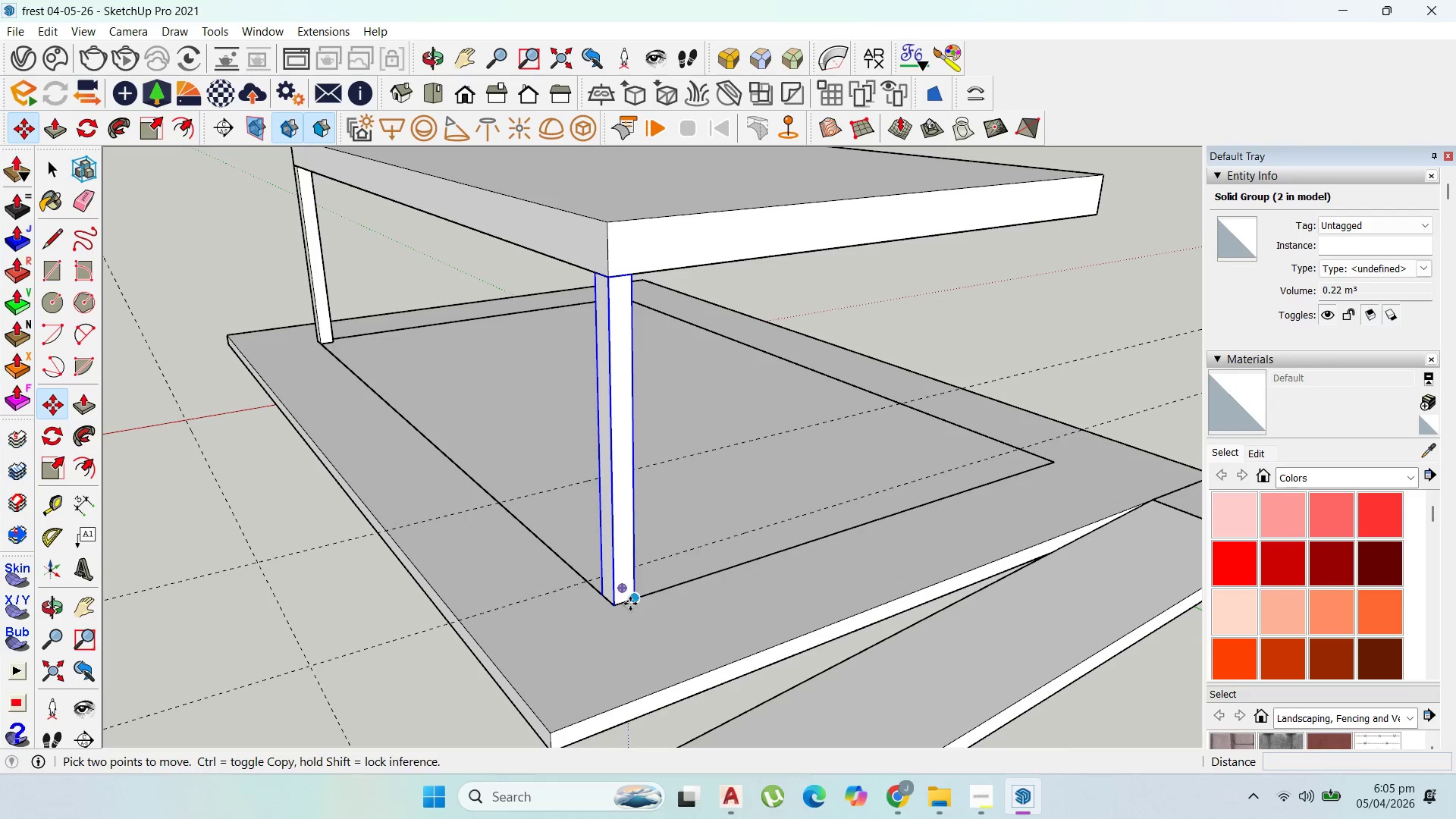 
left_click([1046, 464])
 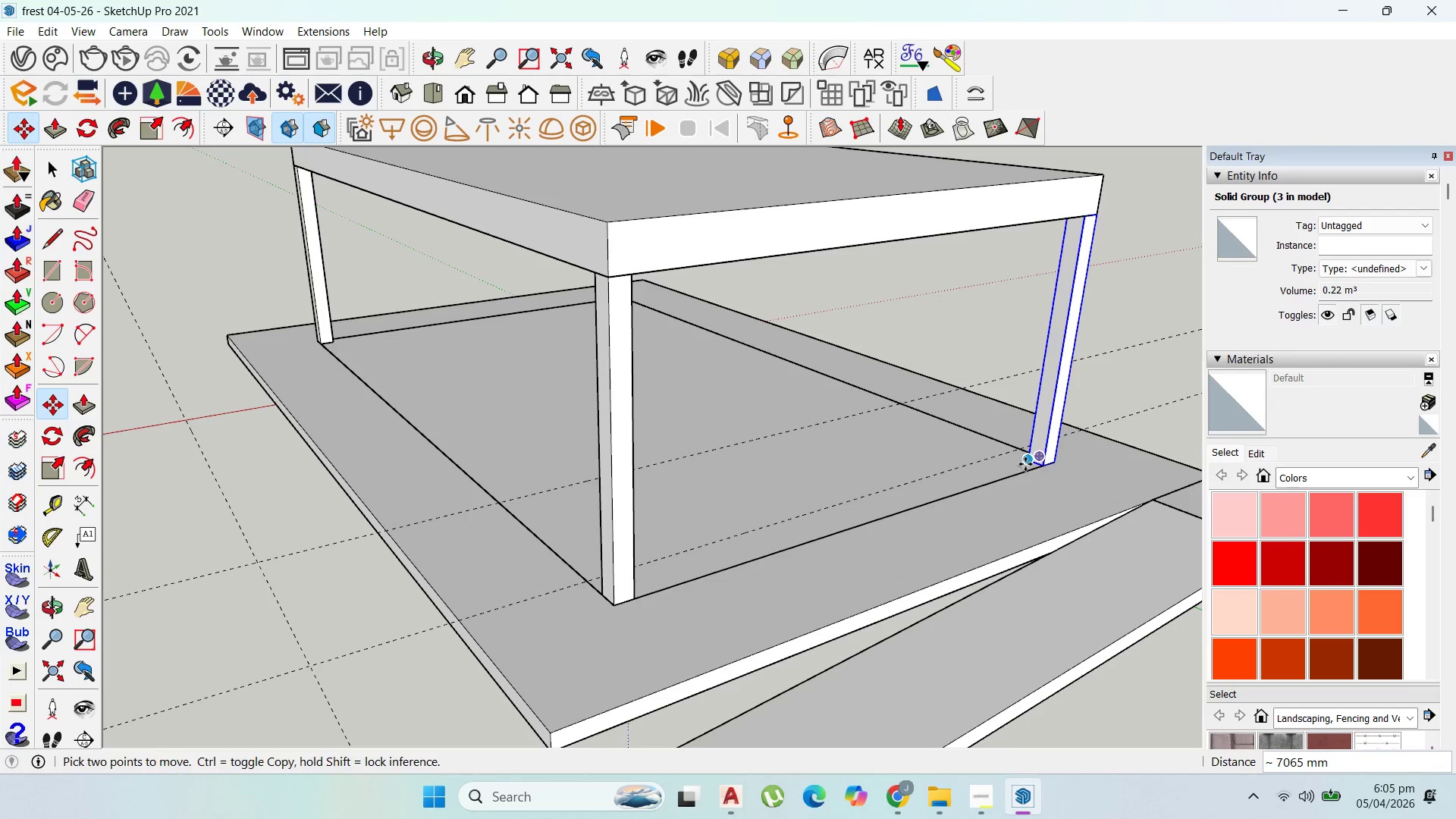 
key(Control+ControlLeft)
 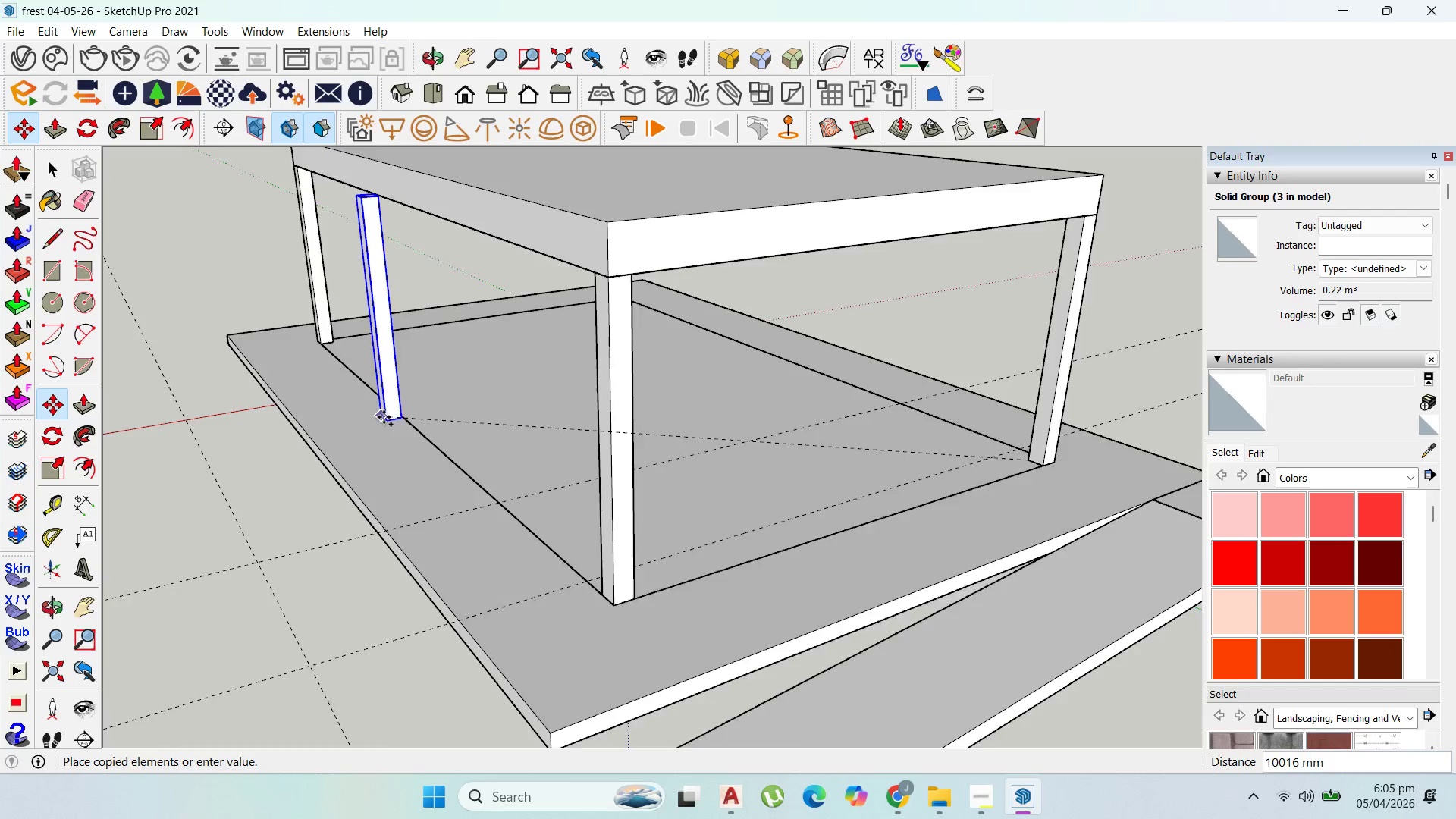 
scroll: coordinate [391, 420], scroll_direction: down, amount: 2.0
 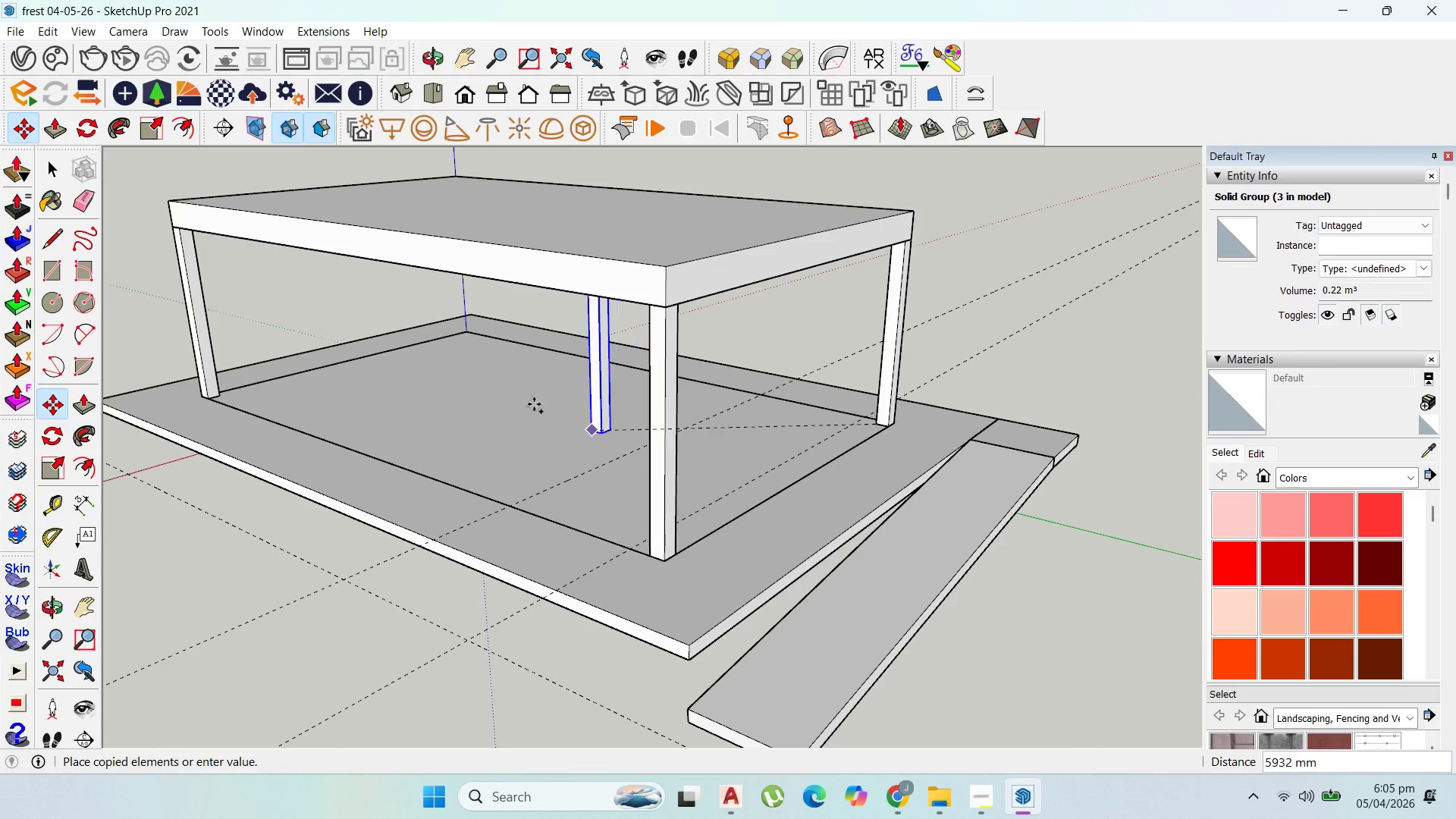 
left_click([507, 396])
 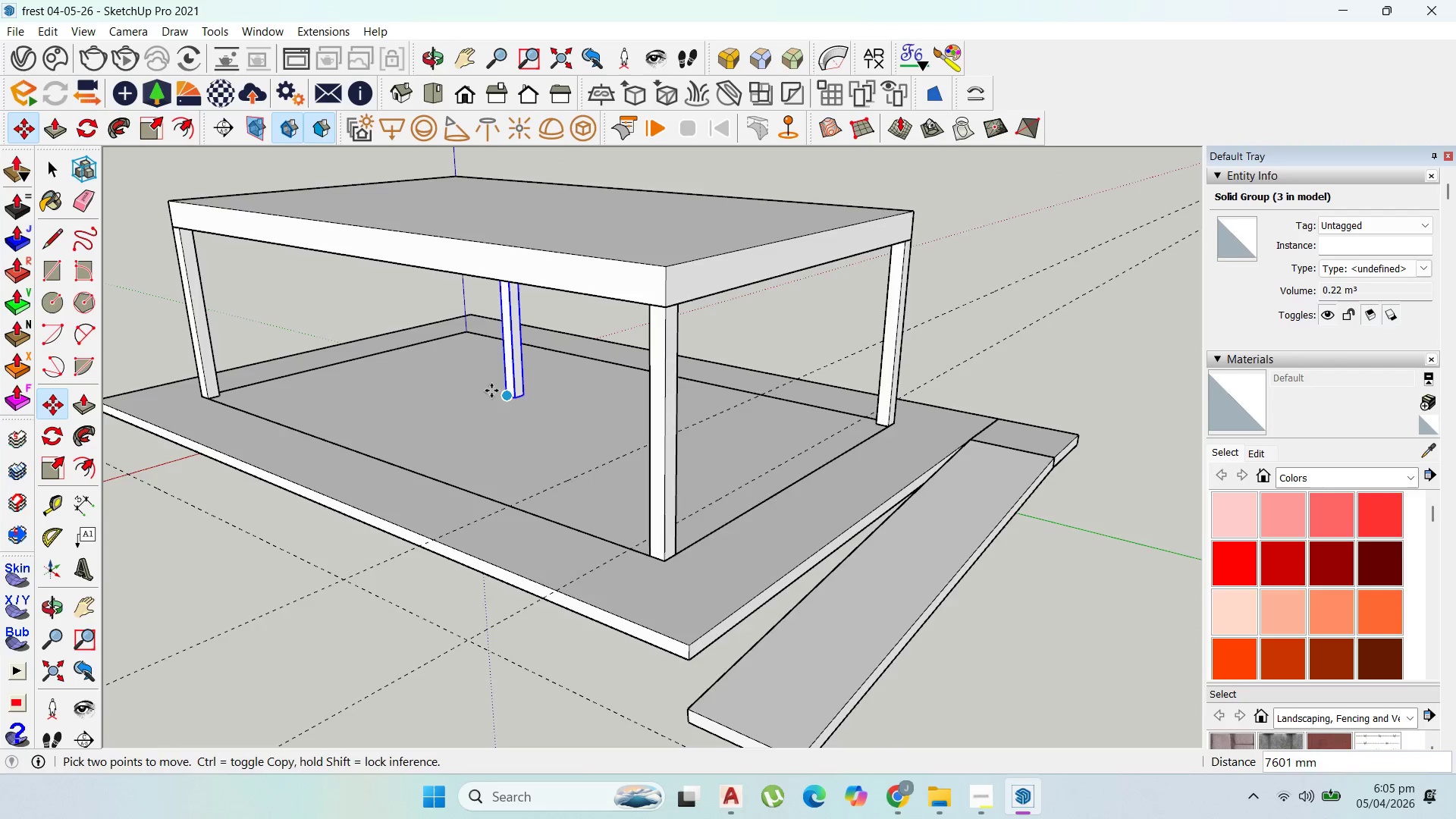 
scroll: coordinate [491, 391], scroll_direction: up, amount: 3.0
 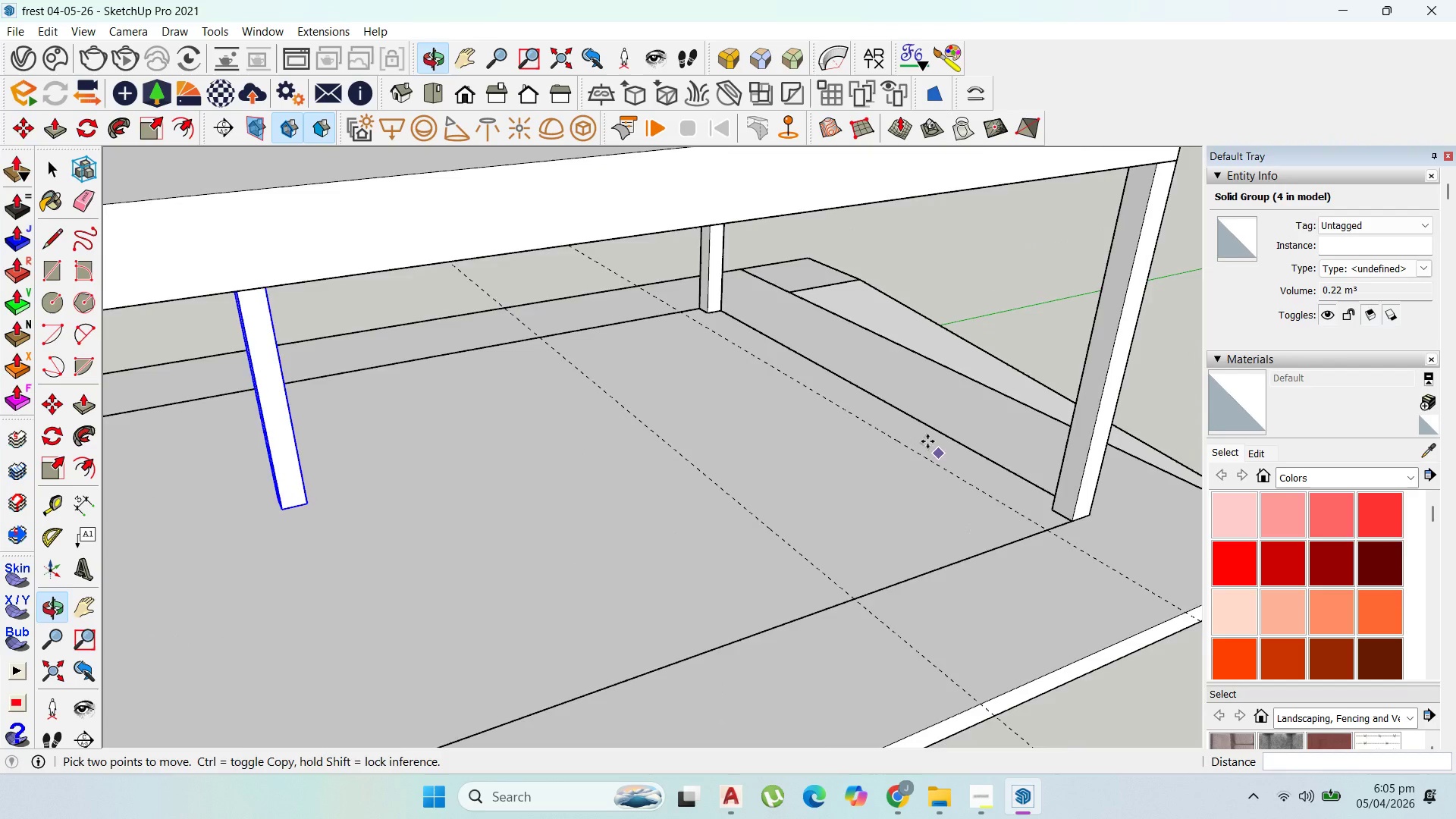 
scroll: coordinate [575, 482], scroll_direction: none, amount: 0.0
 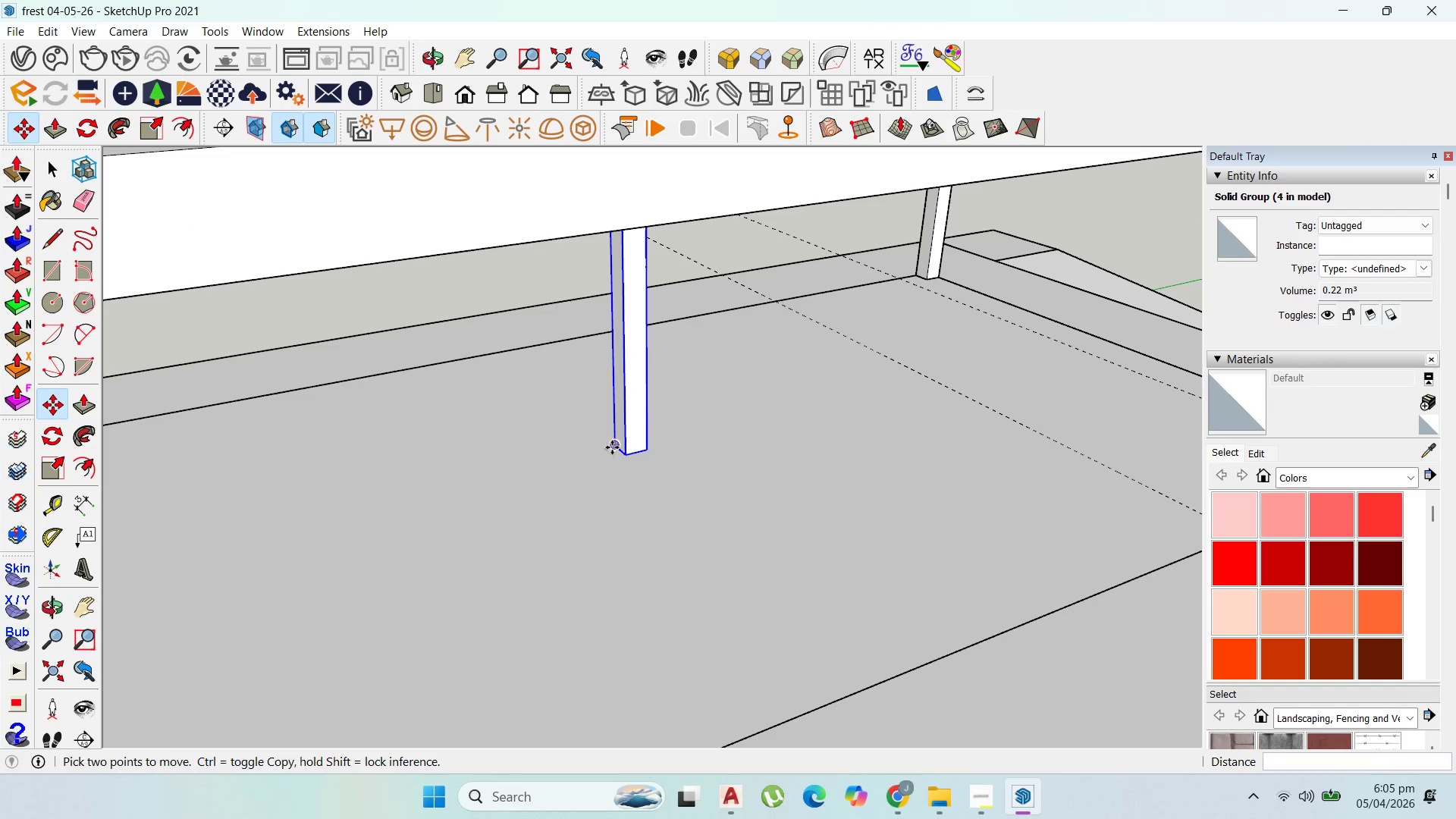 
left_click([612, 447])
 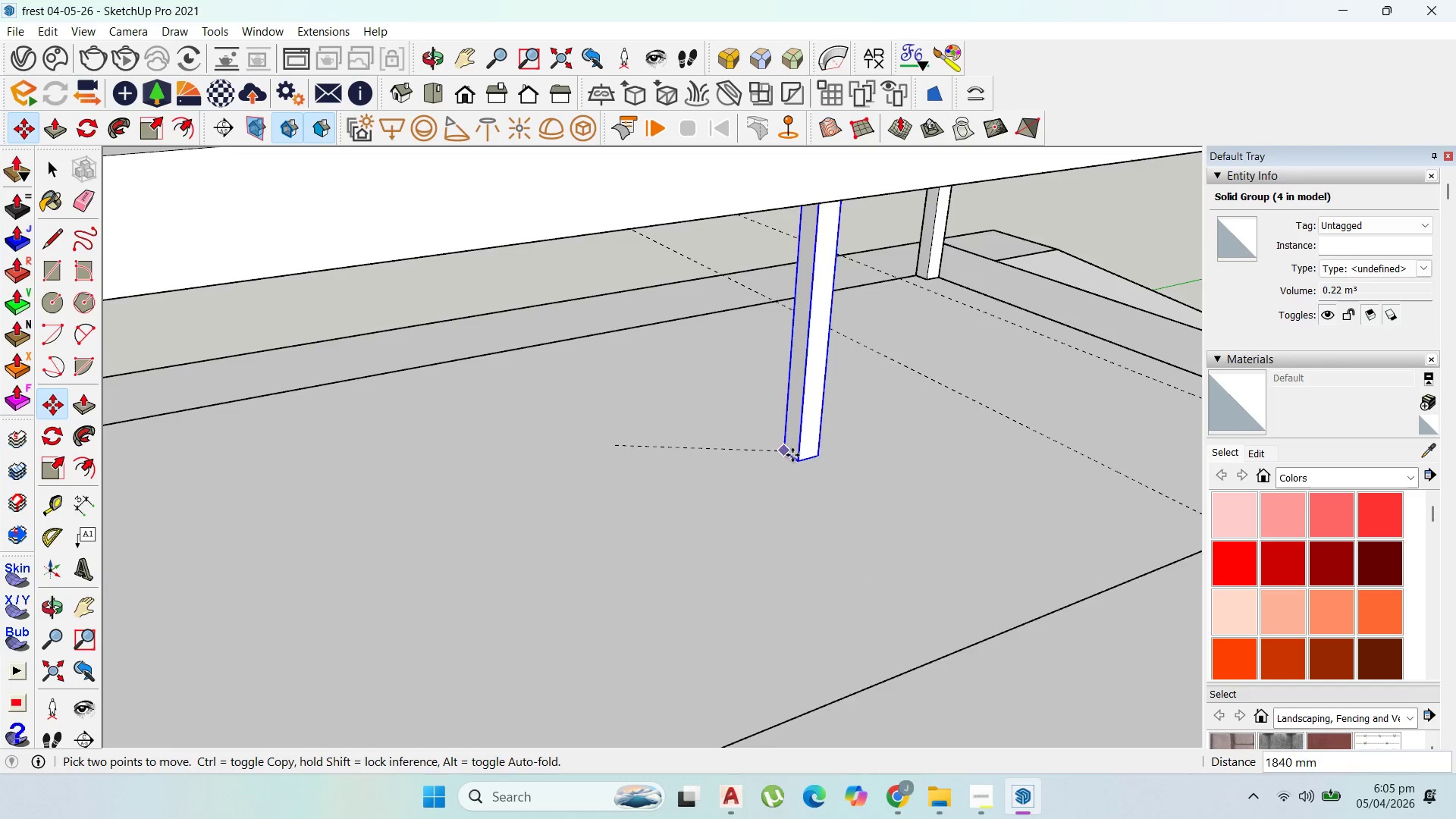 
scroll: coordinate [512, 455], scroll_direction: down, amount: 9.0
 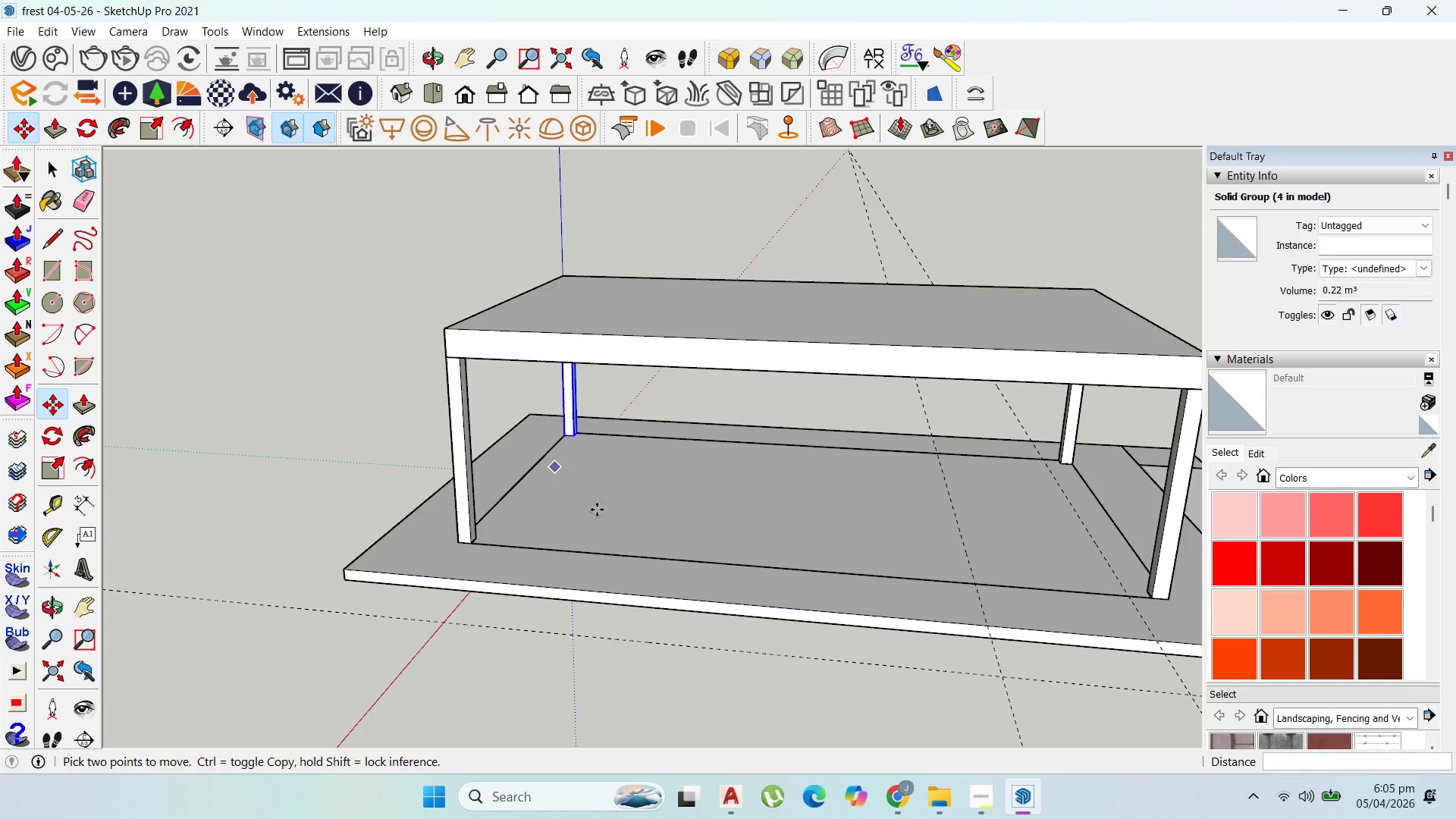 
mouse_move([873, 797])
 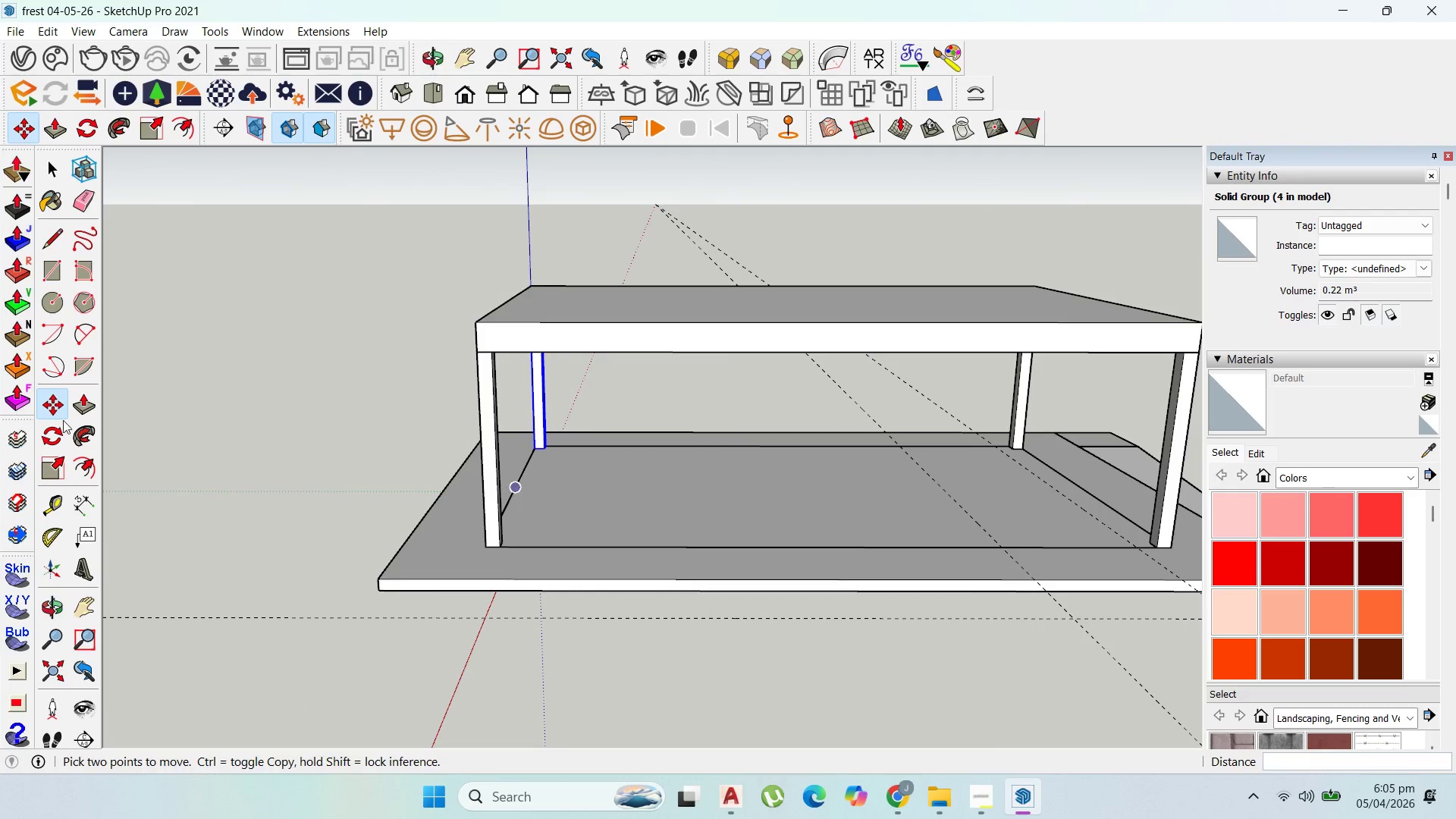 
left_click([48, 261])
 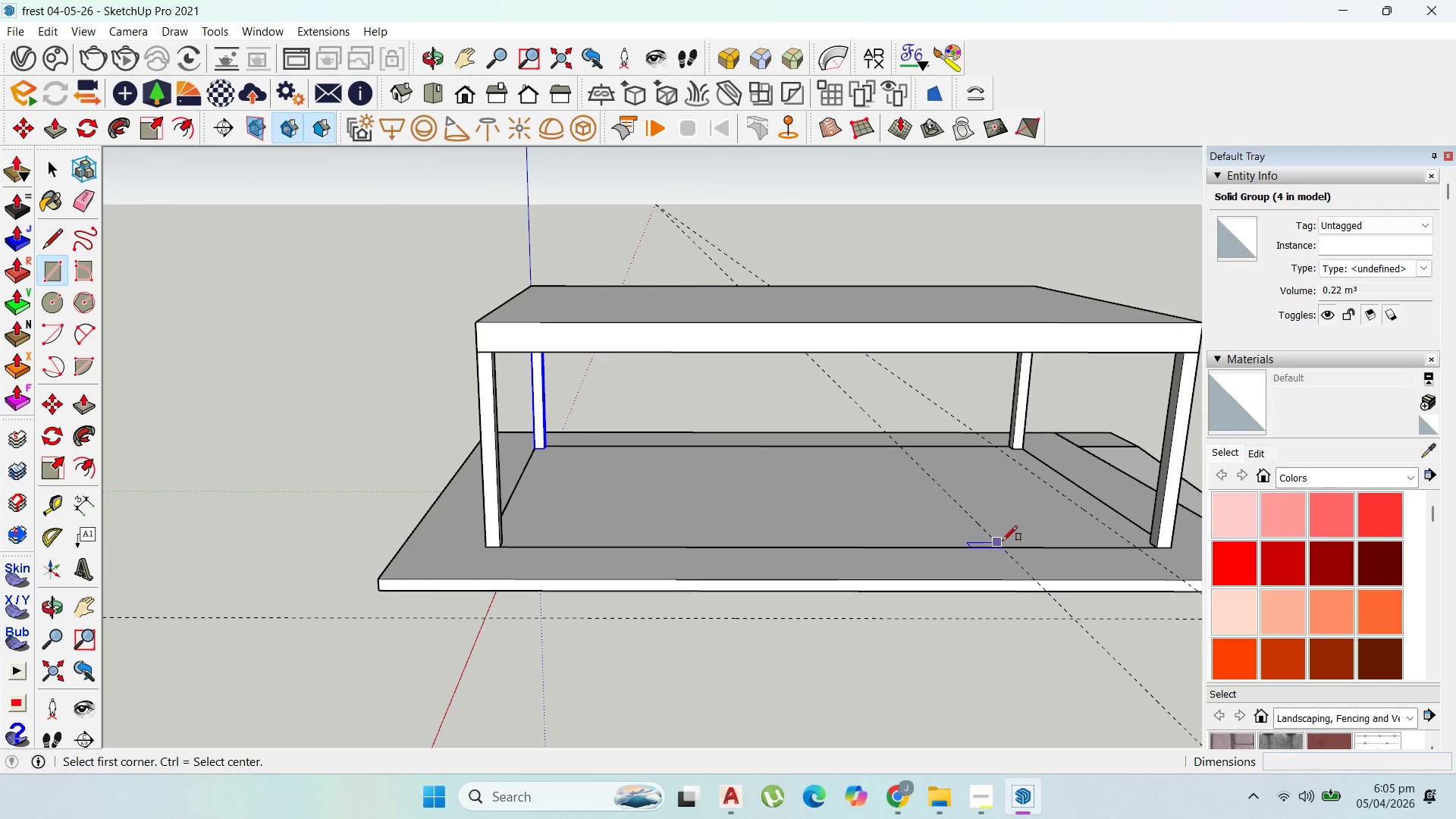 
left_click([1003, 544])
 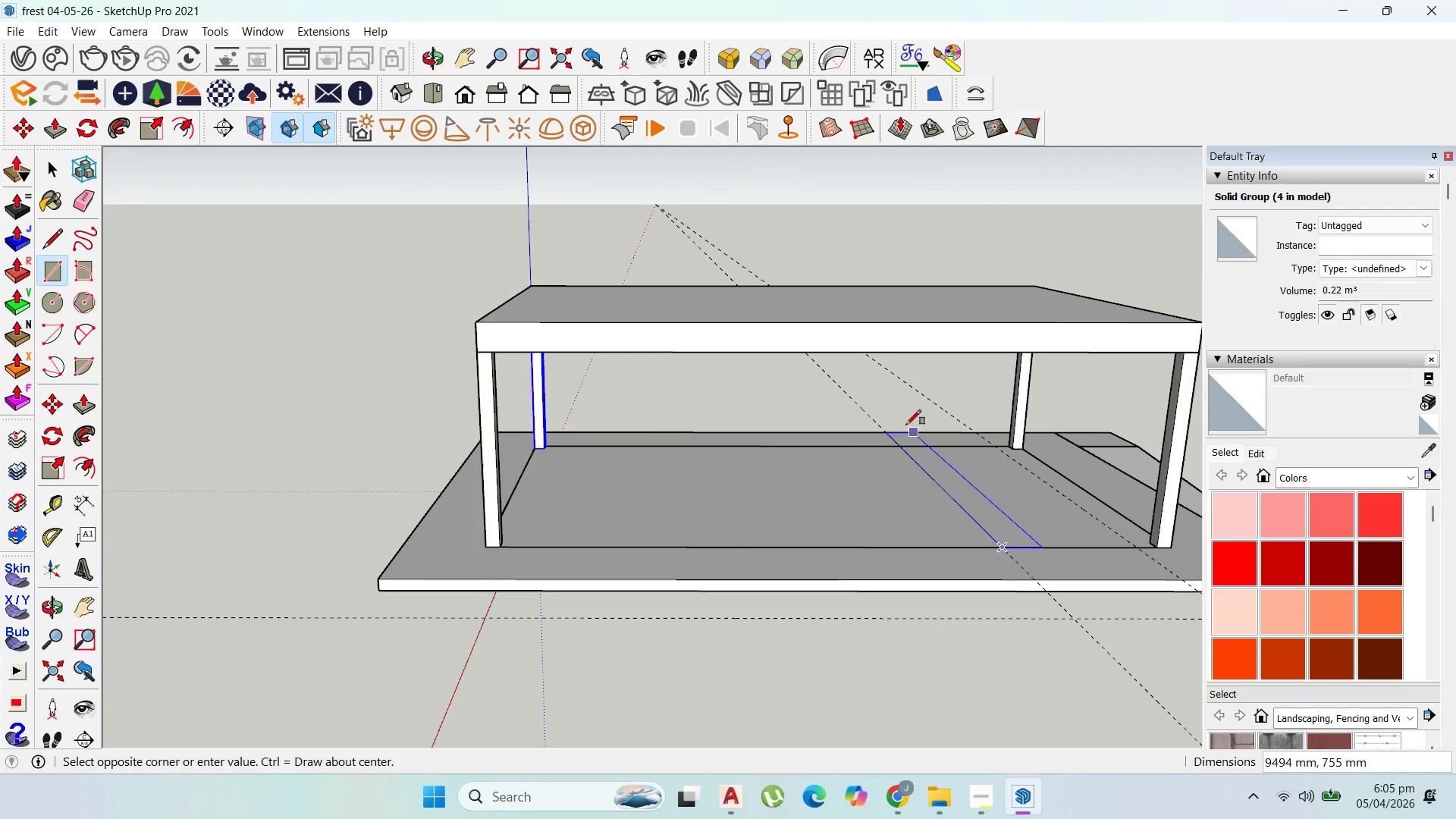 
scroll: coordinate [905, 425], scroll_direction: up, amount: 2.0
 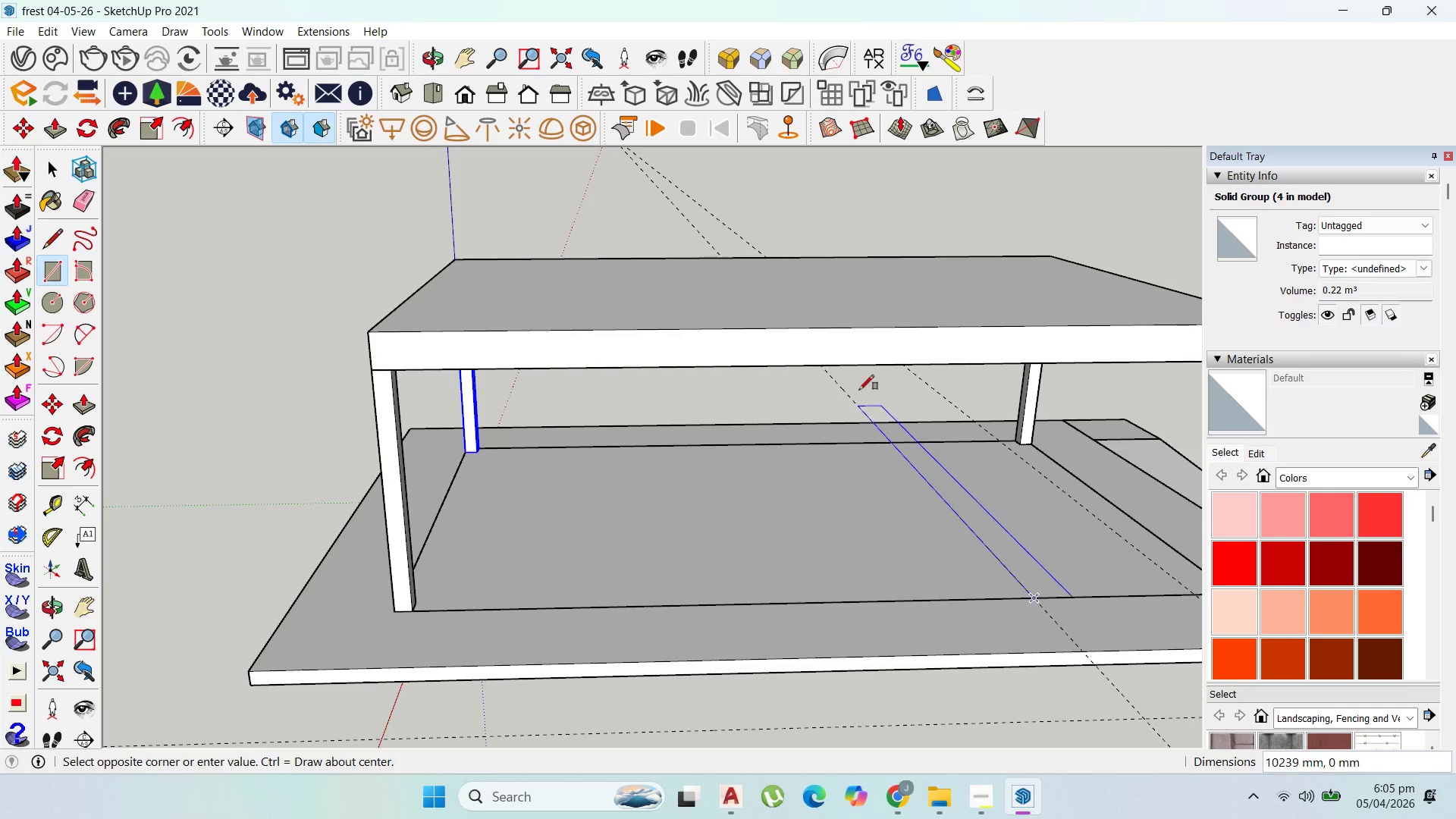 
wait(7.41)
 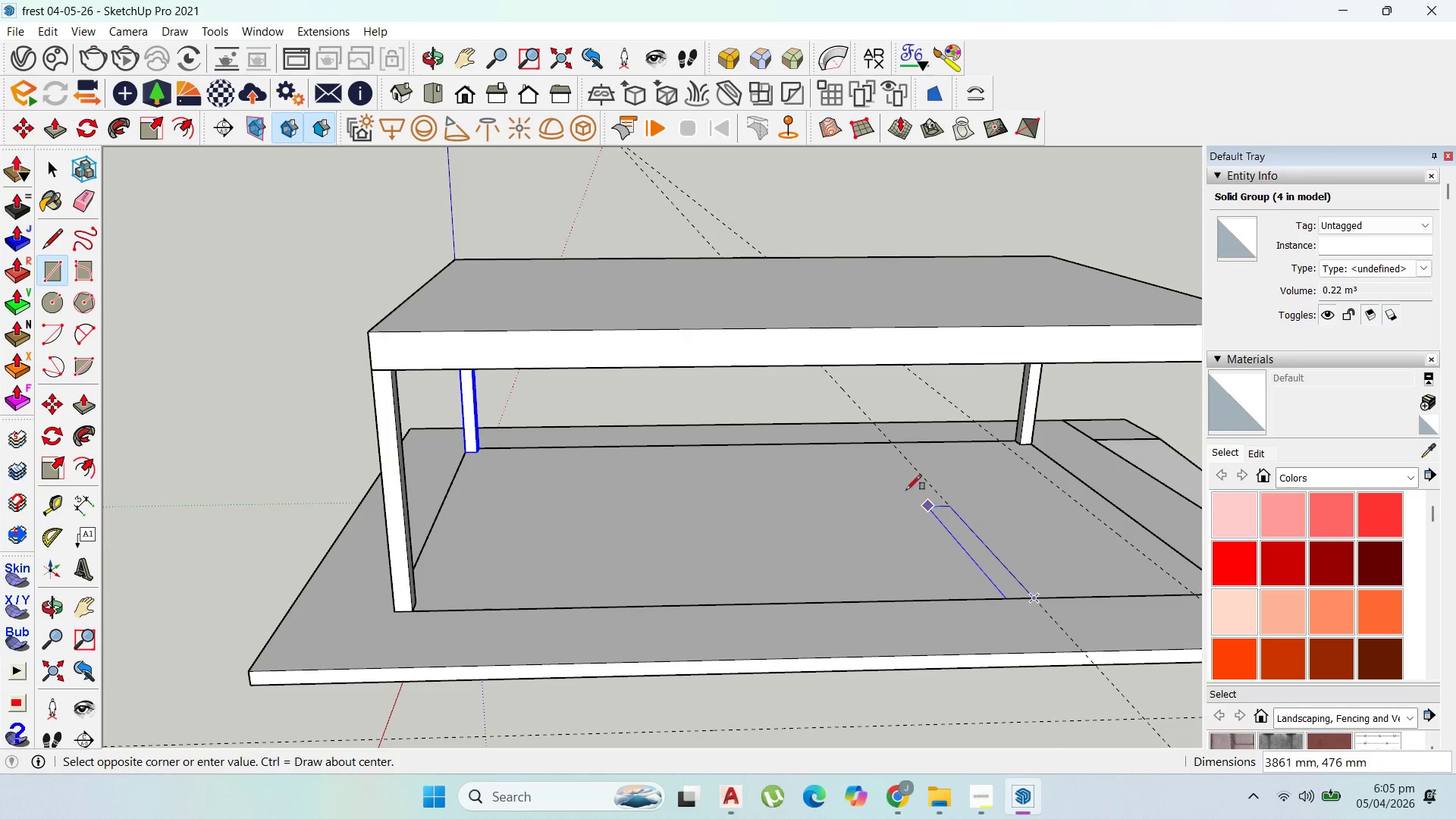 
left_click([54, 265])
 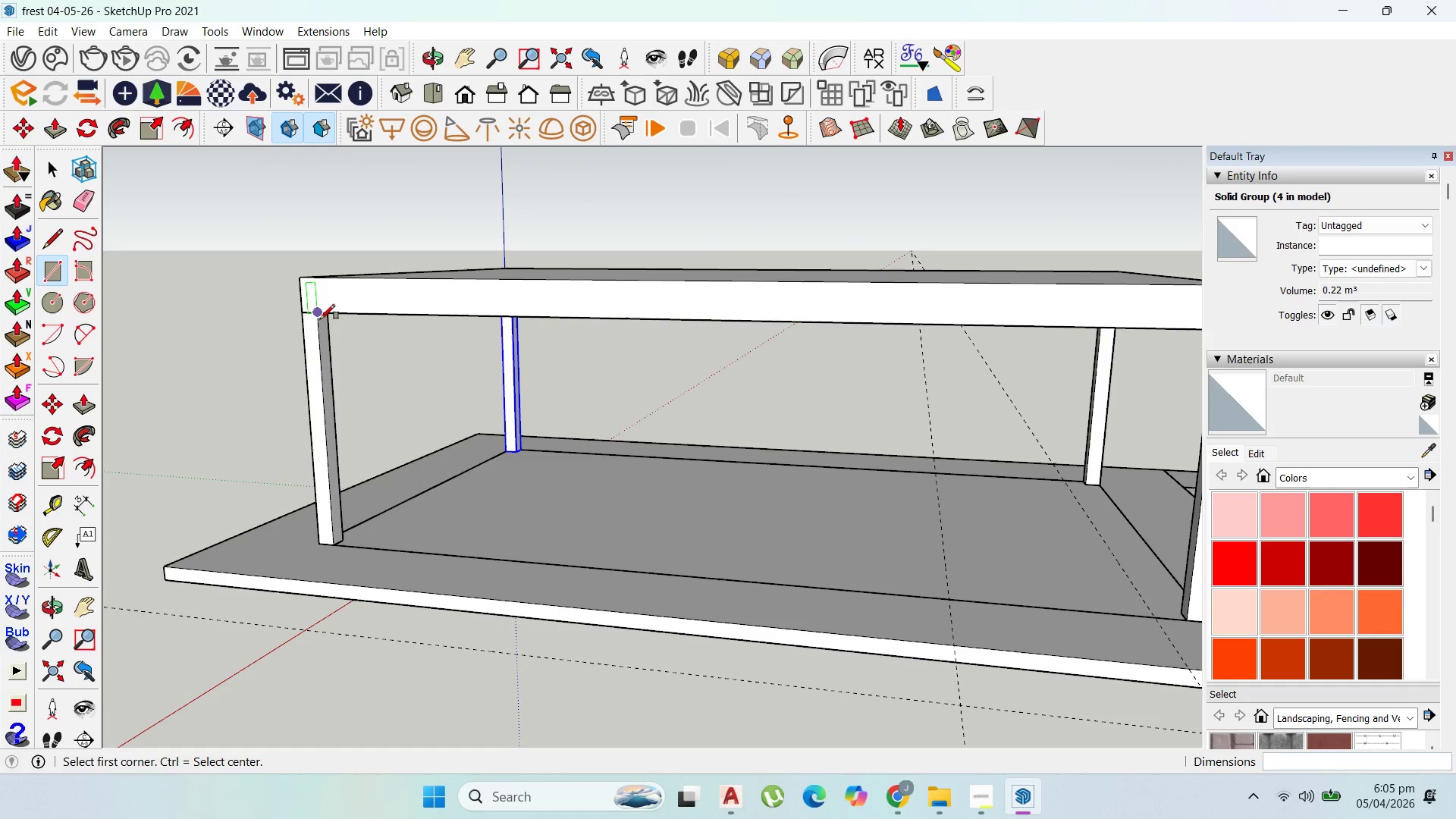 
left_click([318, 319])
 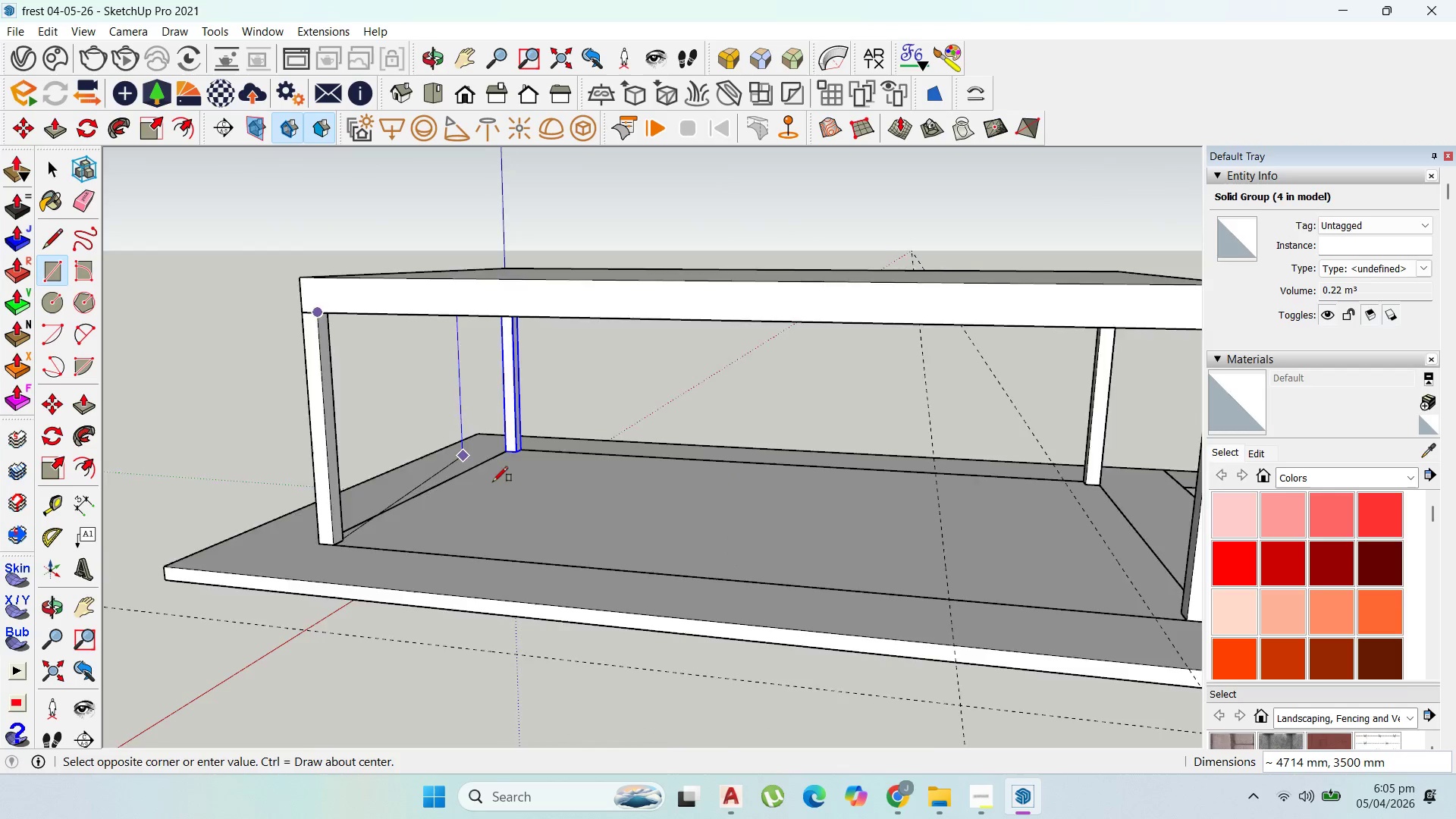 
scroll: coordinate [508, 488], scroll_direction: down, amount: 4.0
 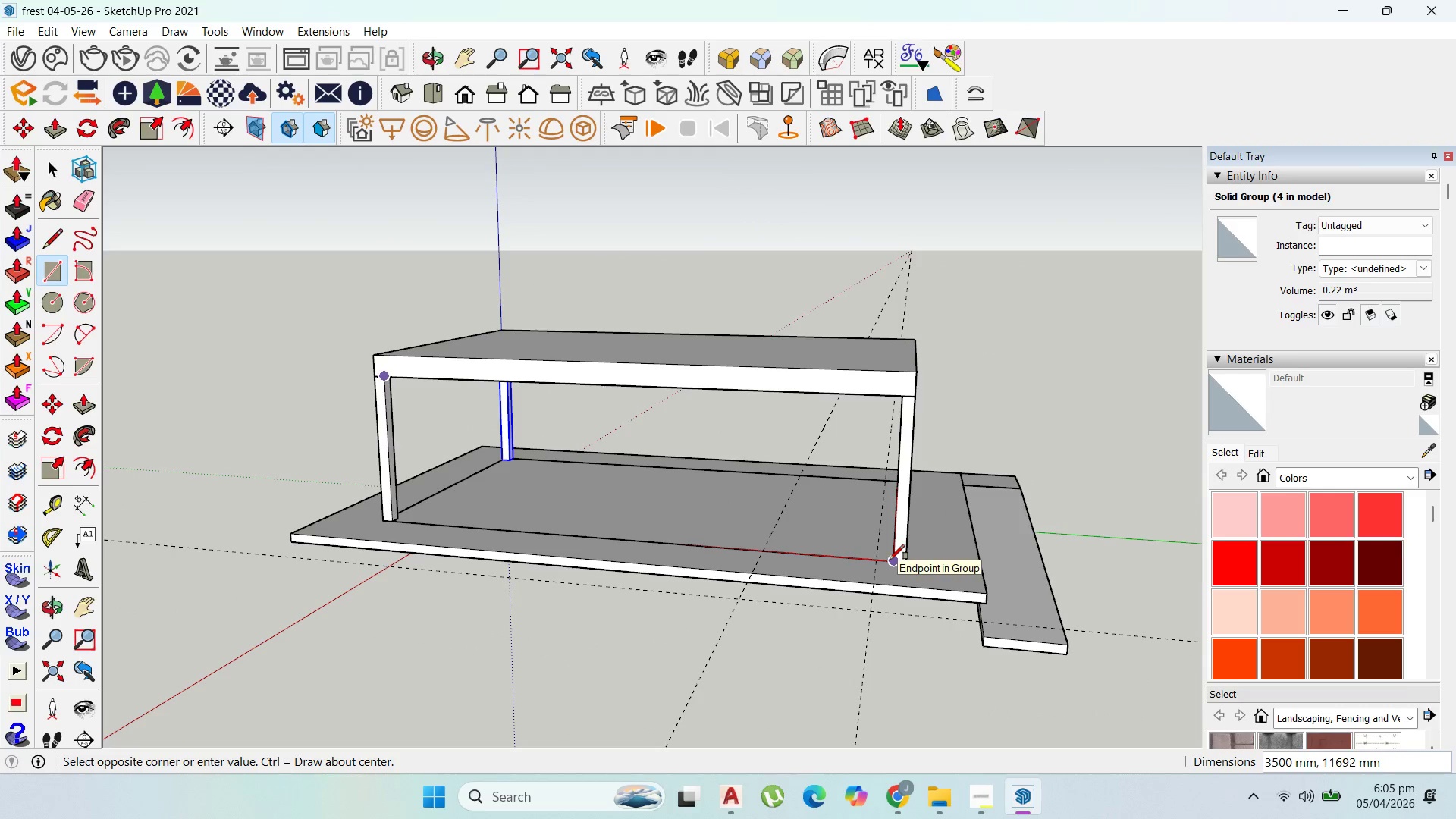 
left_click([892, 560])
 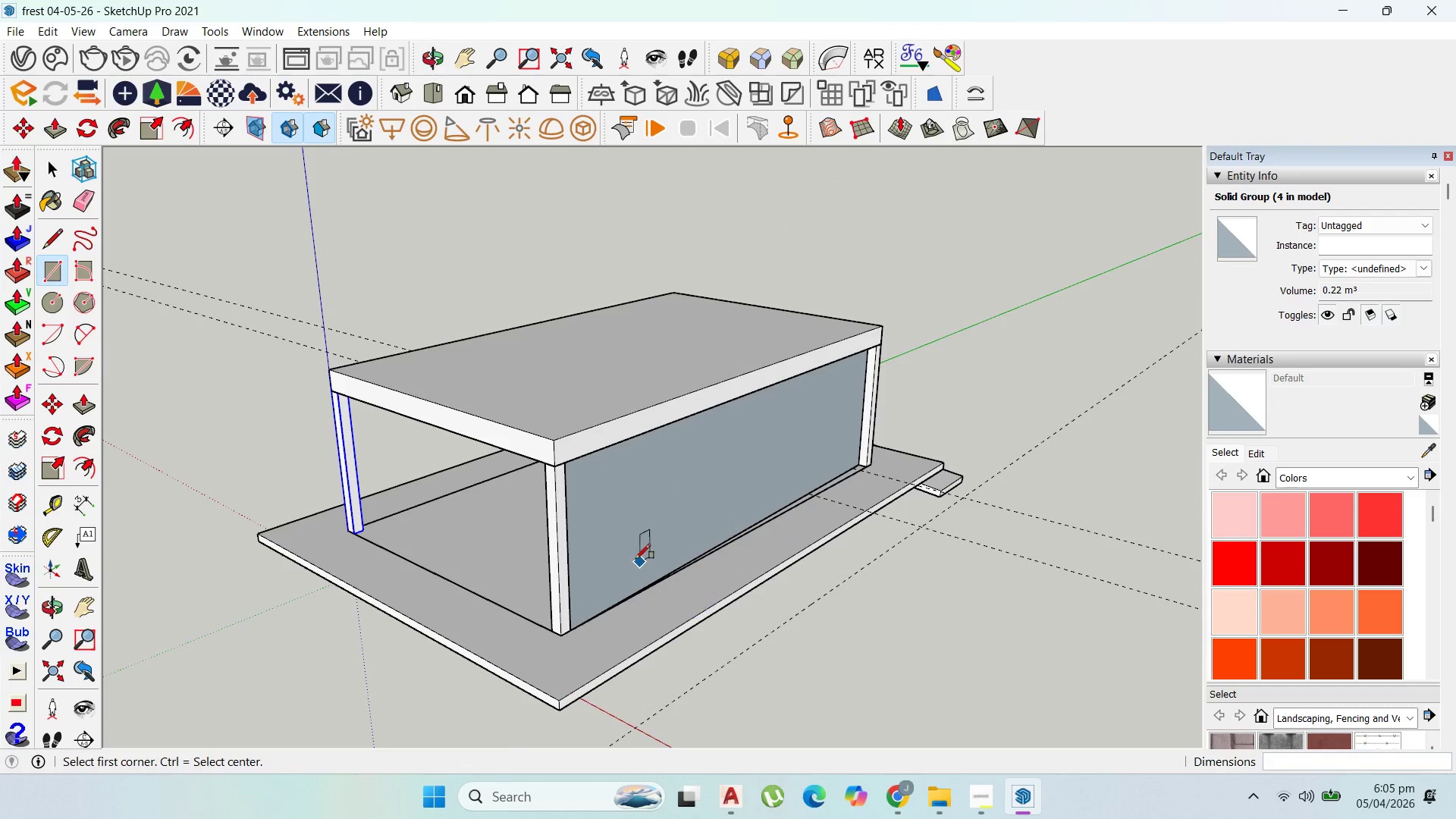 
key(Control+Z)
 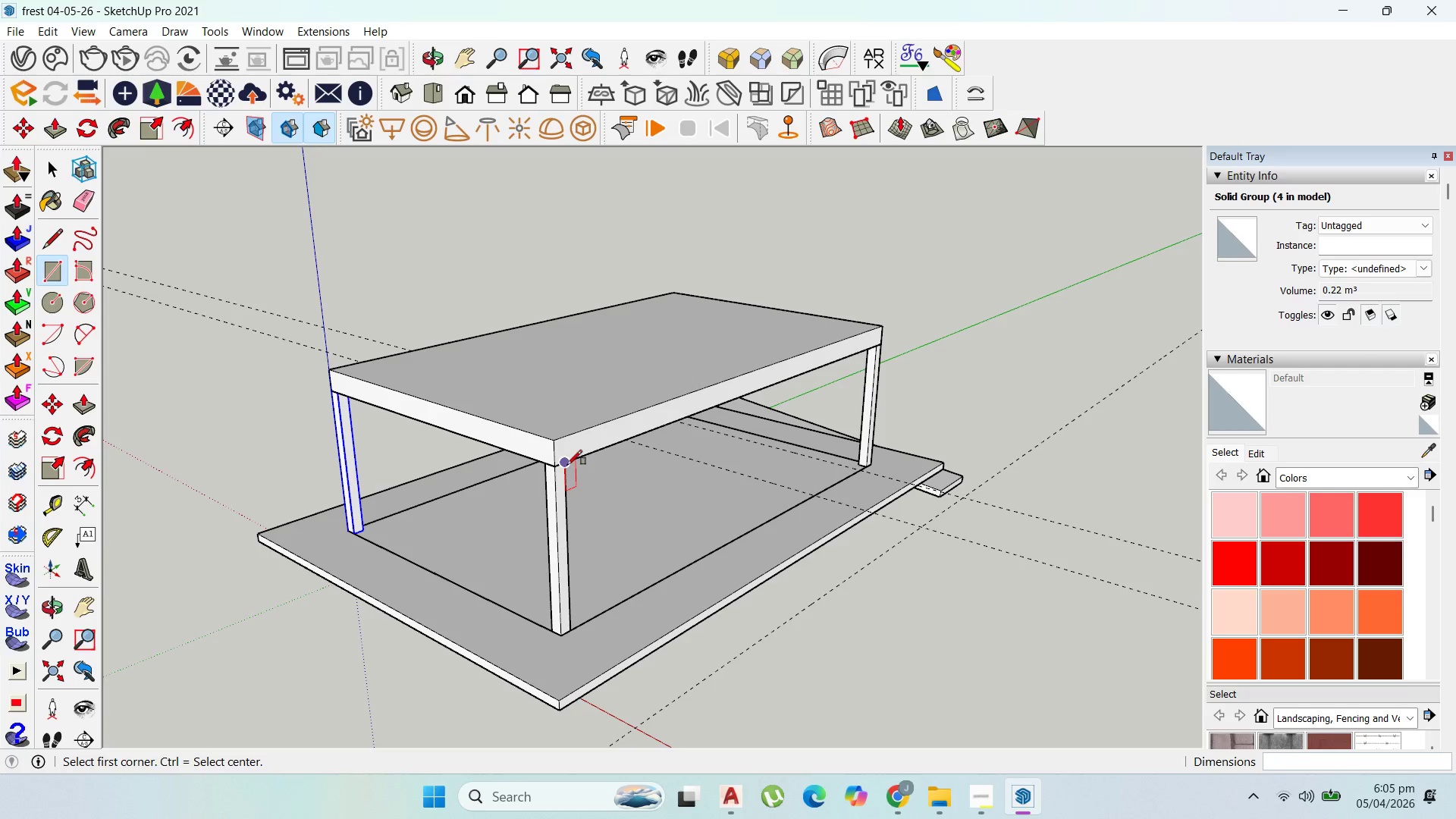 
left_click([567, 465])
 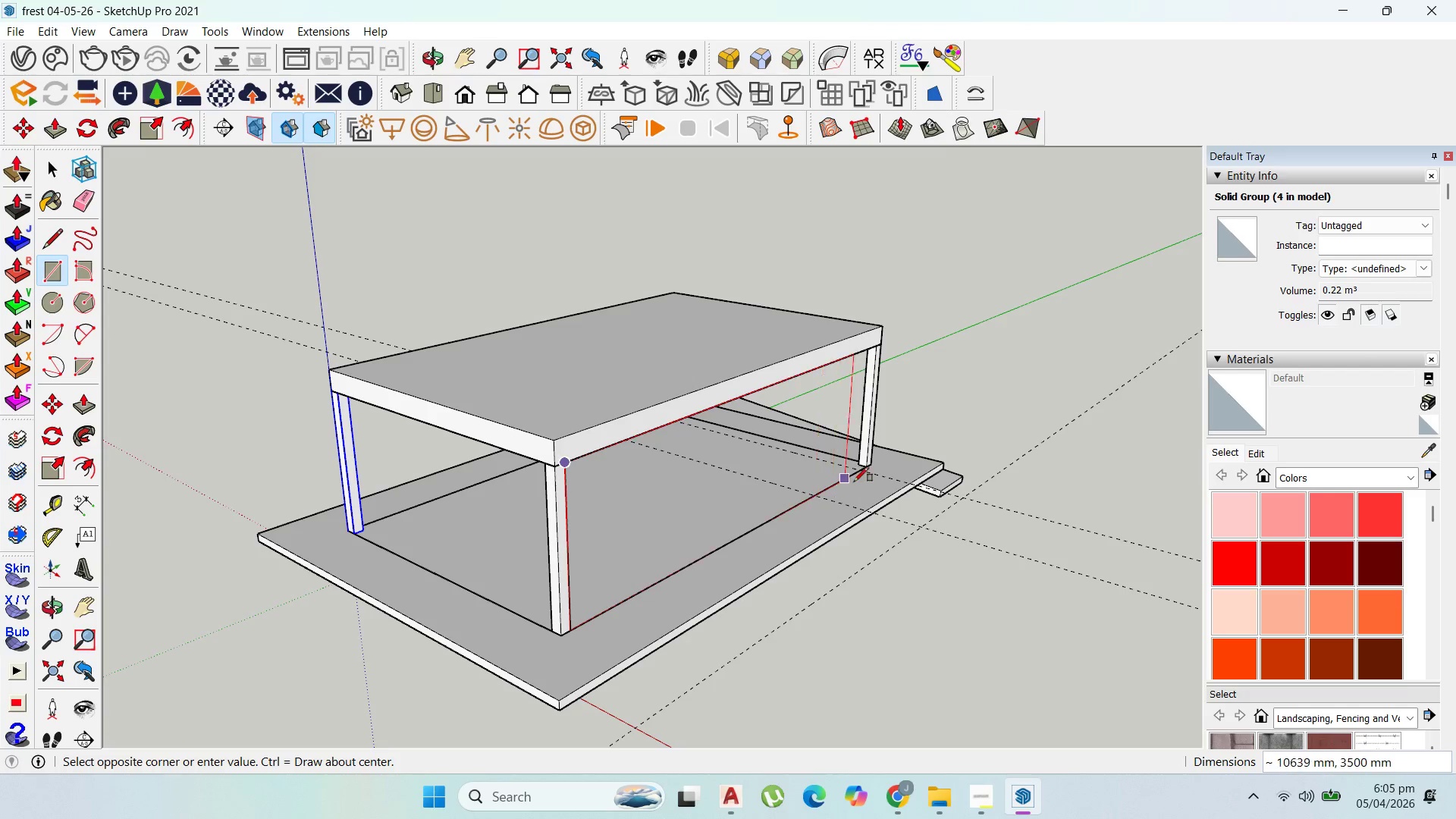 
scroll: coordinate [869, 472], scroll_direction: up, amount: 3.0
 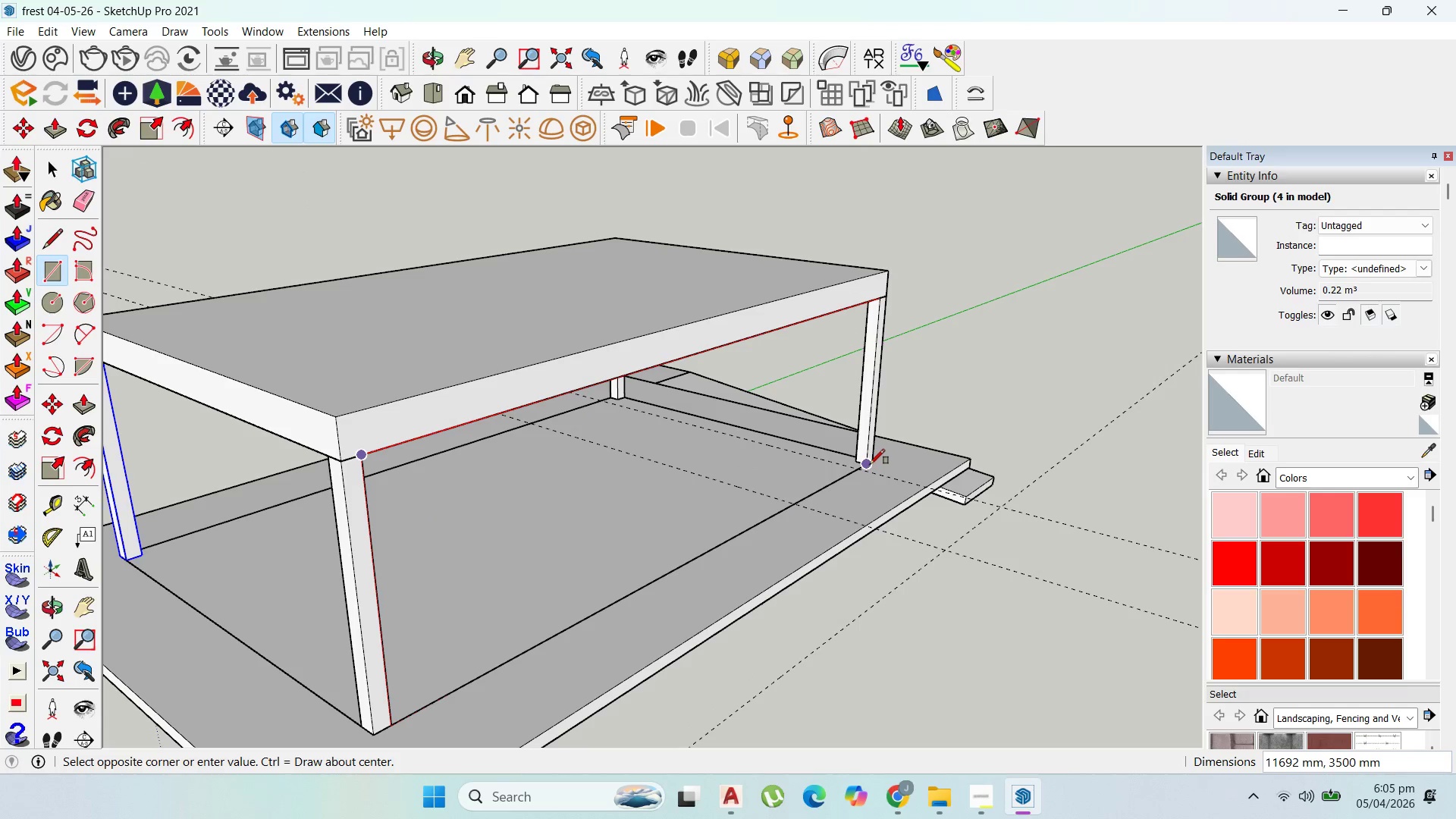 
left_click([870, 464])
 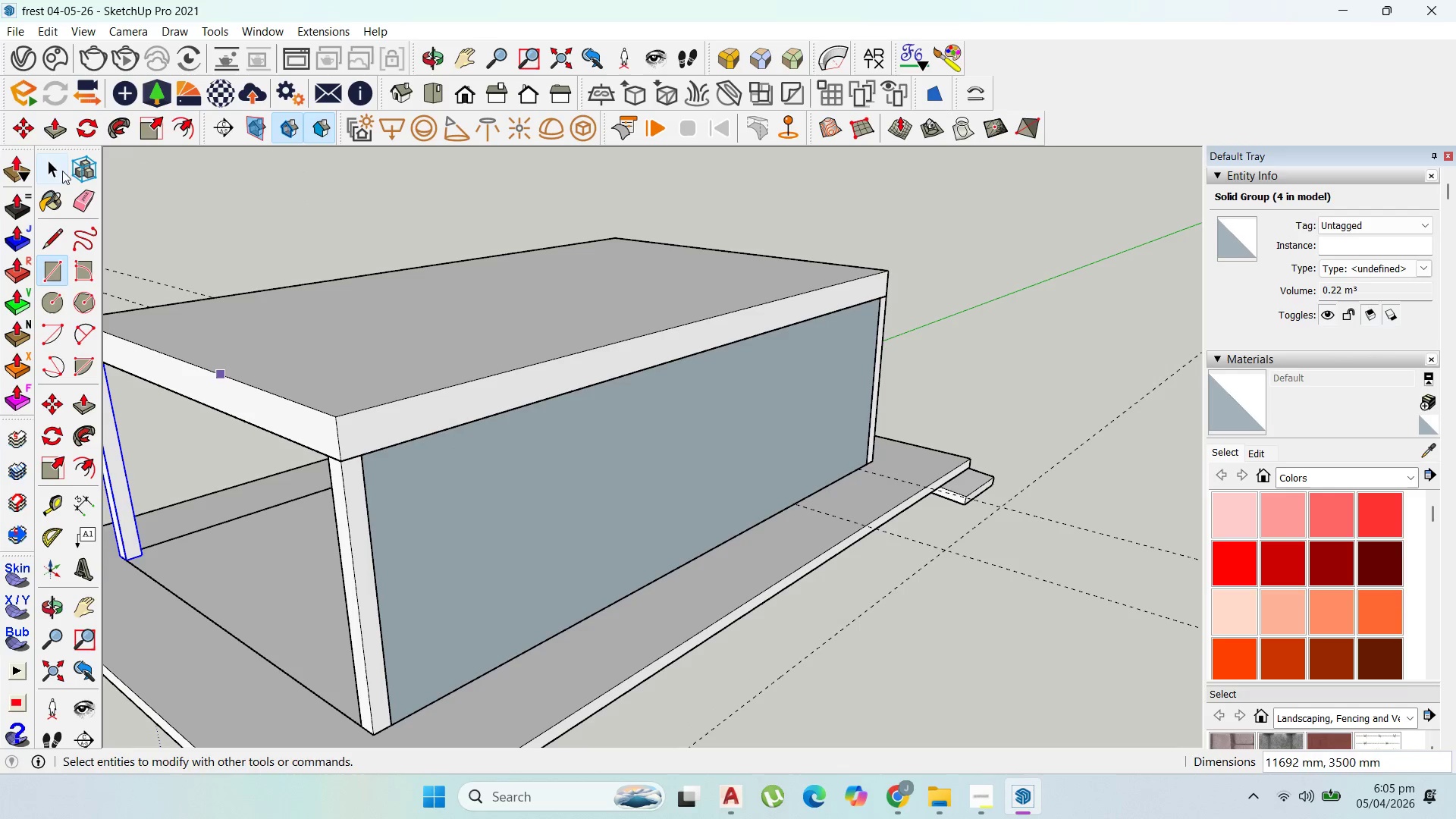 
double_click([614, 477])
 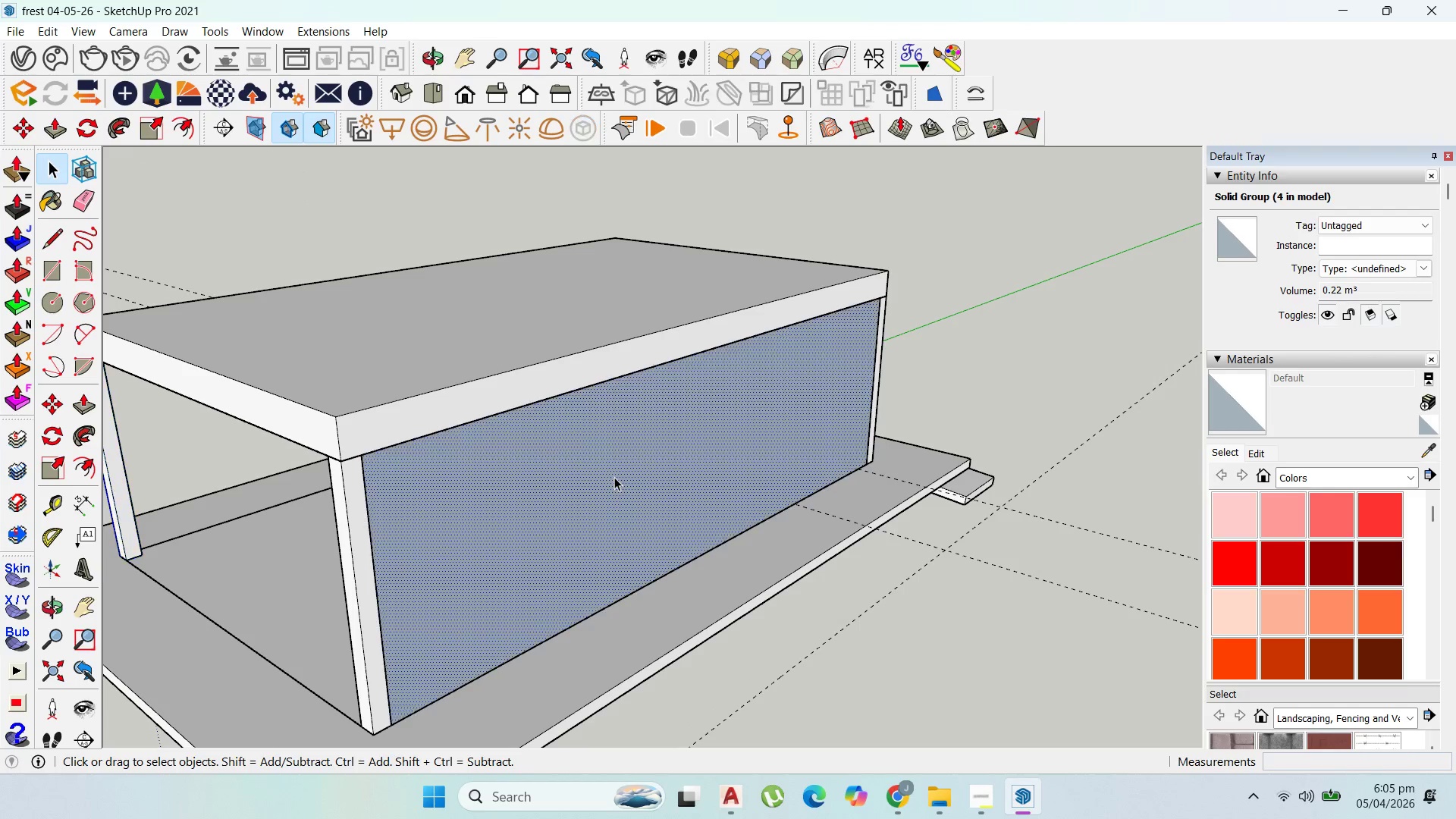 
triple_click([614, 477])
 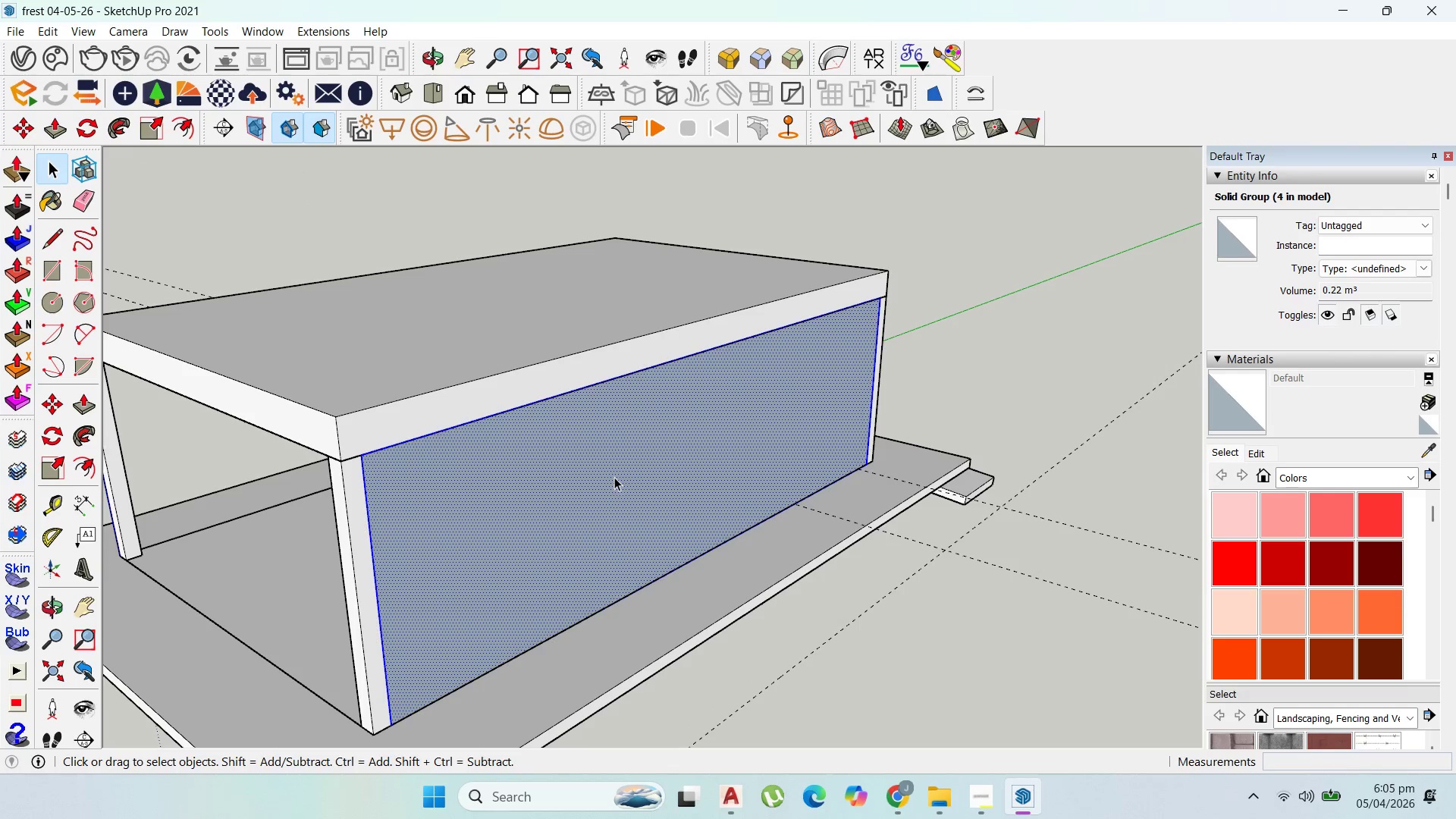 
triple_click([614, 477])
 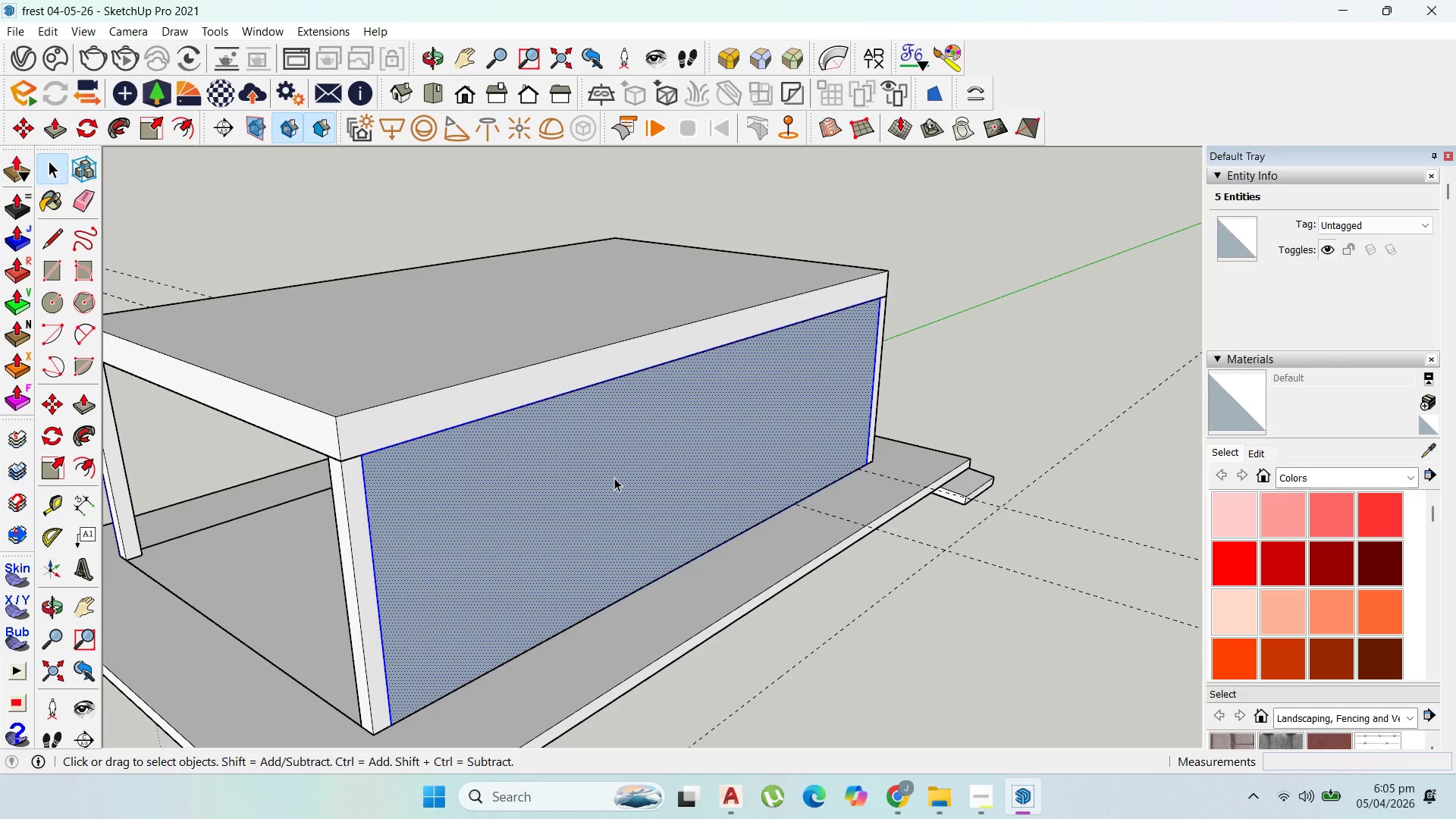 
right_click([614, 478])
 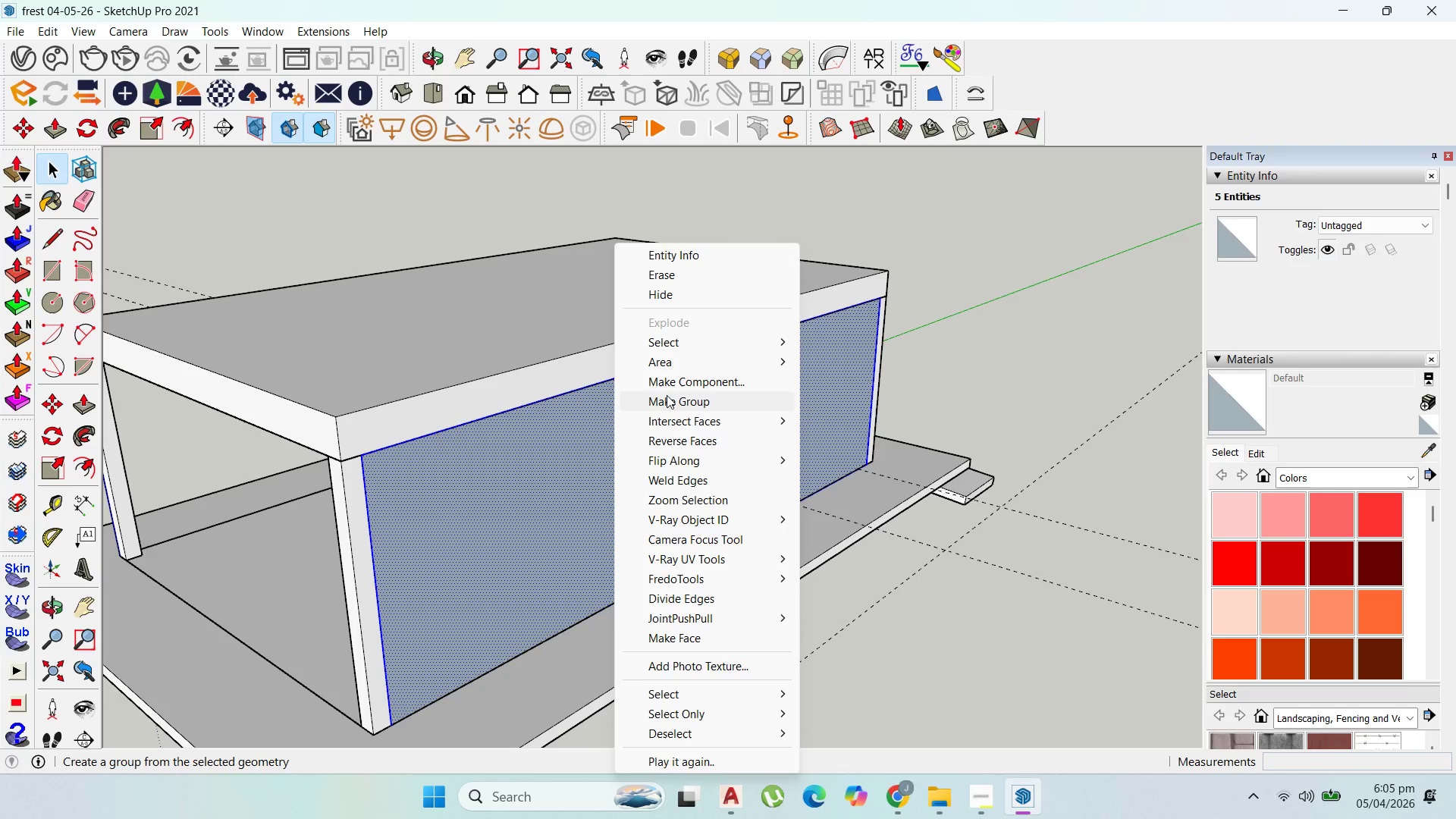 
left_click([669, 398])
 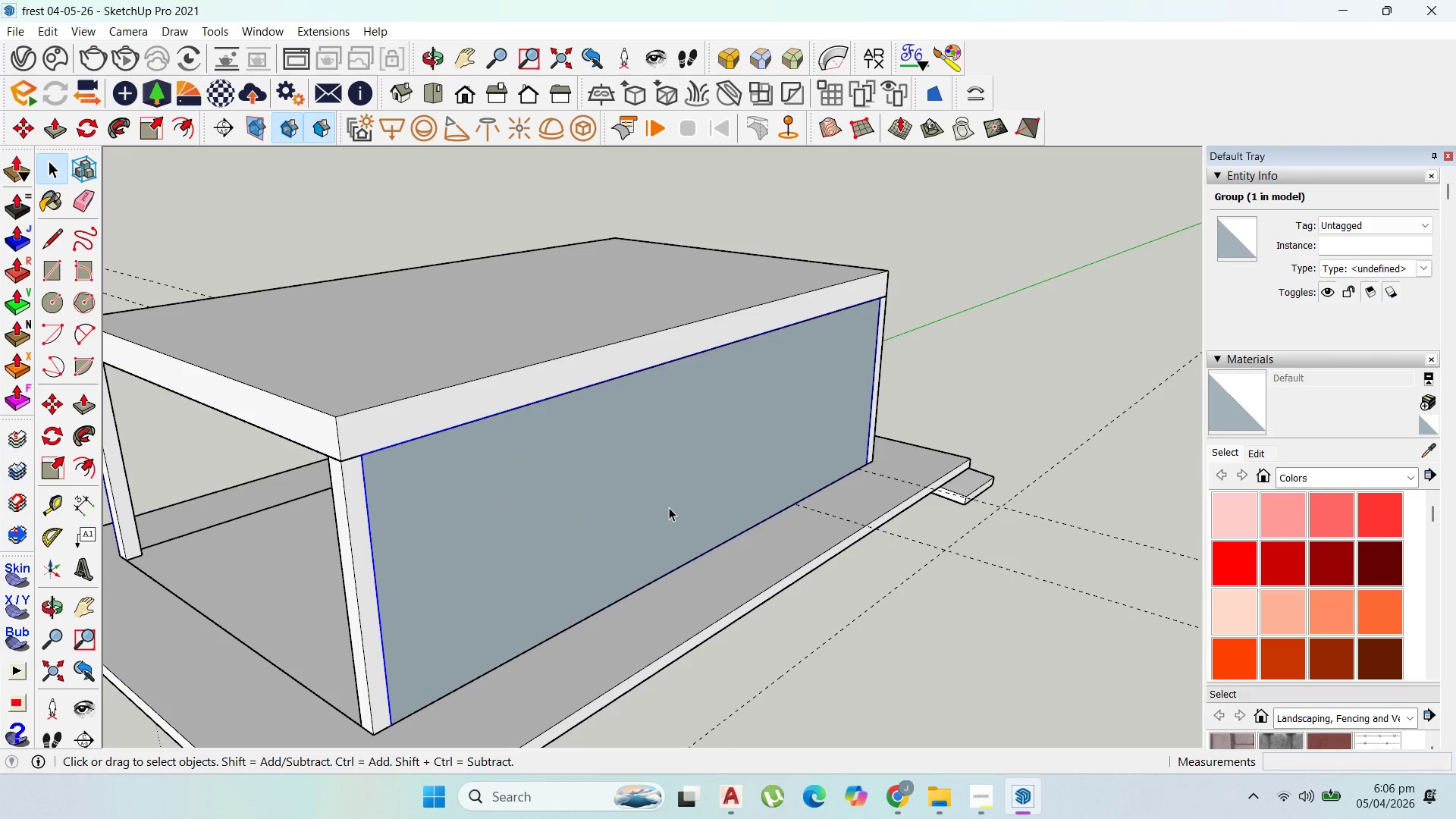 
double_click([682, 475])
 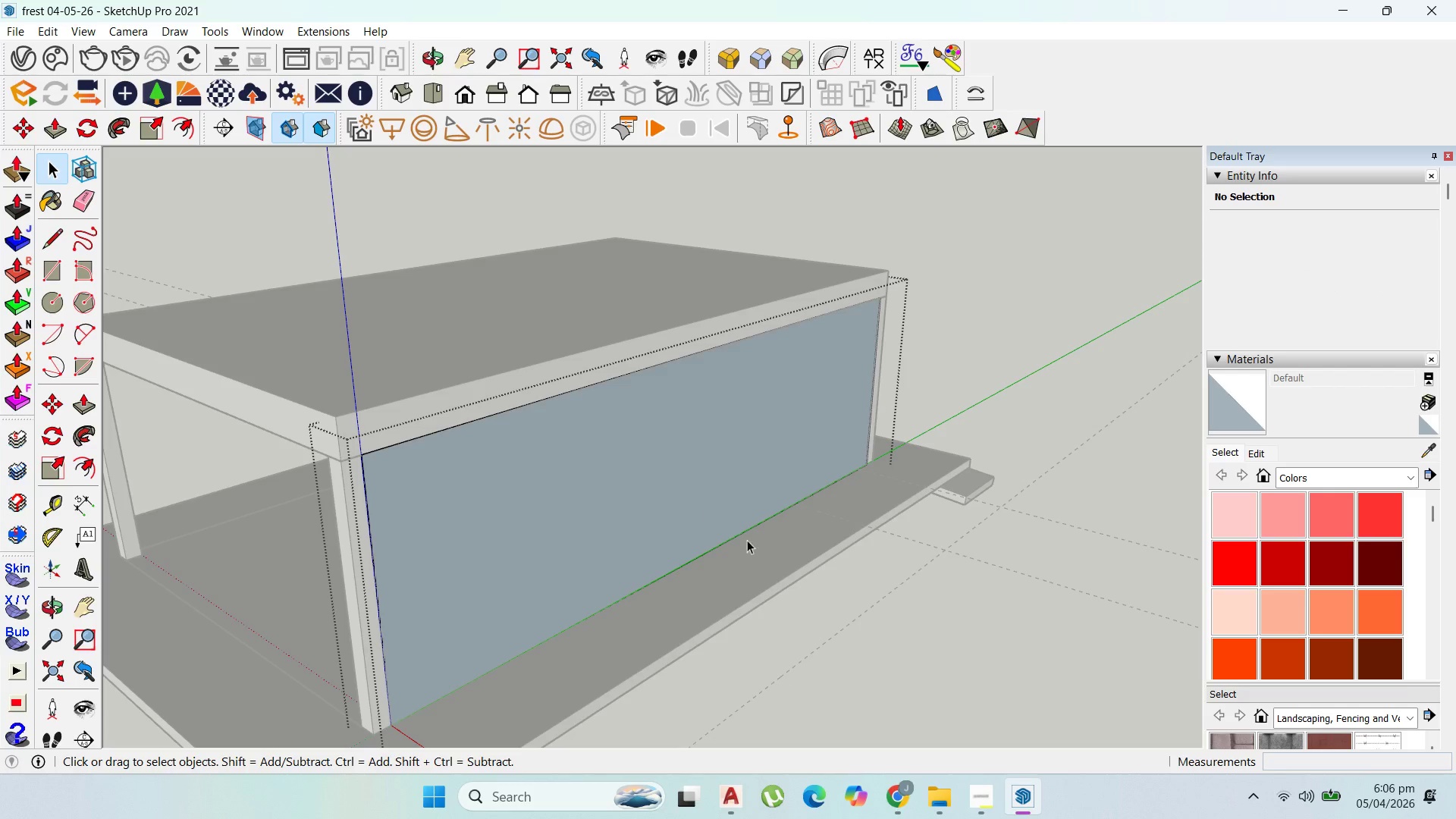 
left_click([855, 617])
 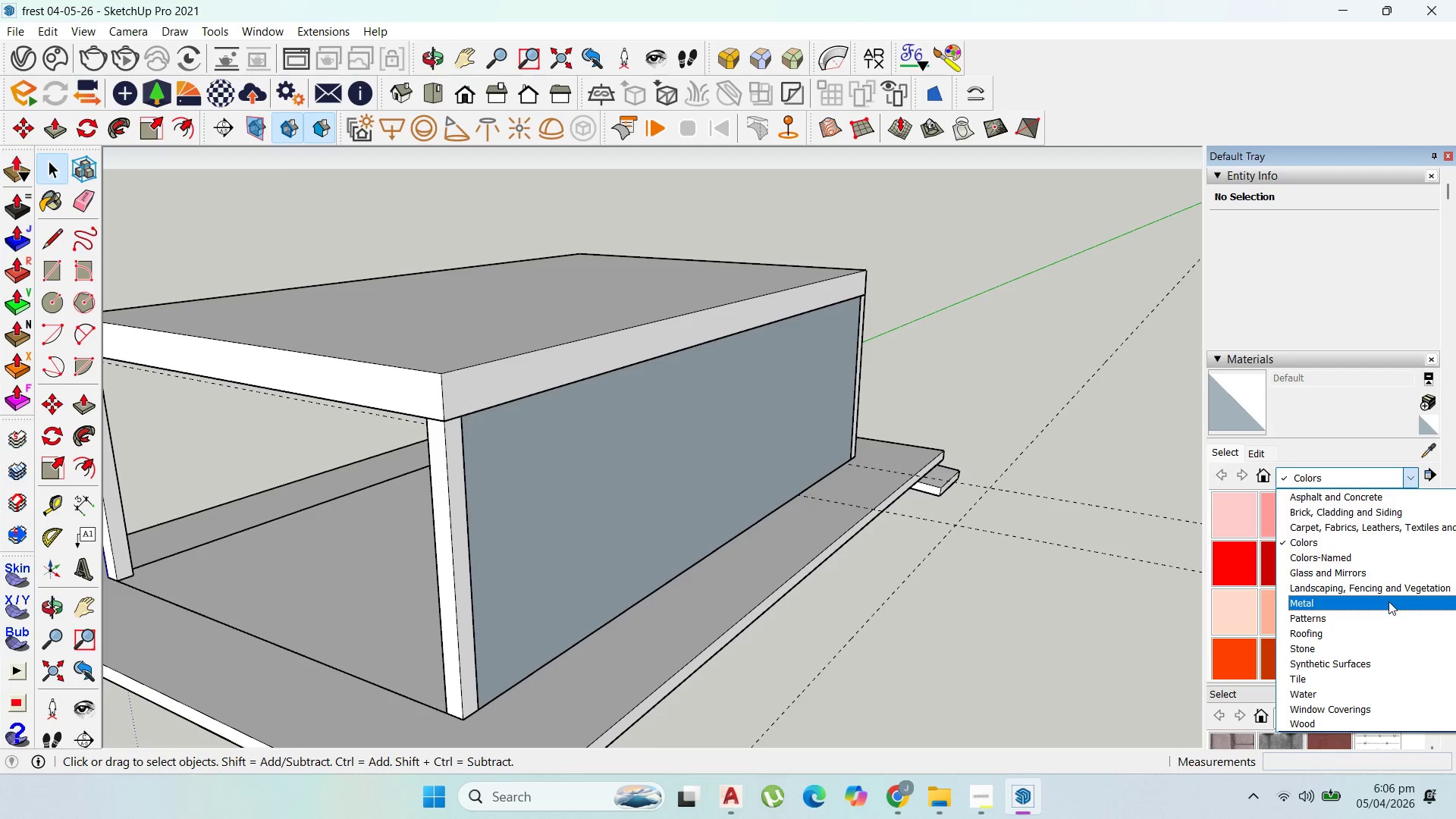 
wait(7.66)
 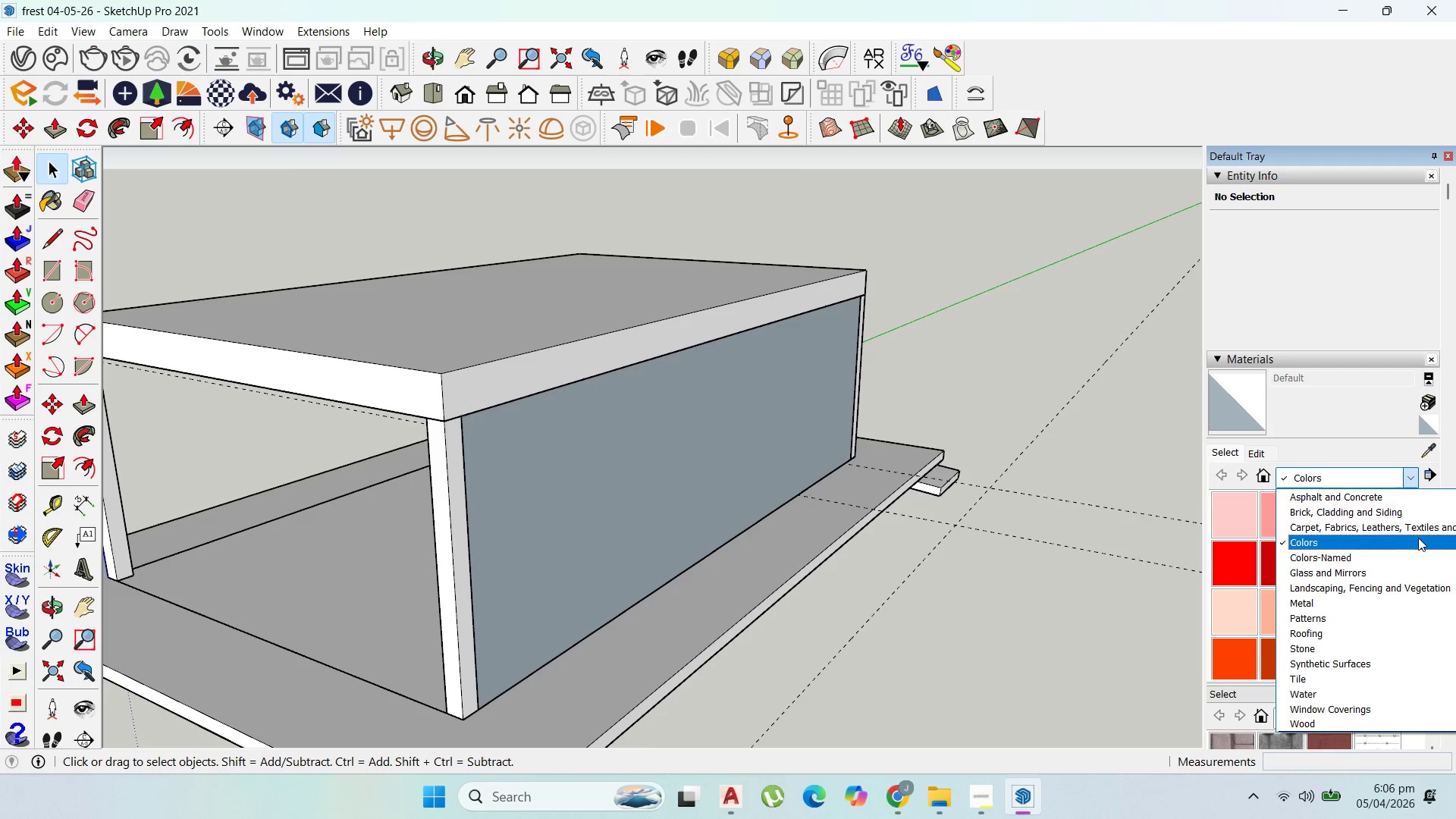 
left_click([1362, 577])
 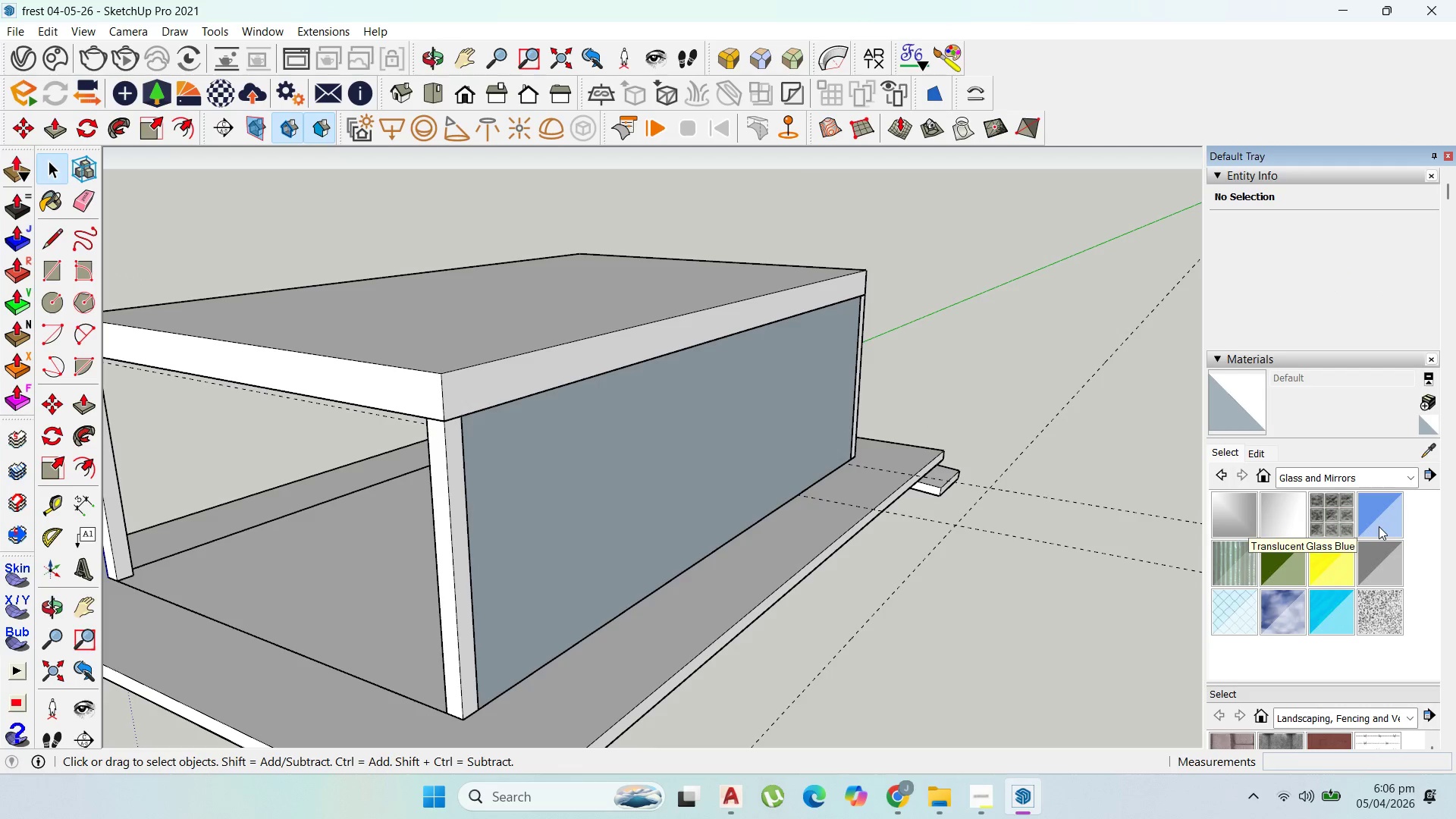 
left_click_drag(start_coordinate=[1378, 525], to_coordinate=[1376, 521])
 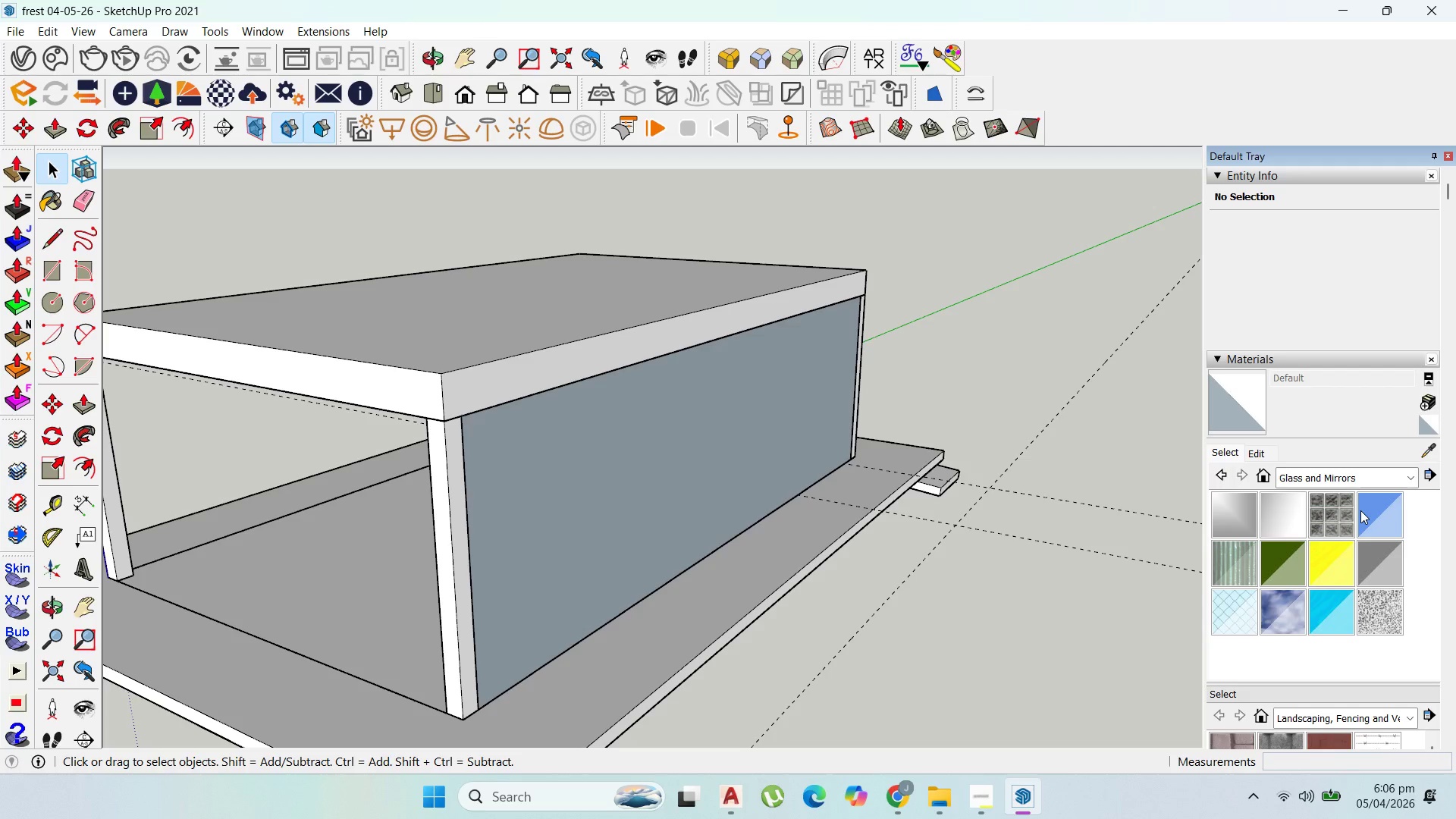 
wait(13.75)
 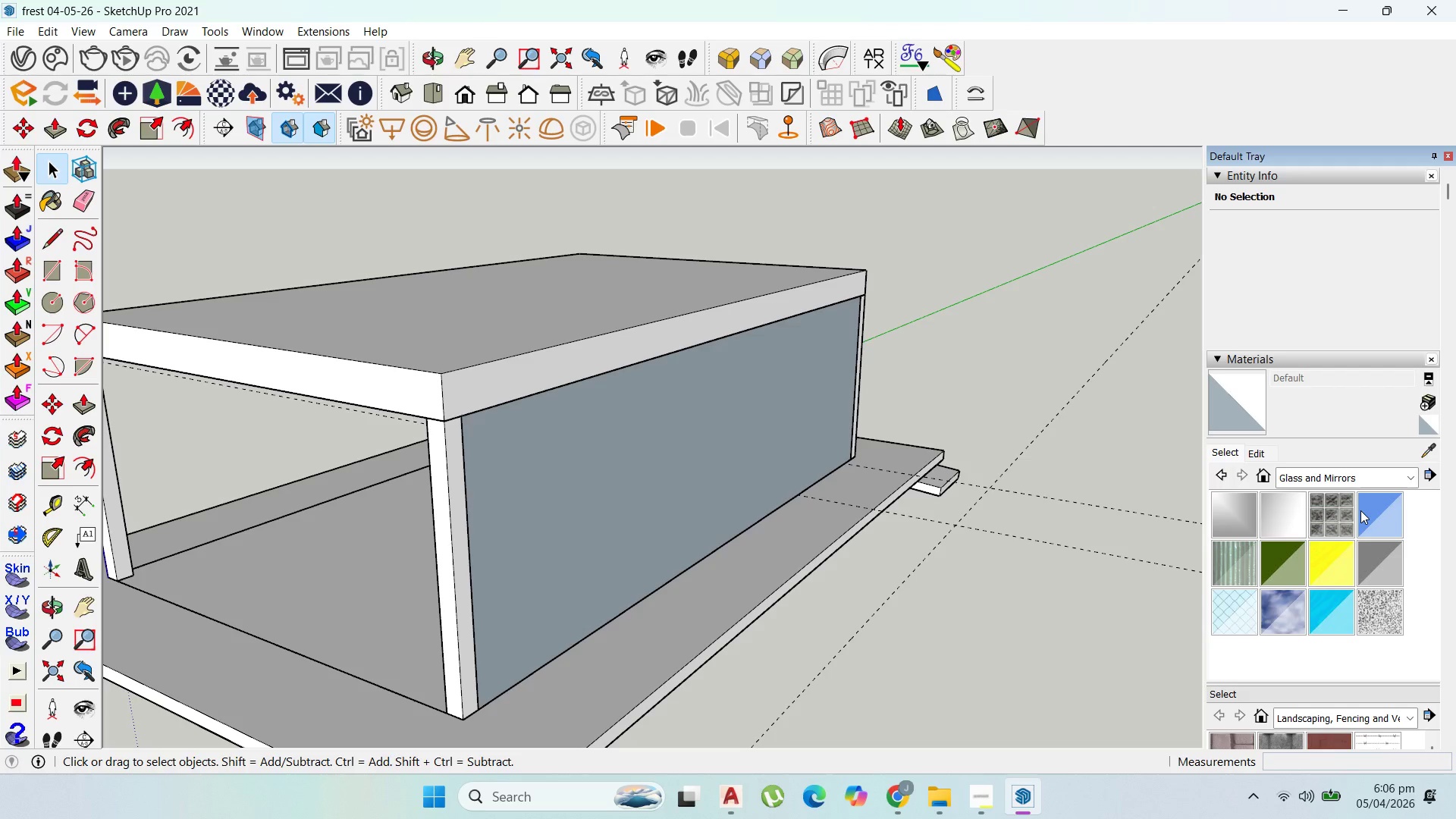 
scroll: coordinate [757, 505], scroll_direction: down, amount: 11.0
 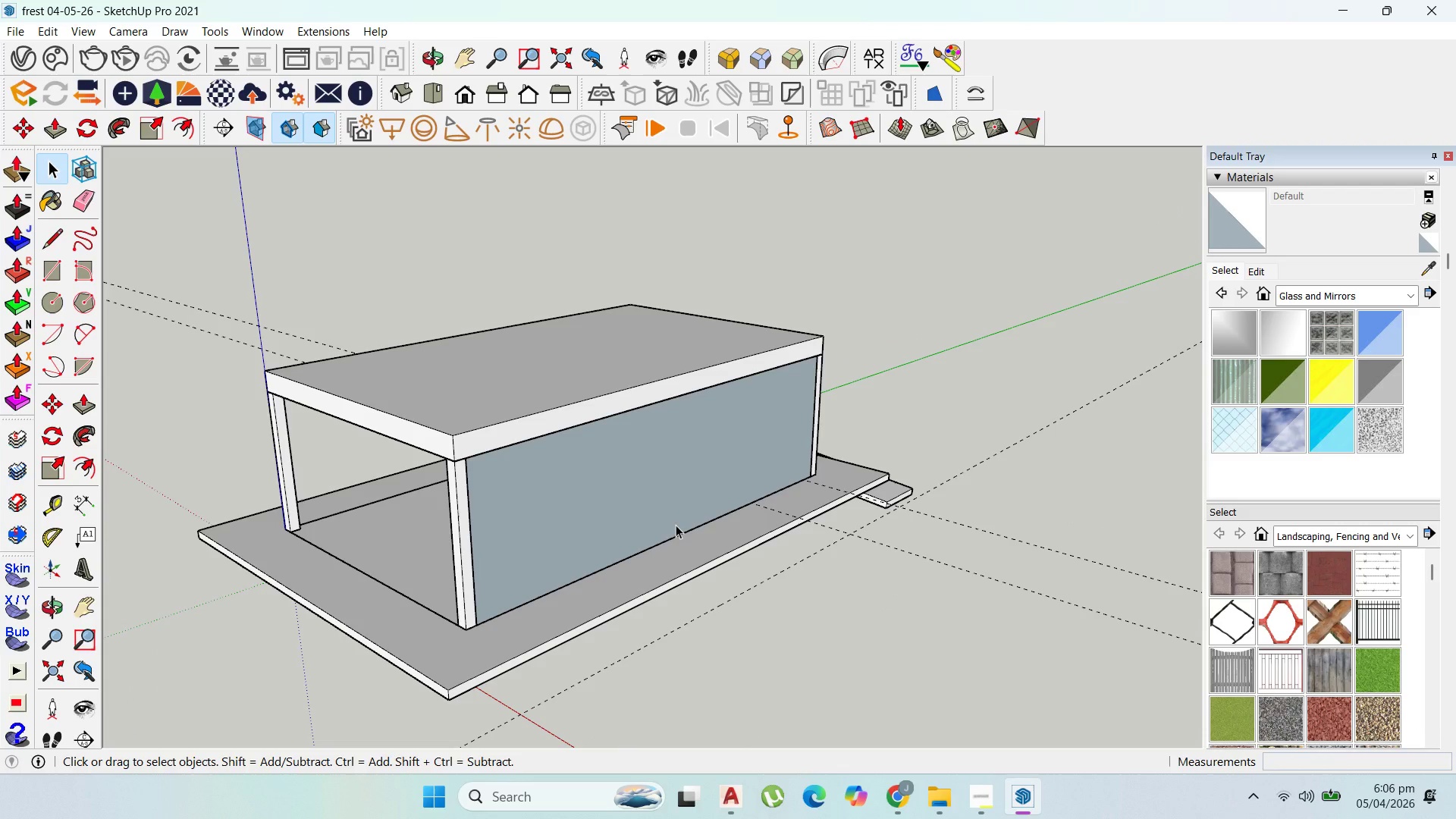 
wait(6.03)
 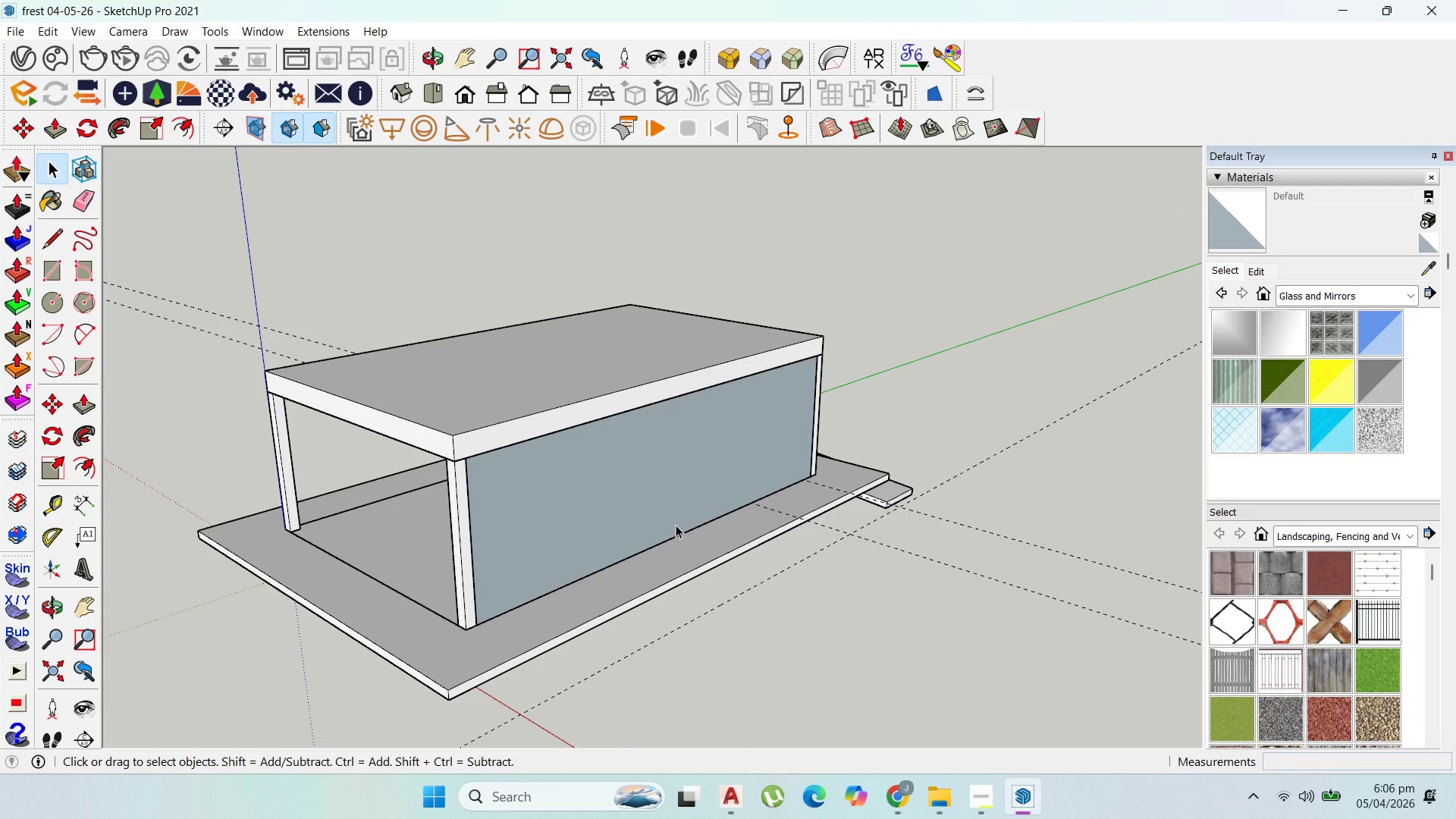 
left_click([530, 557])
 